 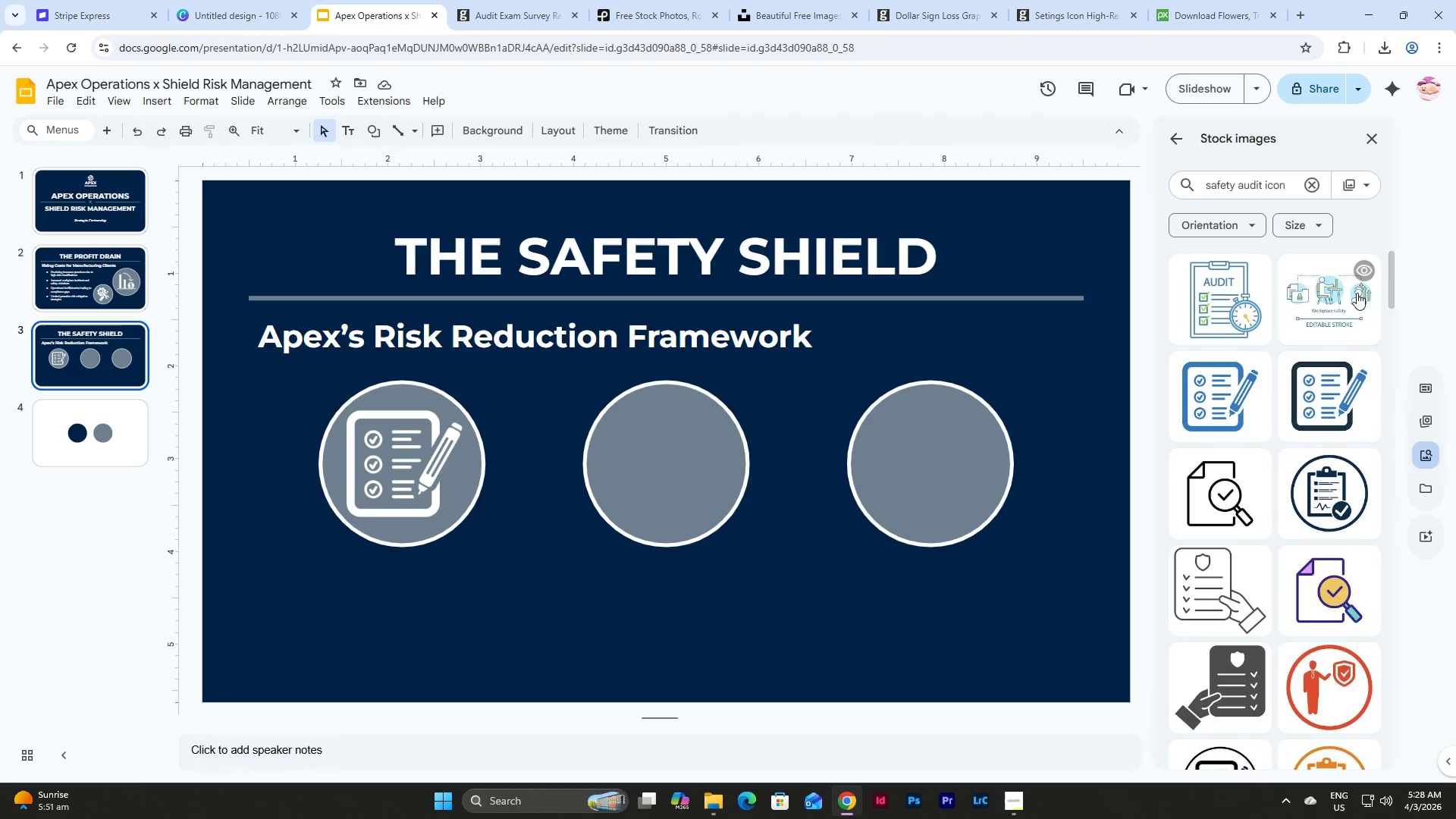 
left_click_drag(start_coordinate=[1260, 181], to_coordinate=[1178, 180])
 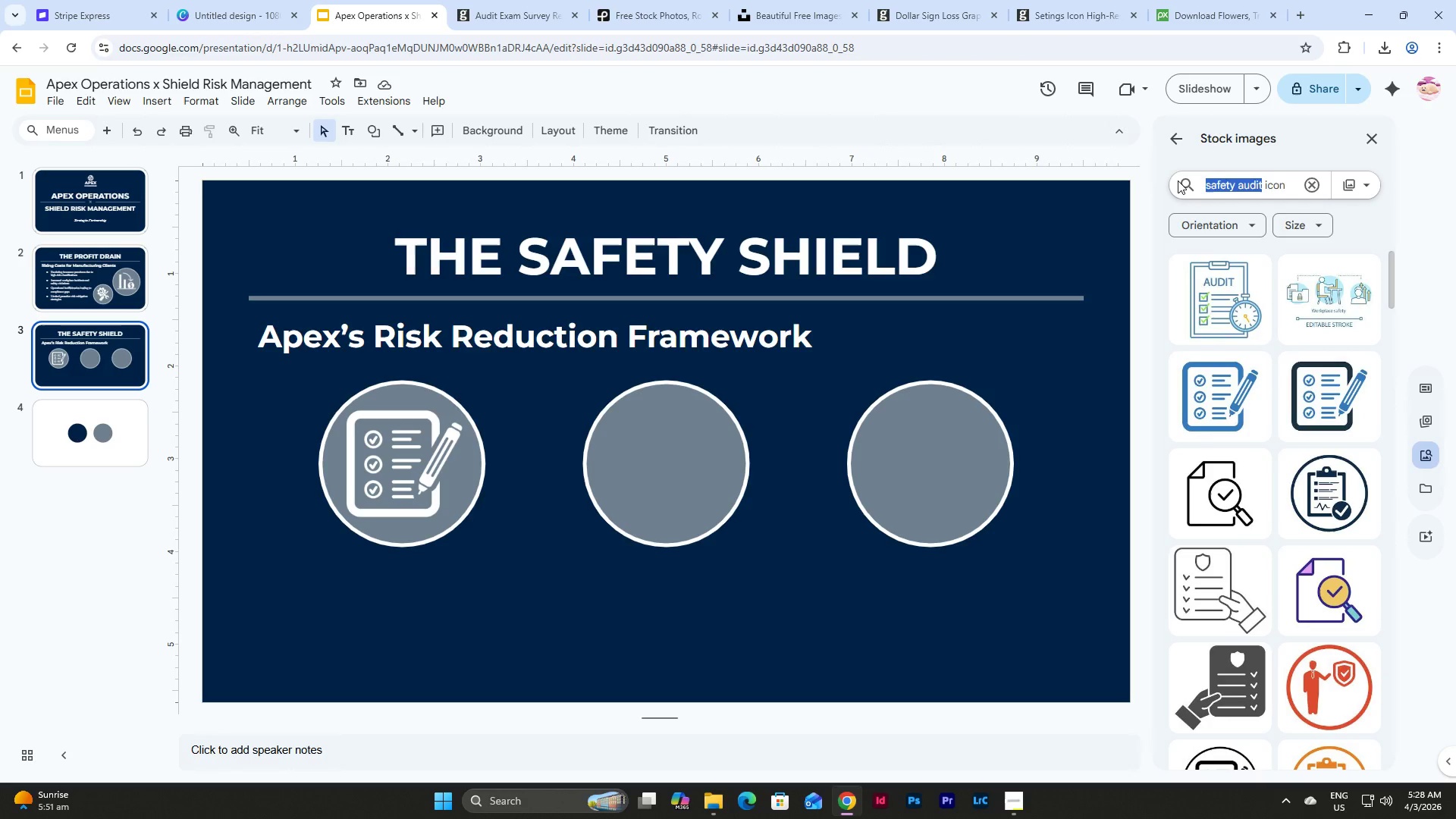 
type(training)
 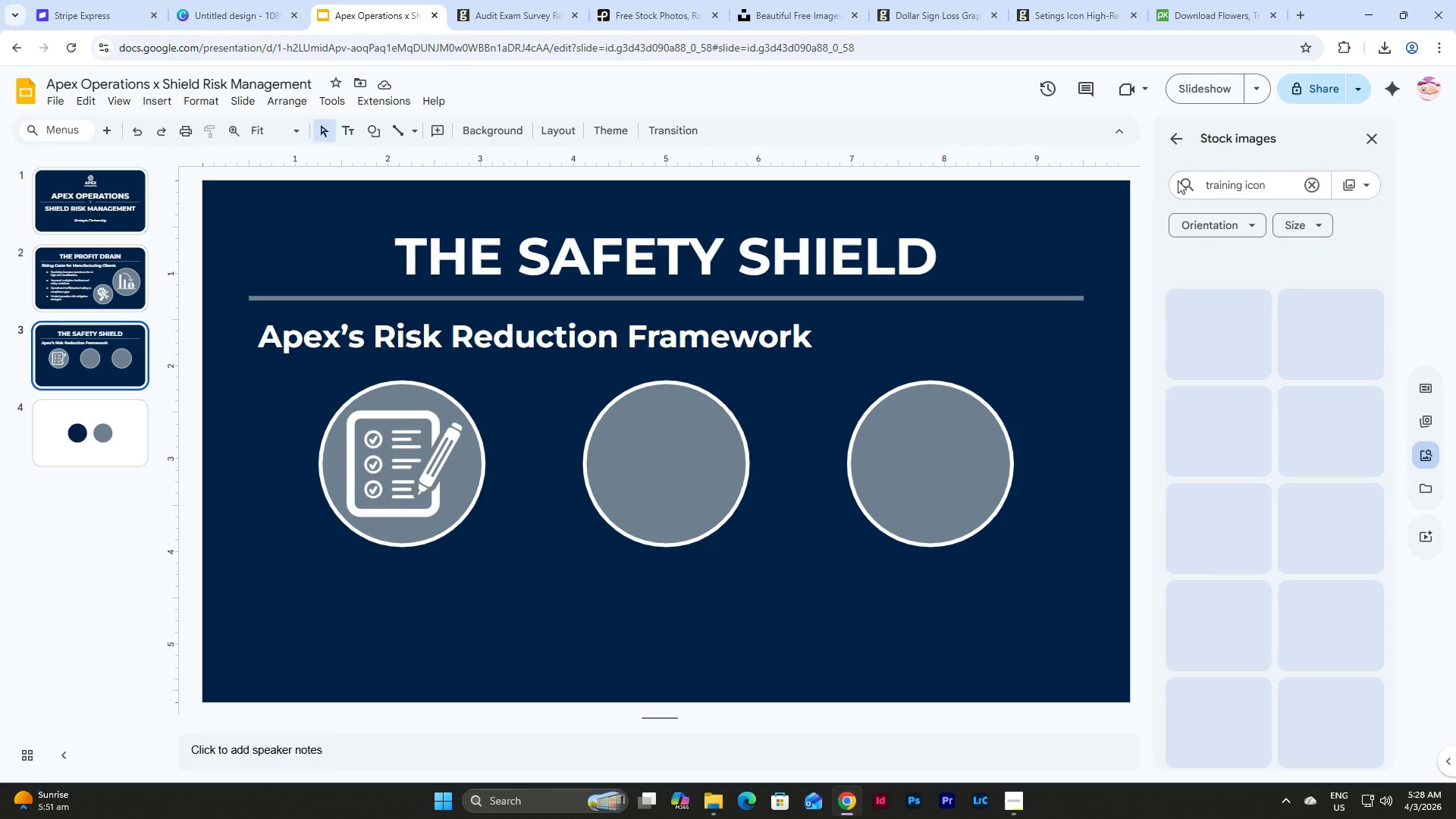 
key(Enter)
 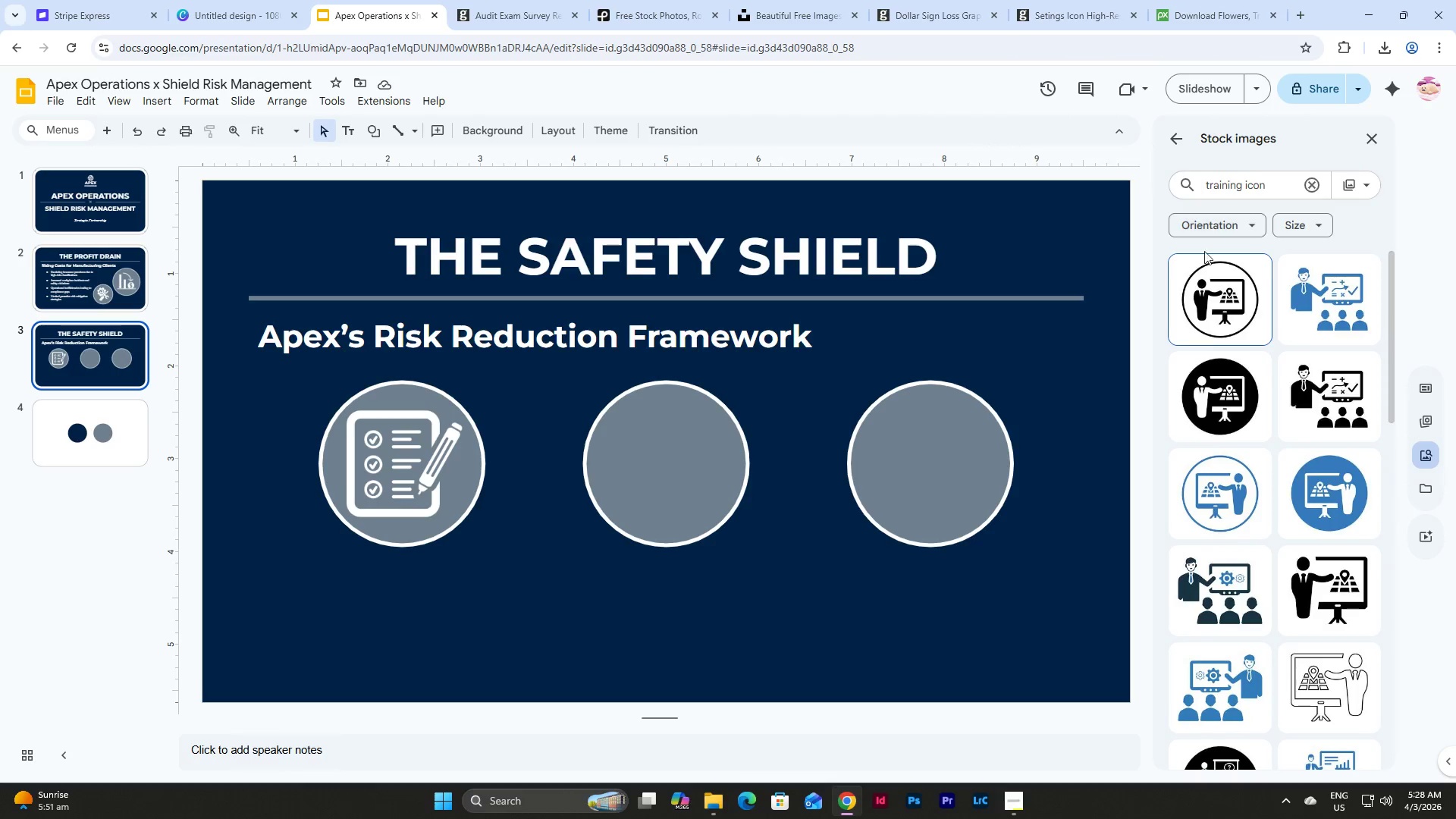 
scroll: coordinate [1251, 418], scroll_direction: down, amount: 13.0
 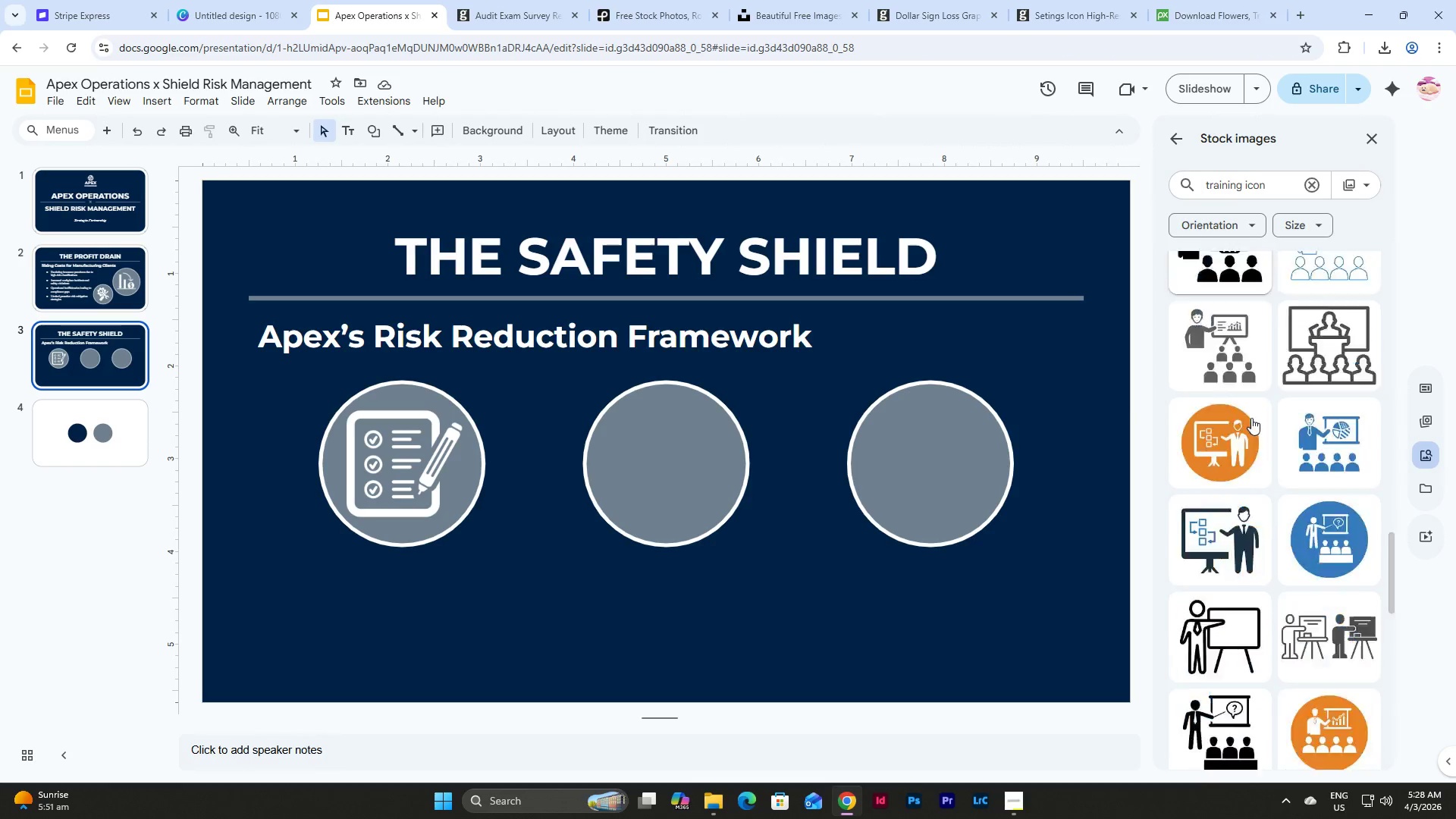 
scroll: coordinate [1250, 398], scroll_direction: up, amount: 31.0
 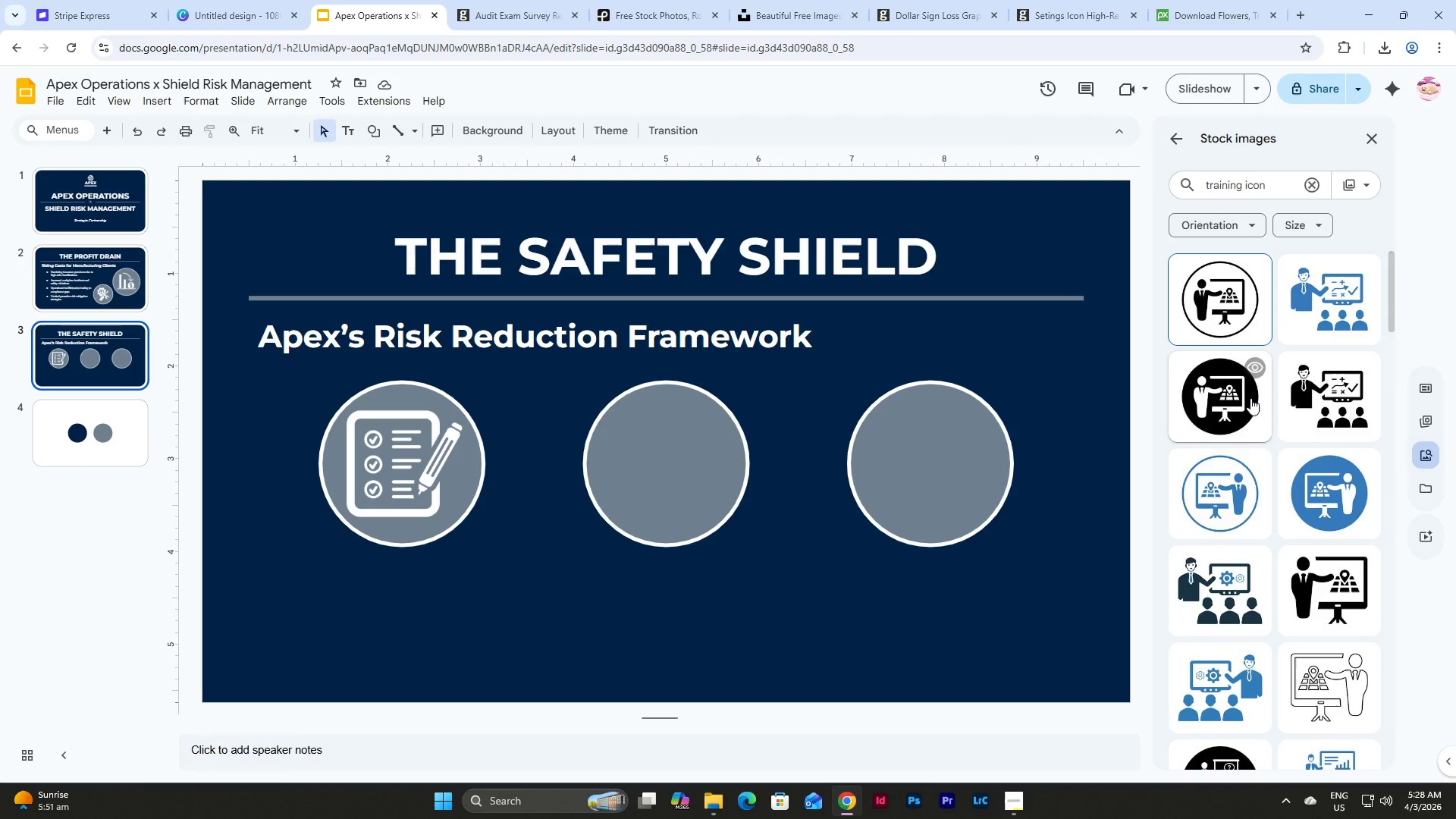 
wait(7.76)
 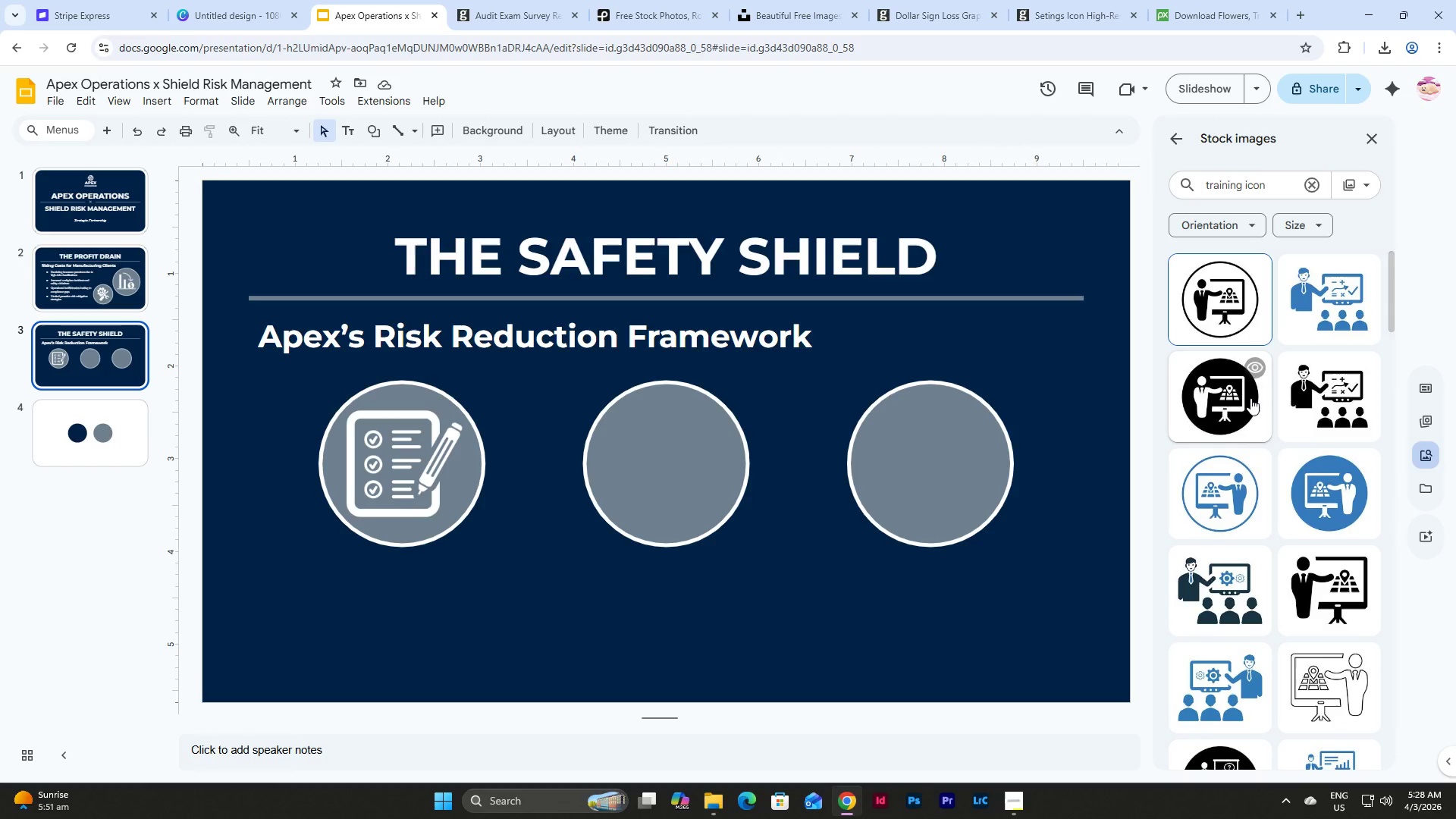 
left_click([1316, 581])
 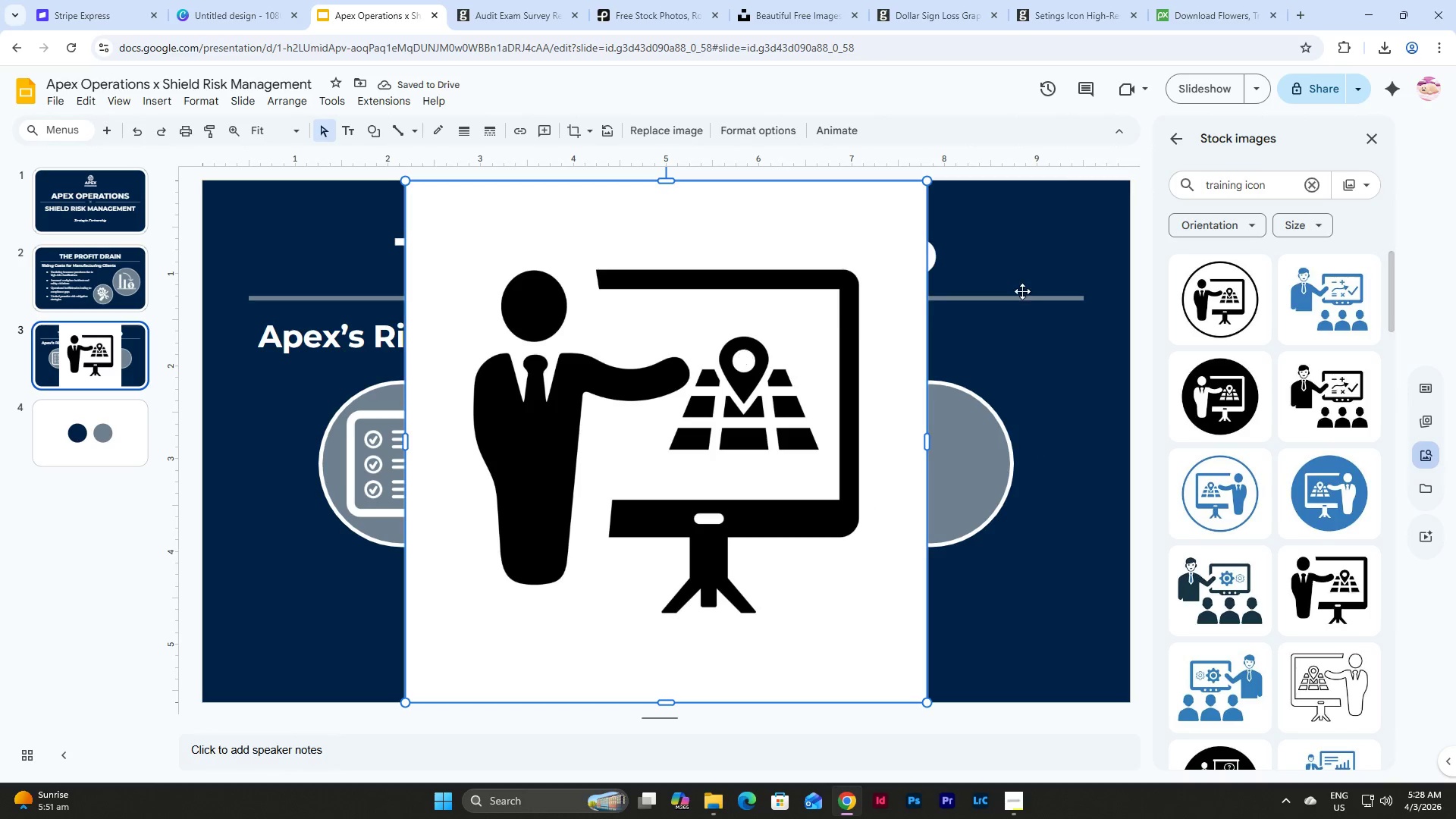 
wait(7.12)
 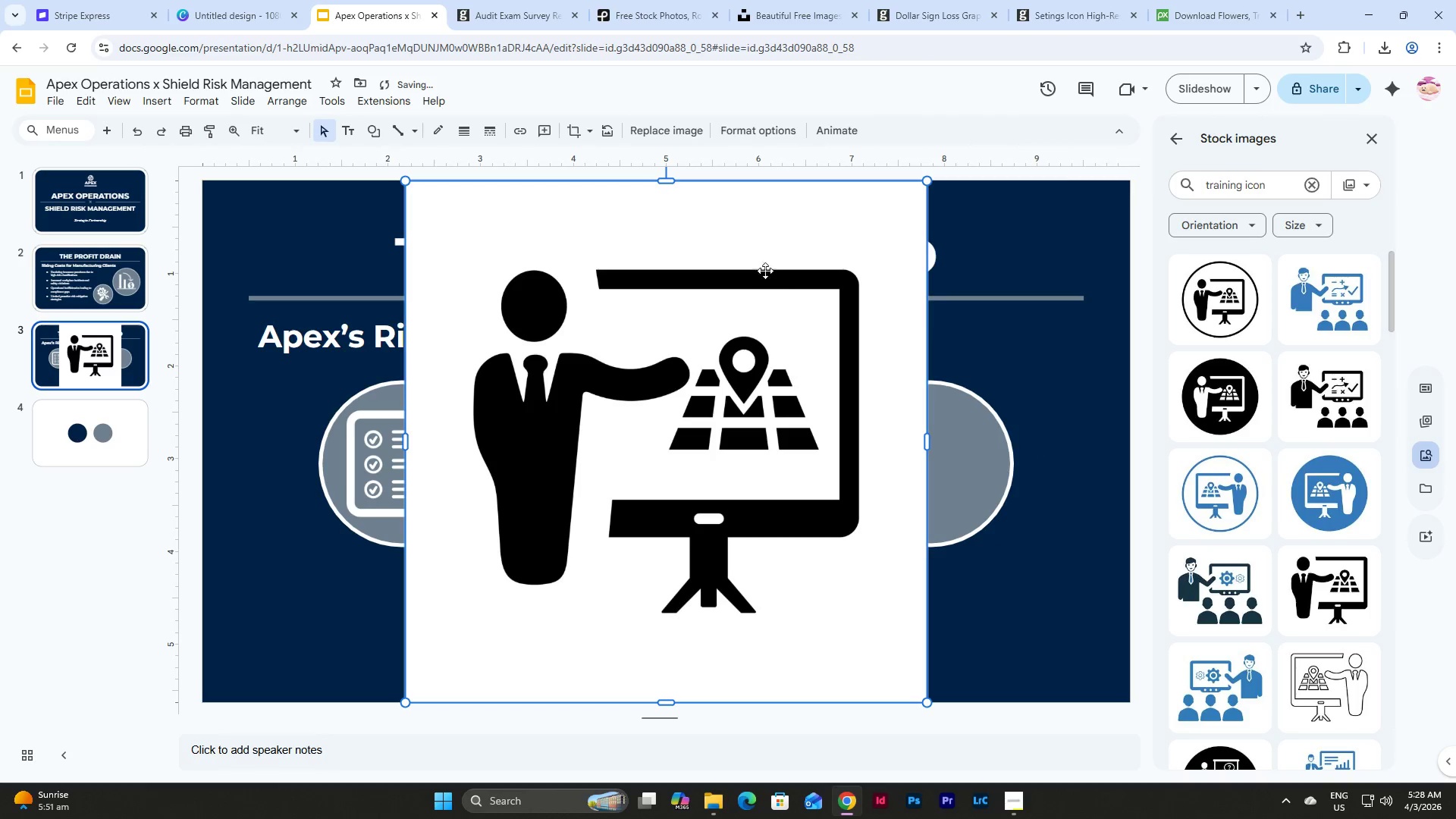 
left_click([1361, 554])
 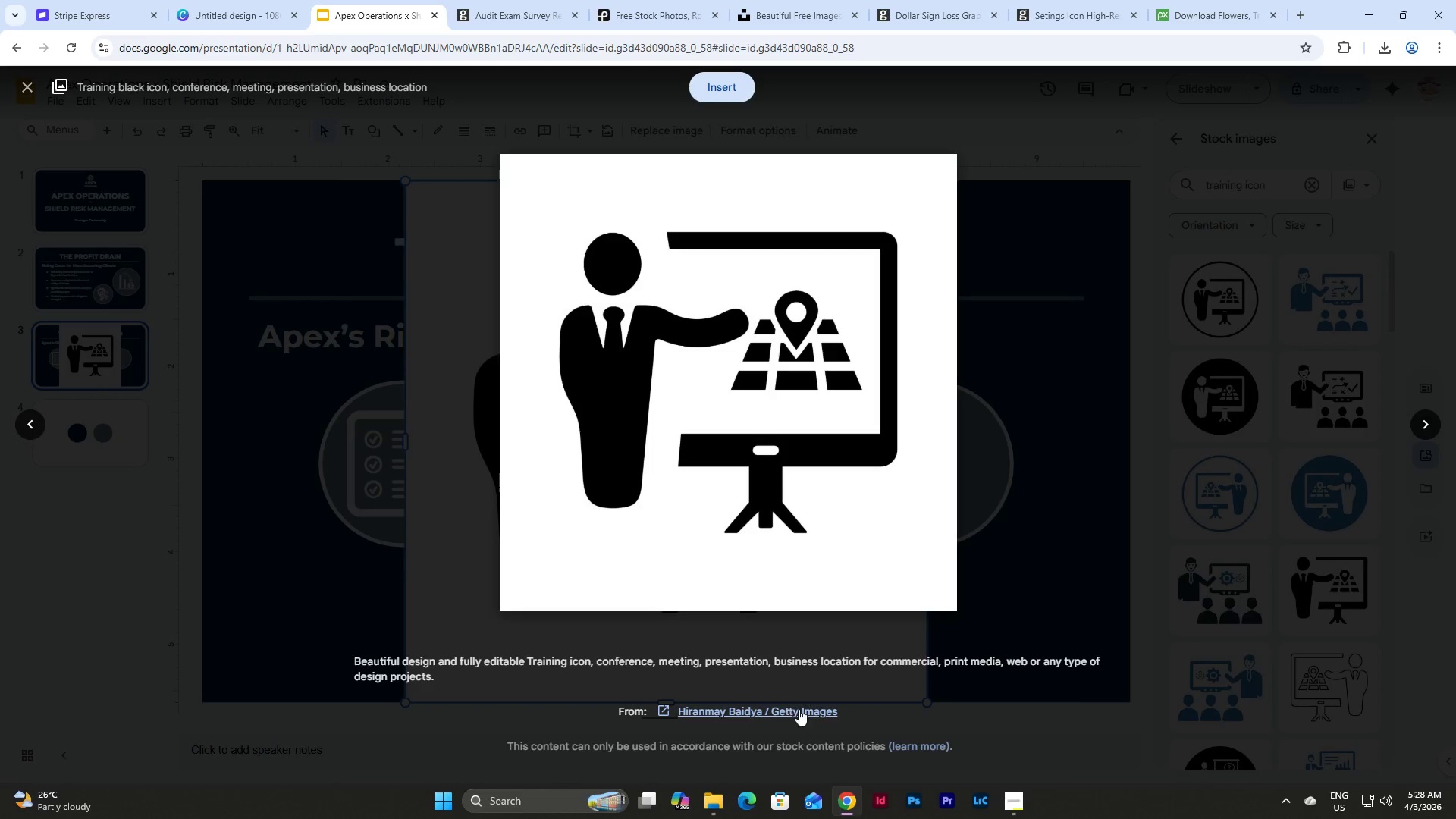 
right_click([802, 704])
 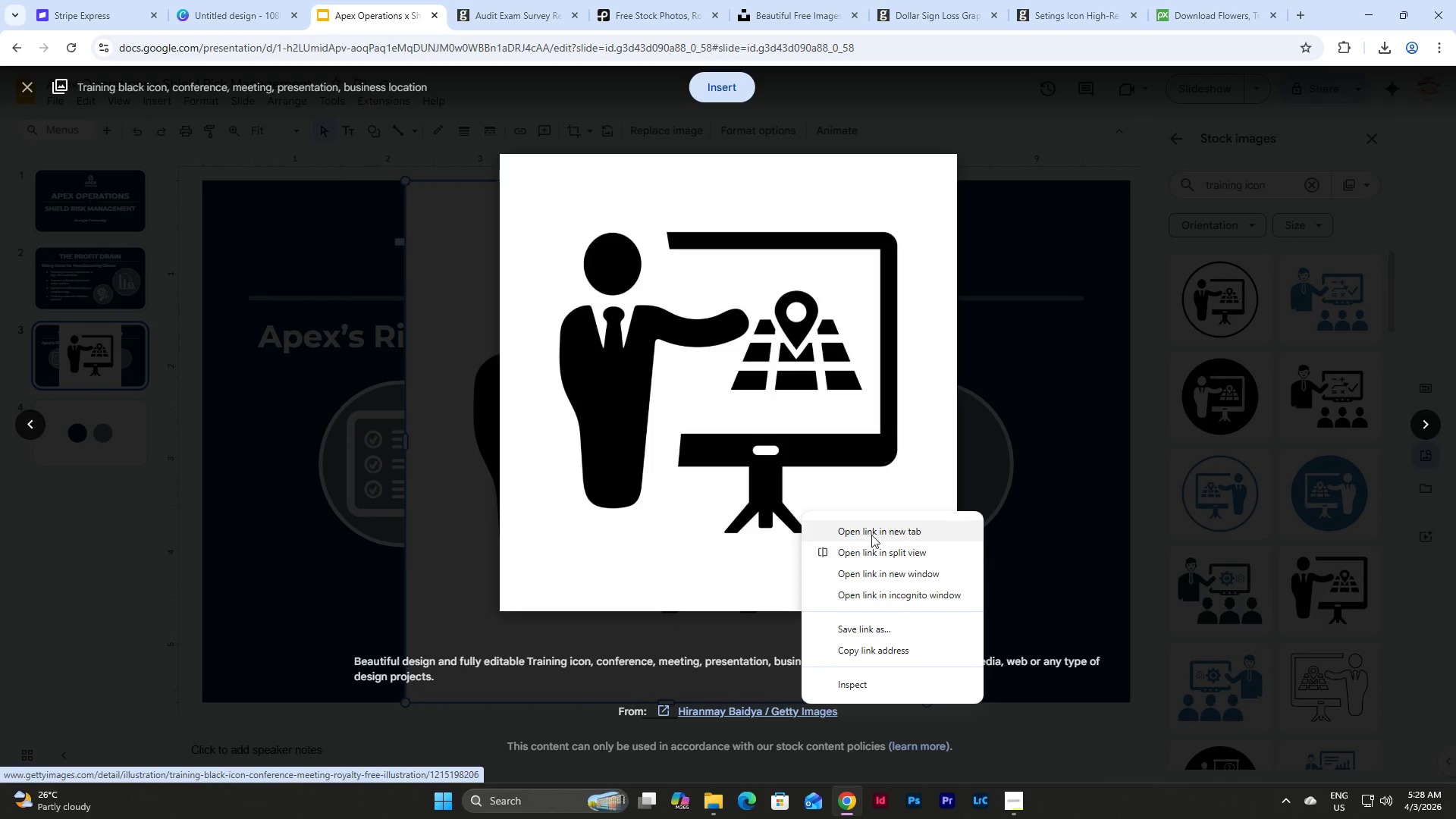 
left_click([871, 527])
 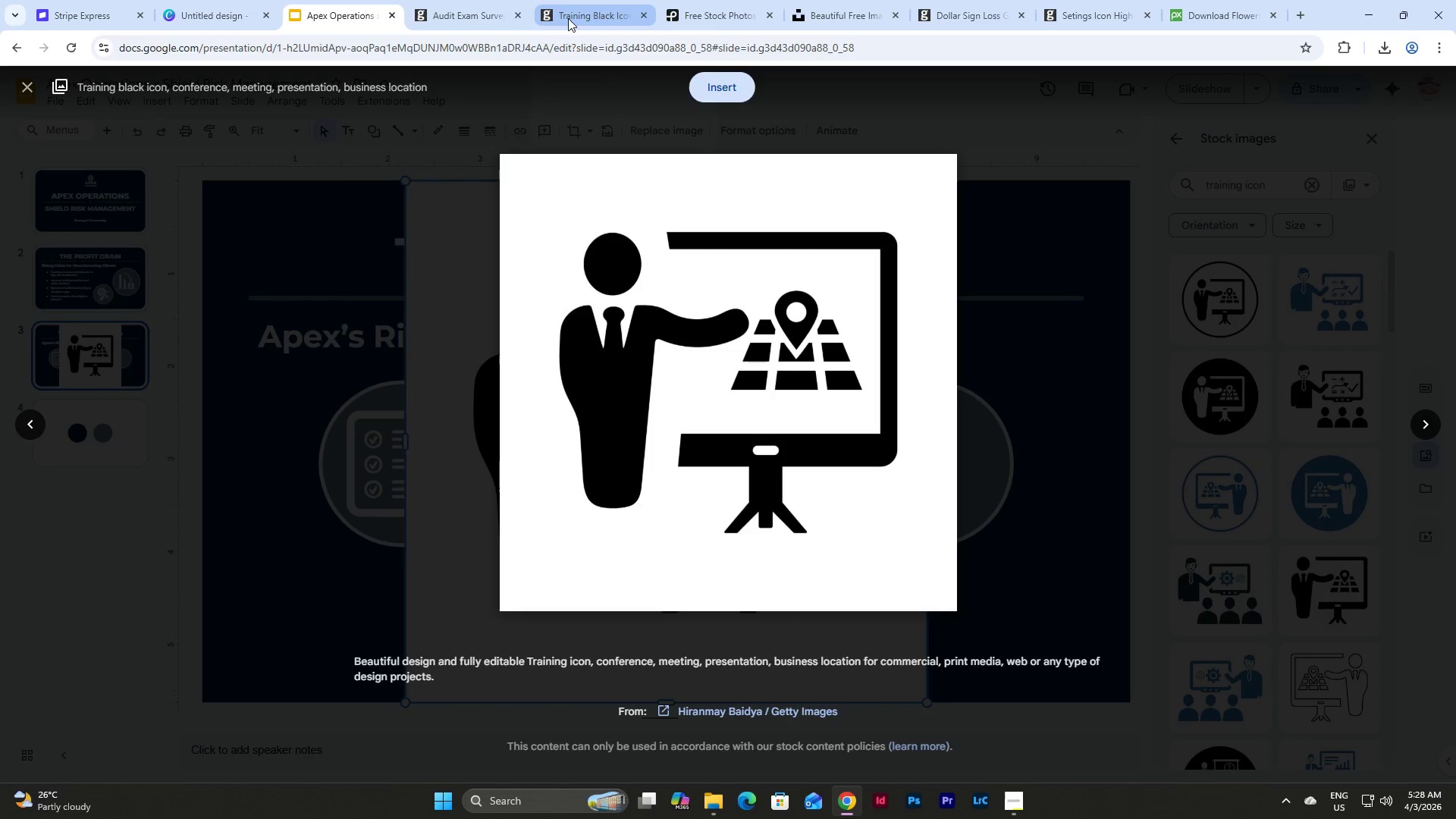 
left_click([570, 11])
 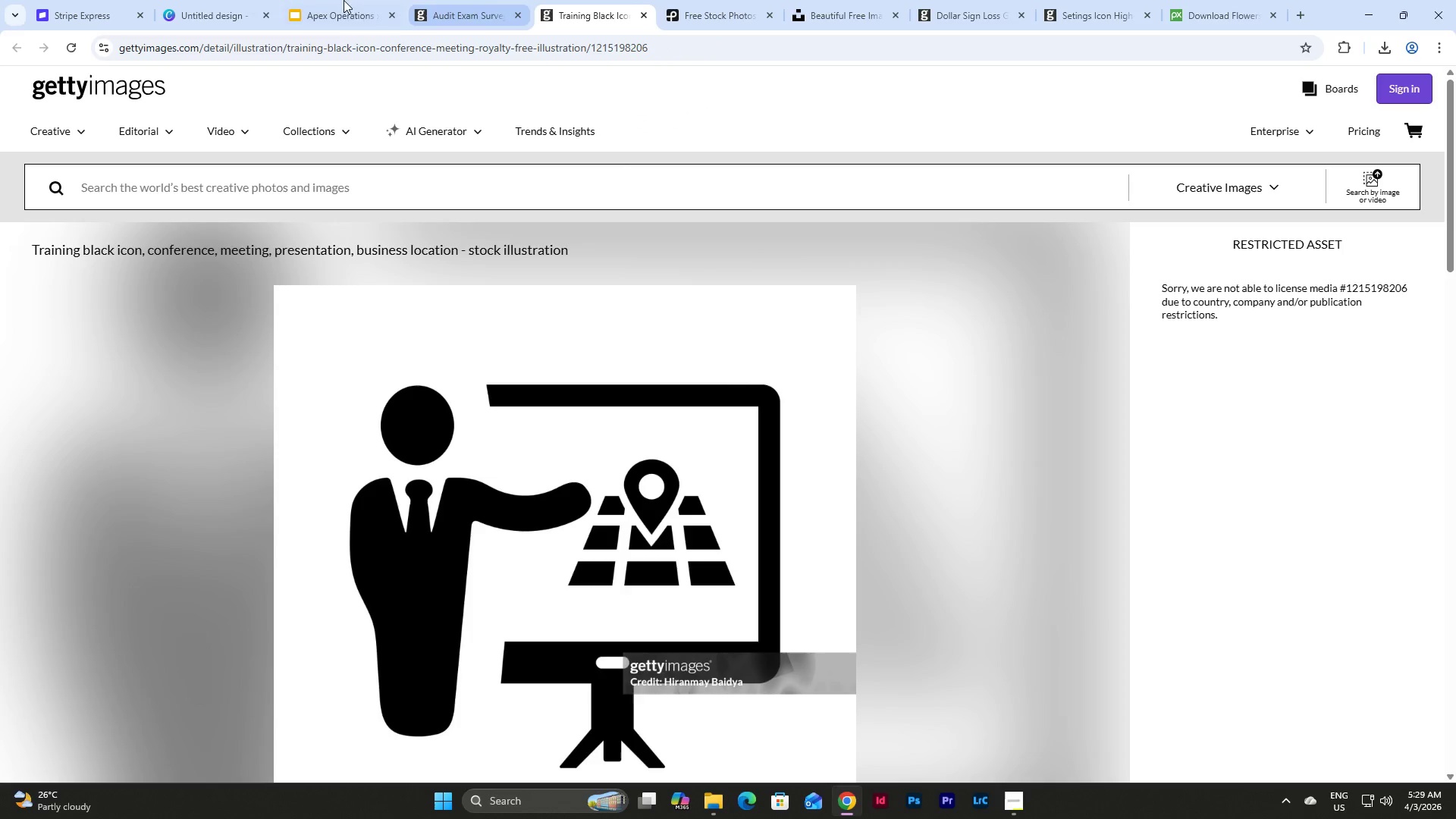 
left_click([330, 0])
 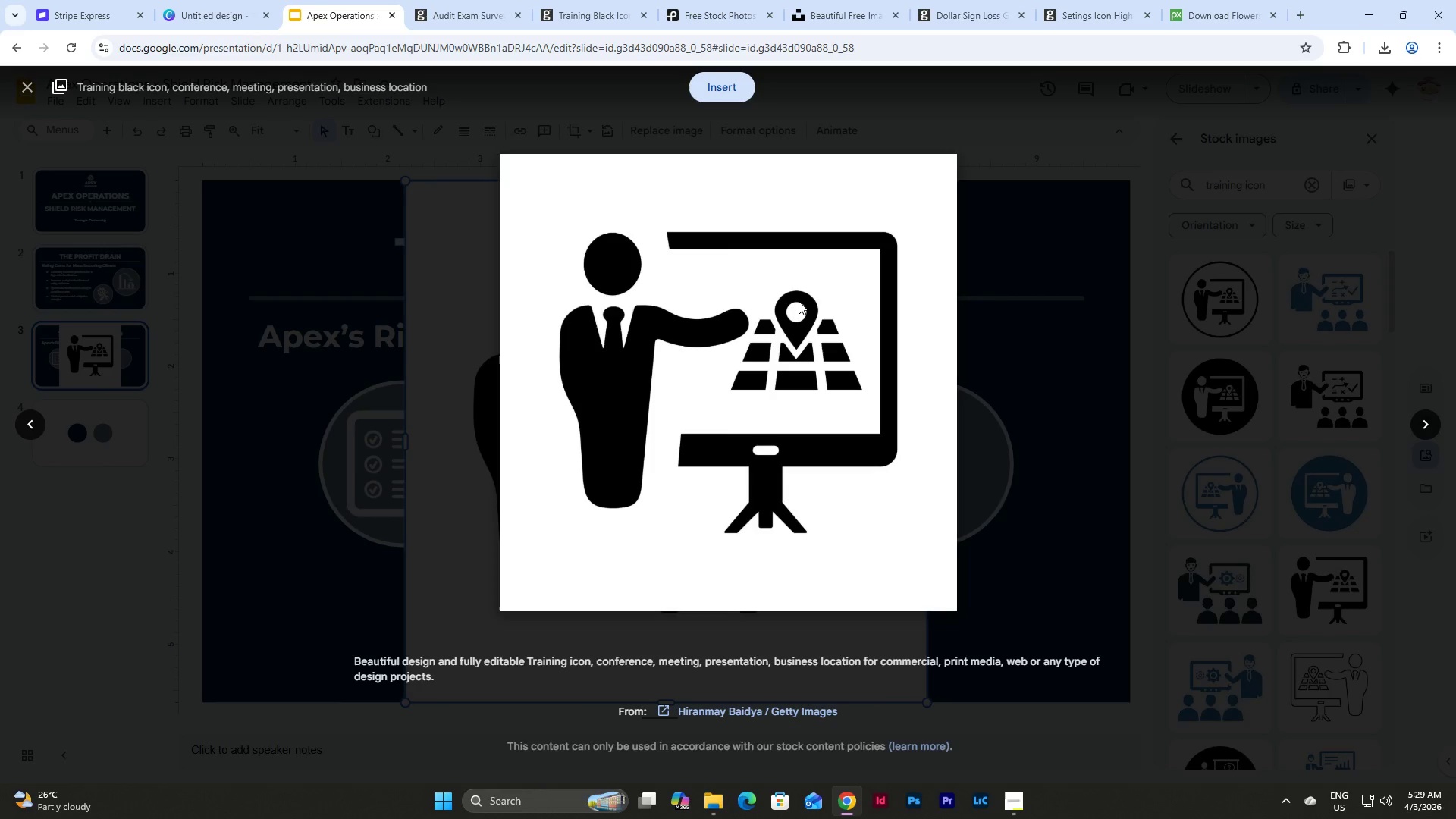 
left_click([799, 301])
 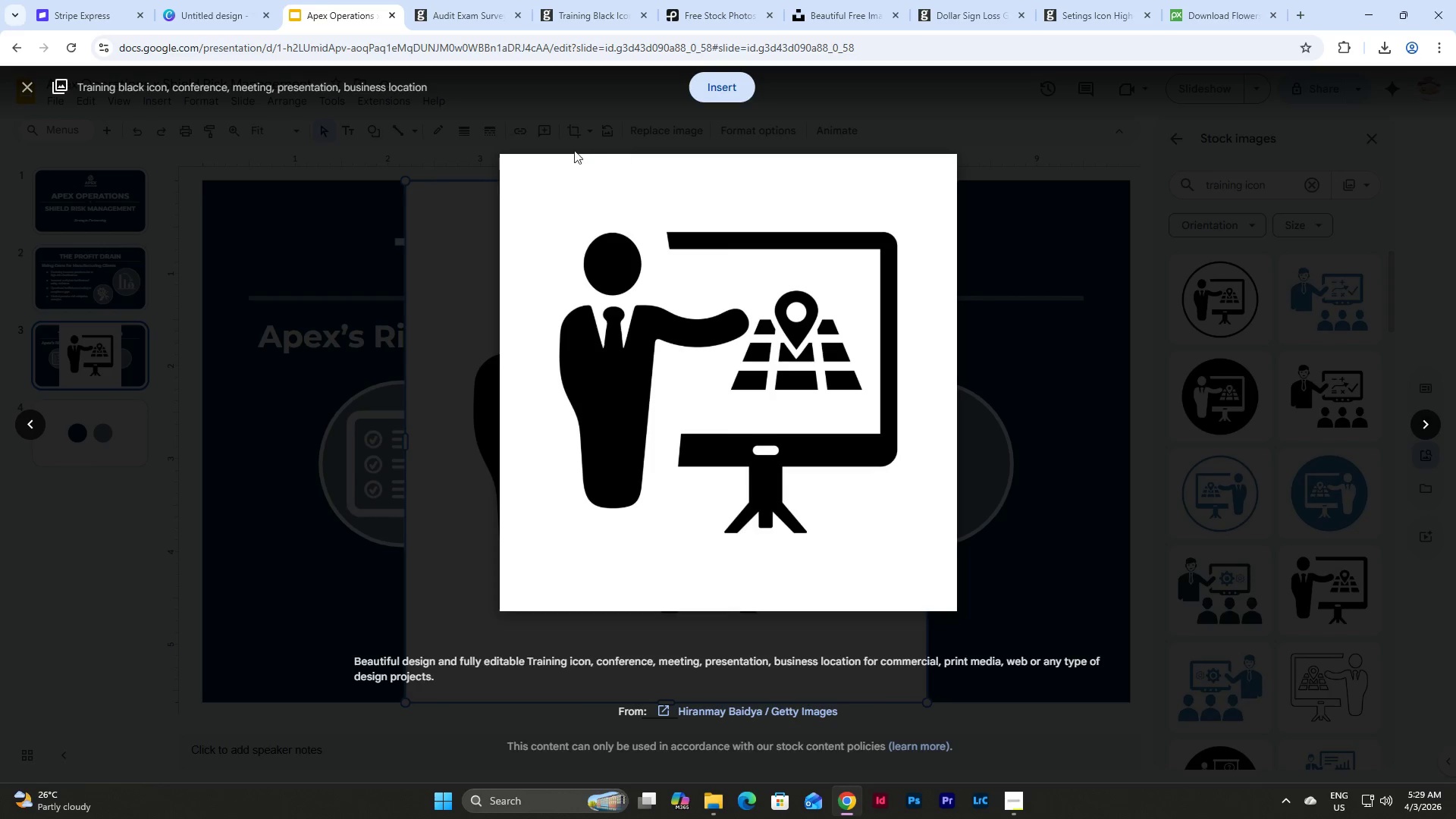 
left_click([441, 127])
 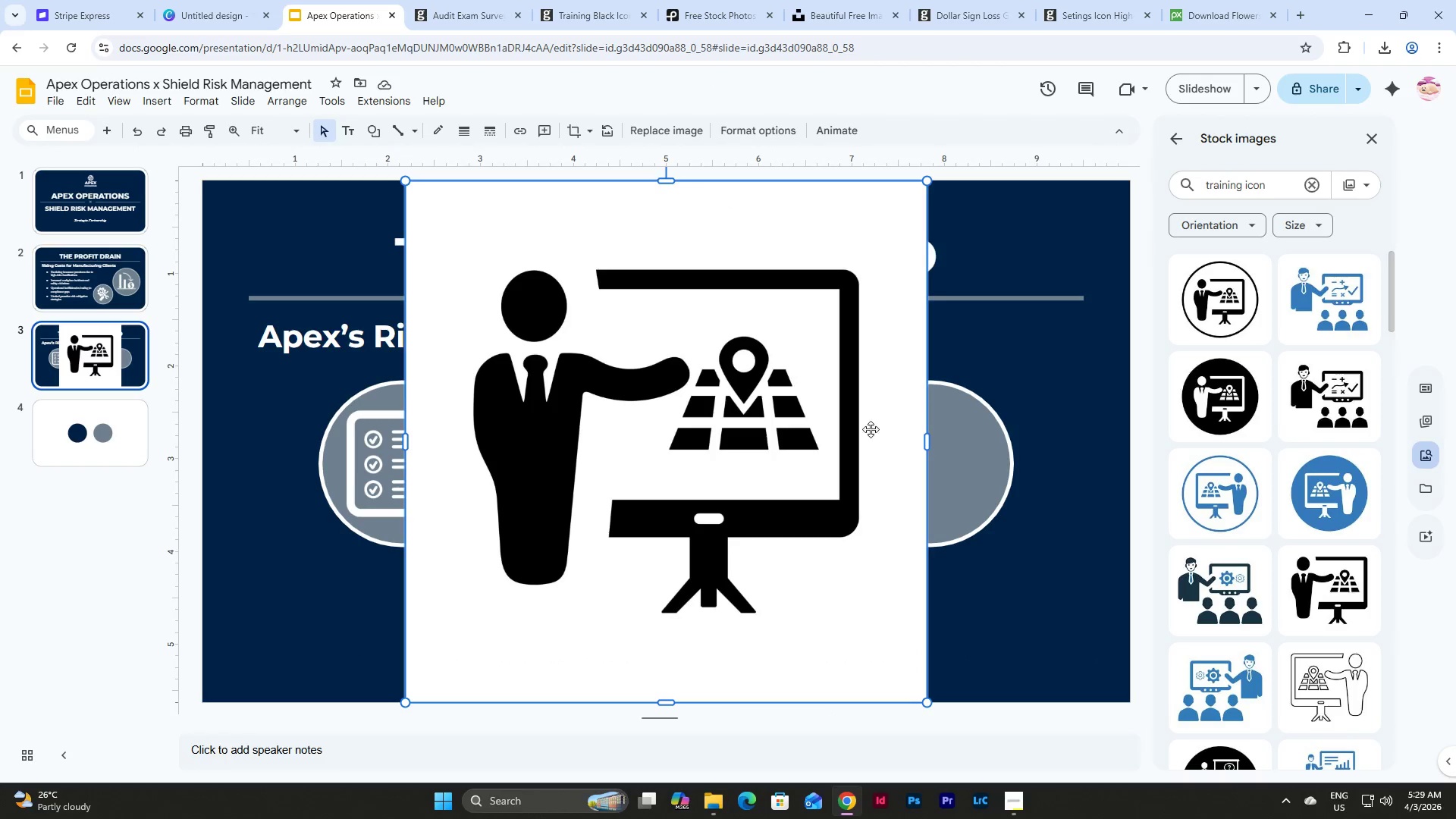 
left_click([642, 343])
 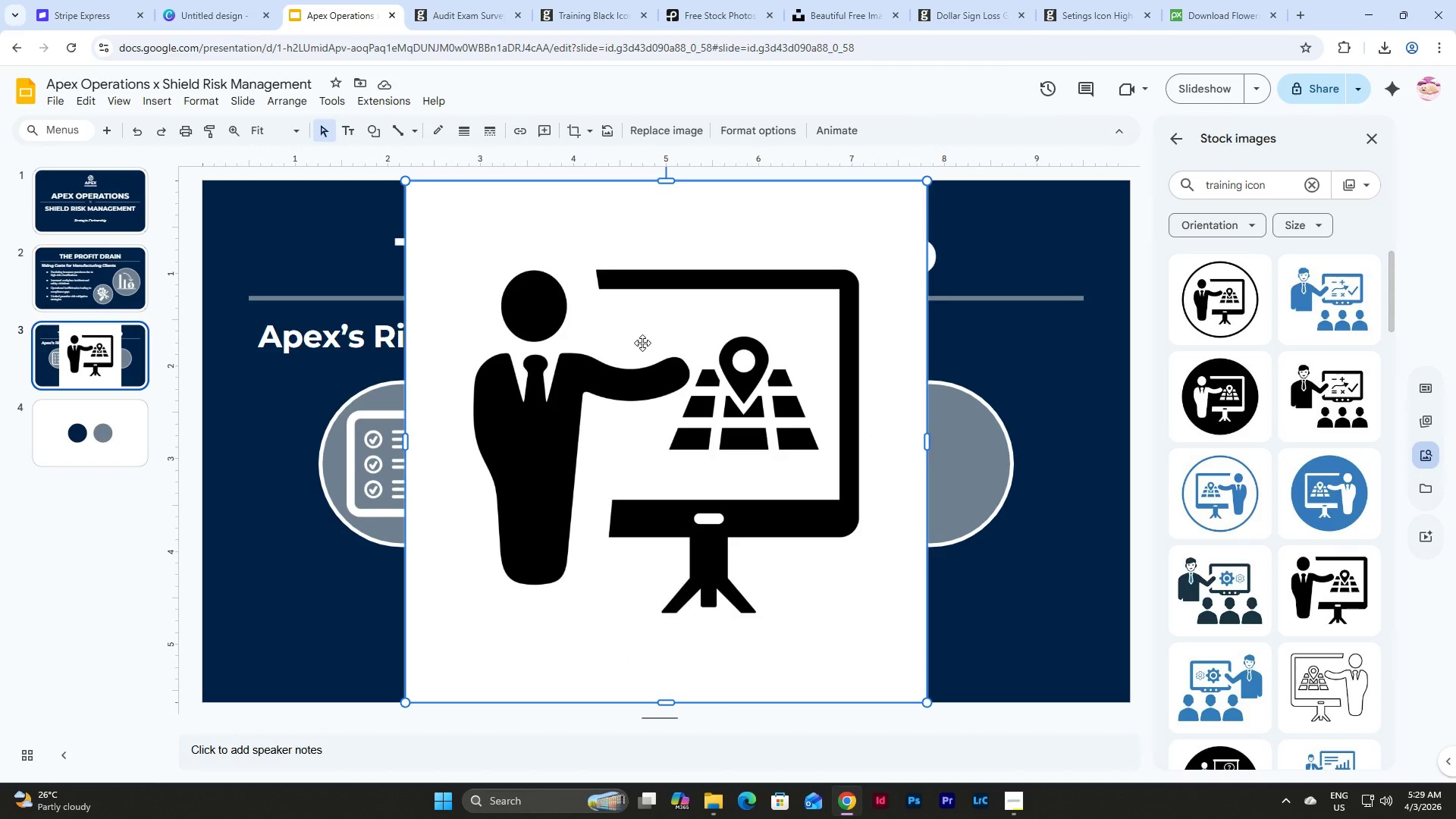 
key(Control+C)
 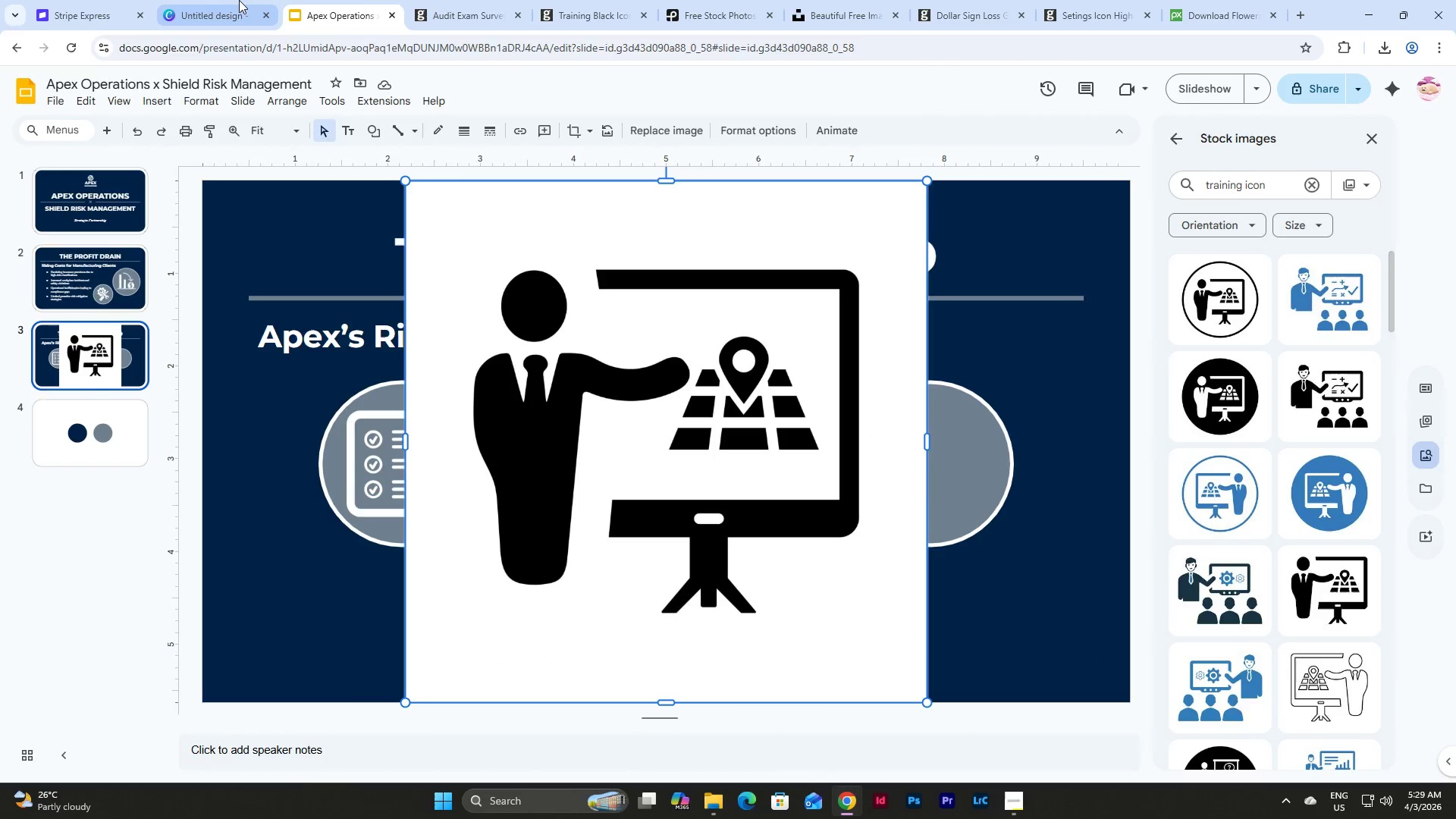 
left_click([235, 0])
 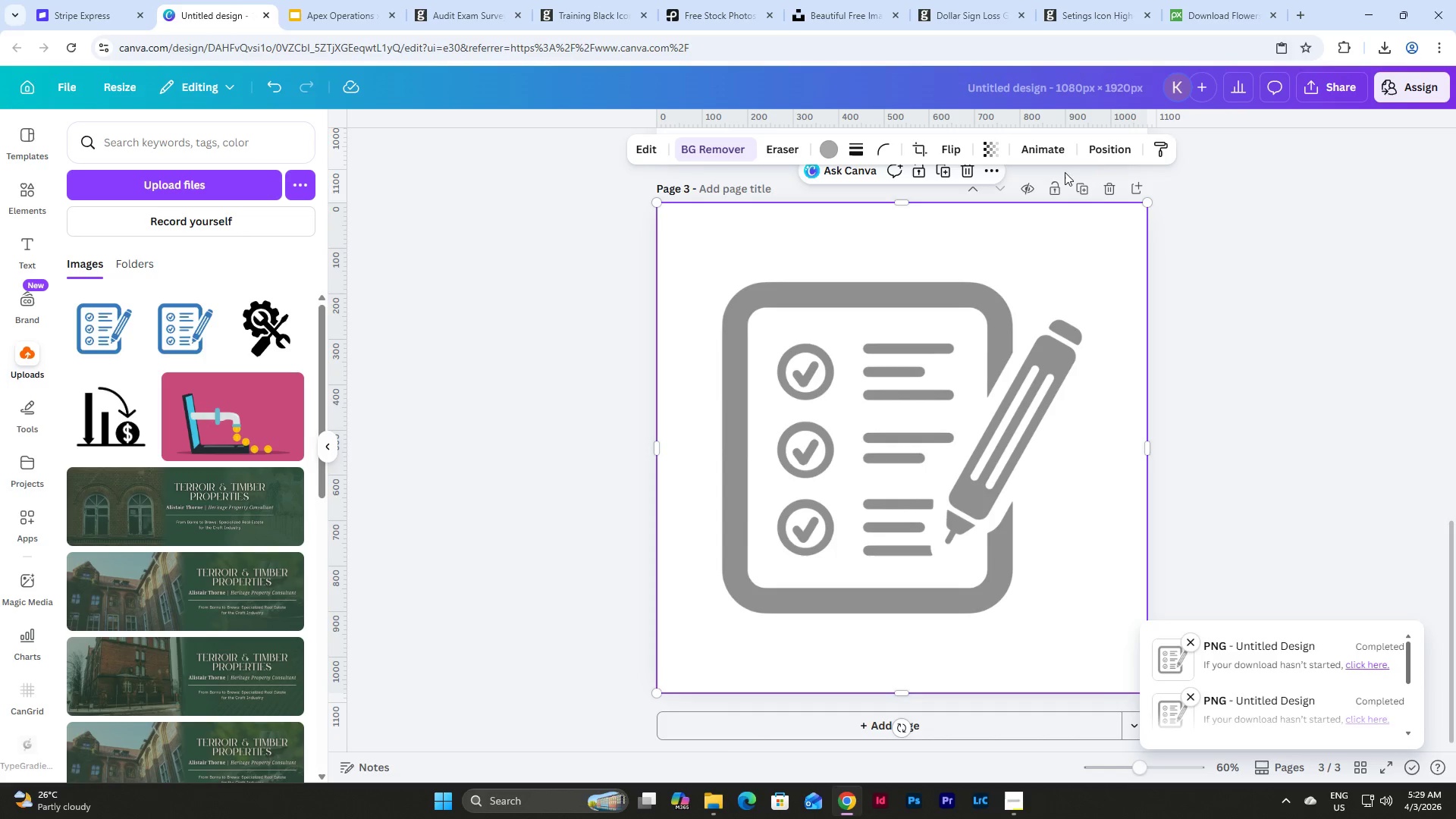 
left_click([1088, 186])
 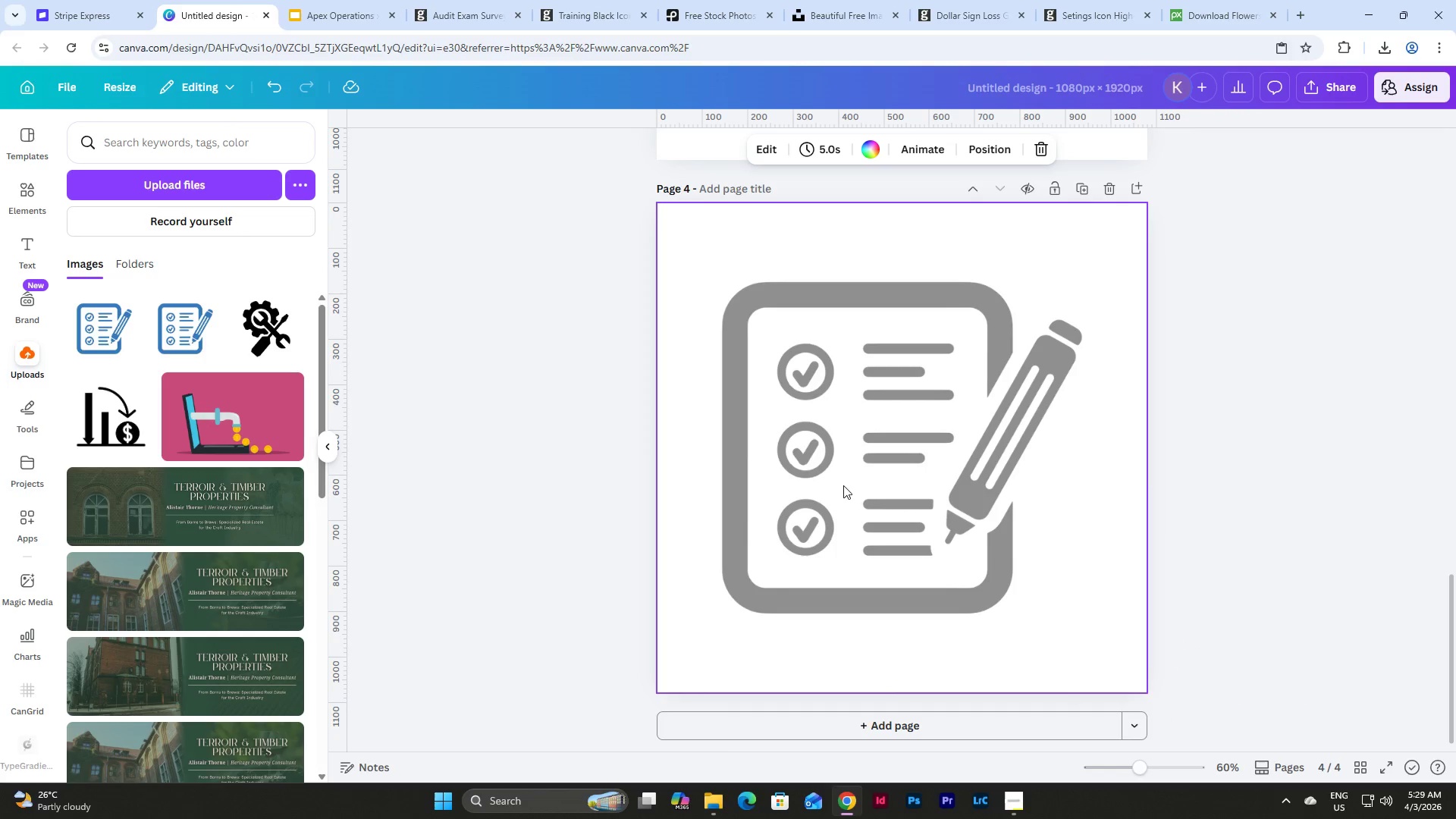 
left_click([1046, 385])
 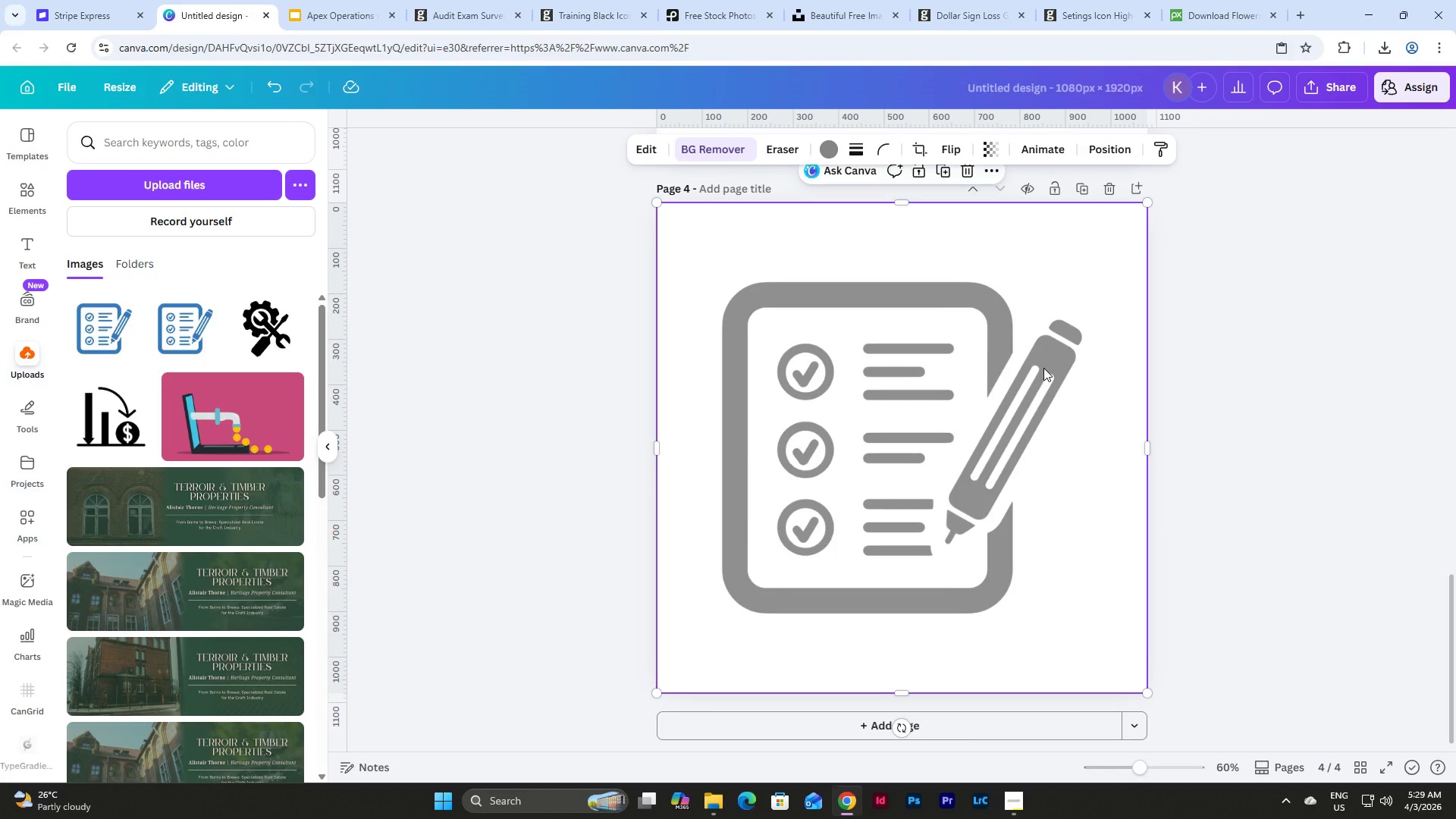 
key(Backspace)
 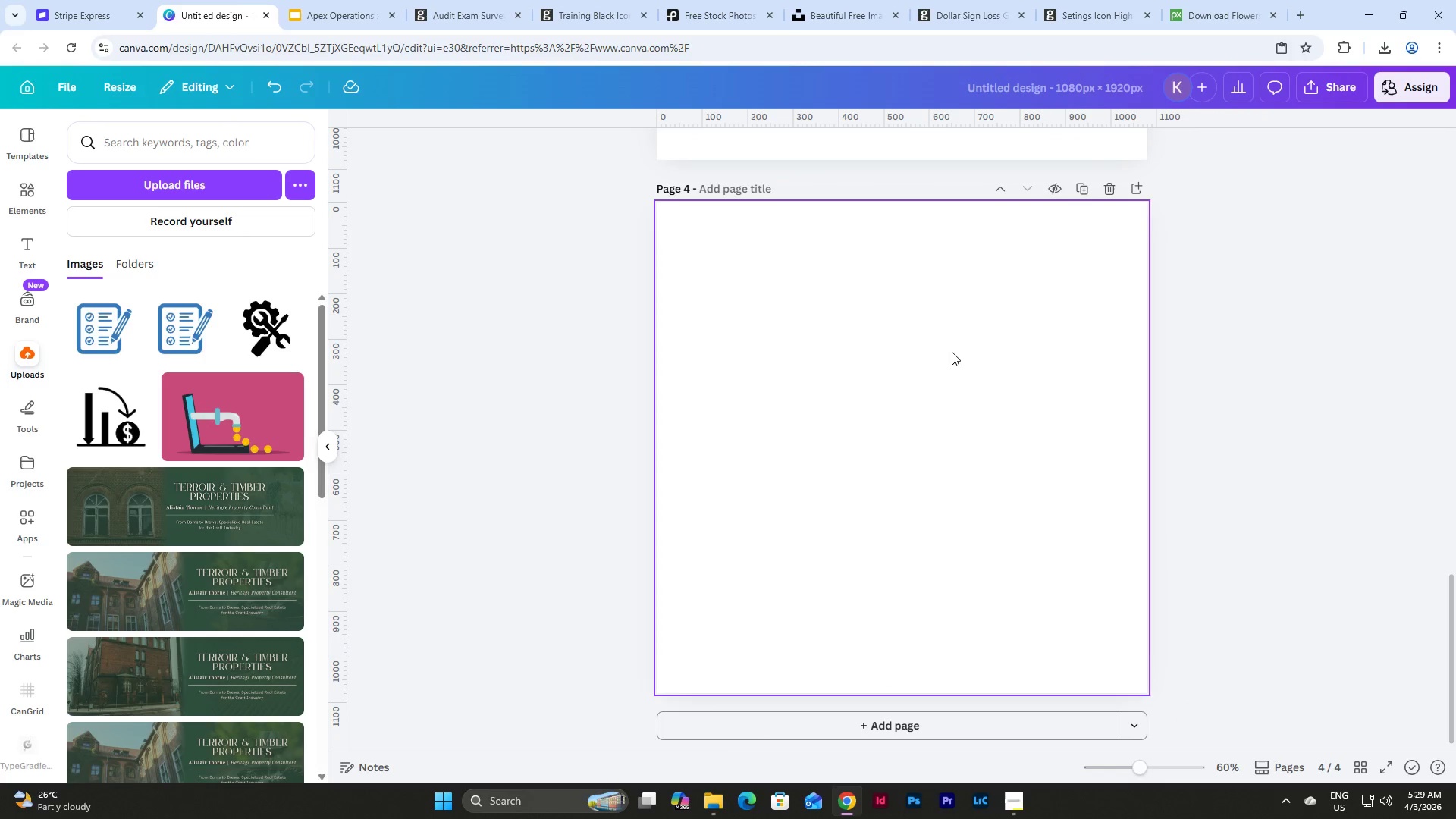 
left_click([952, 352])
 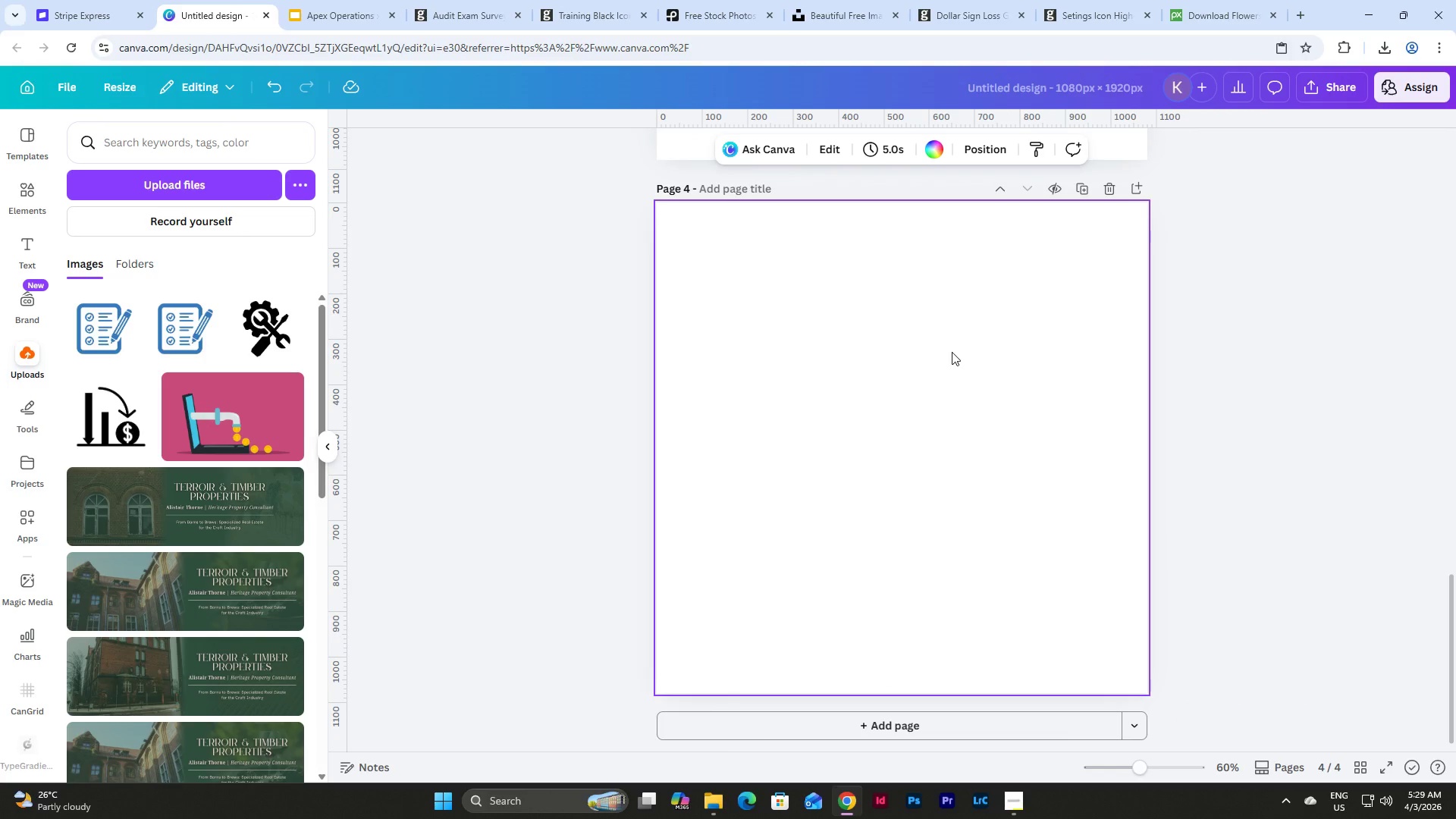 
key(Control+V)
 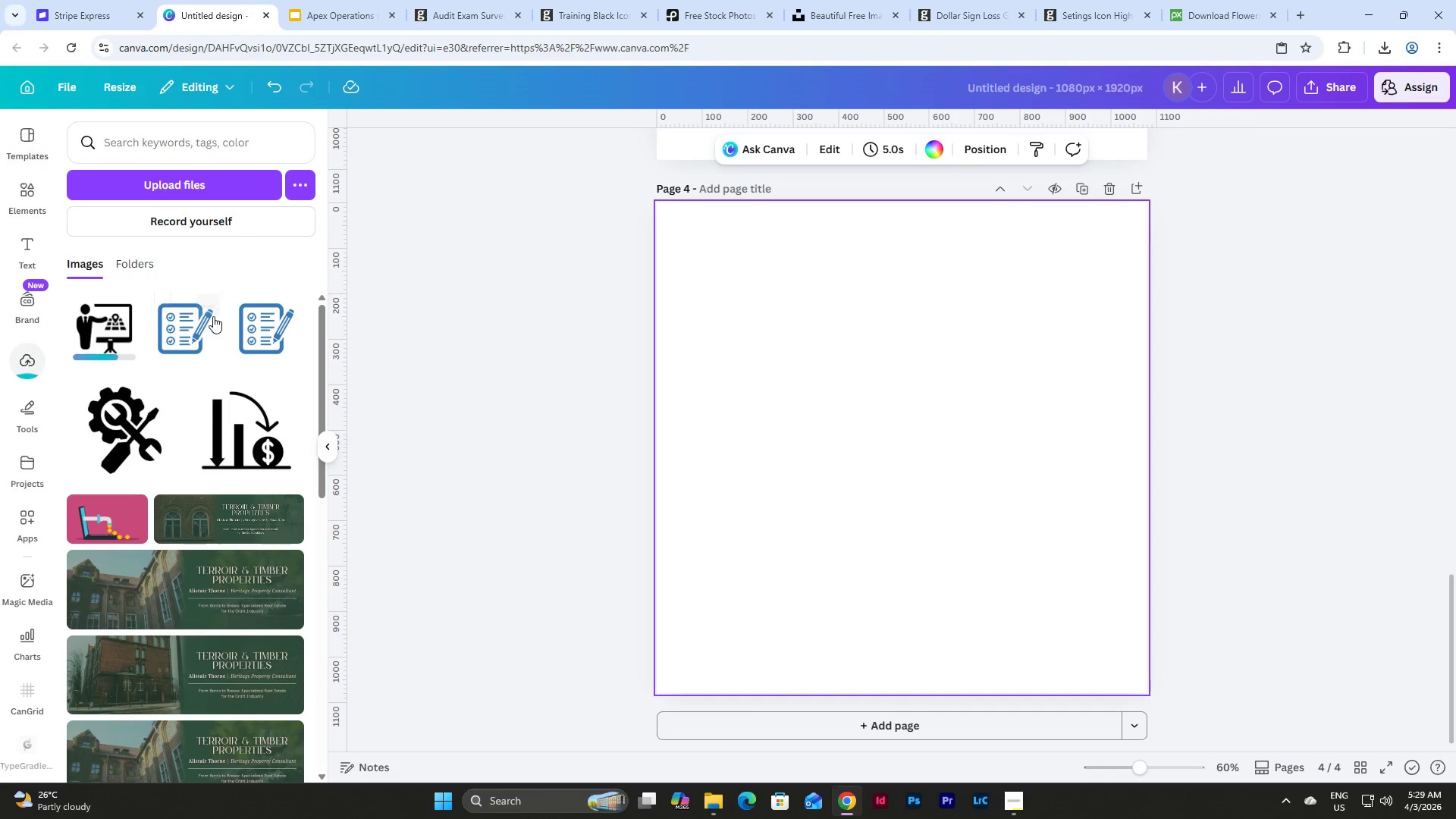 
left_click([73, 320])
 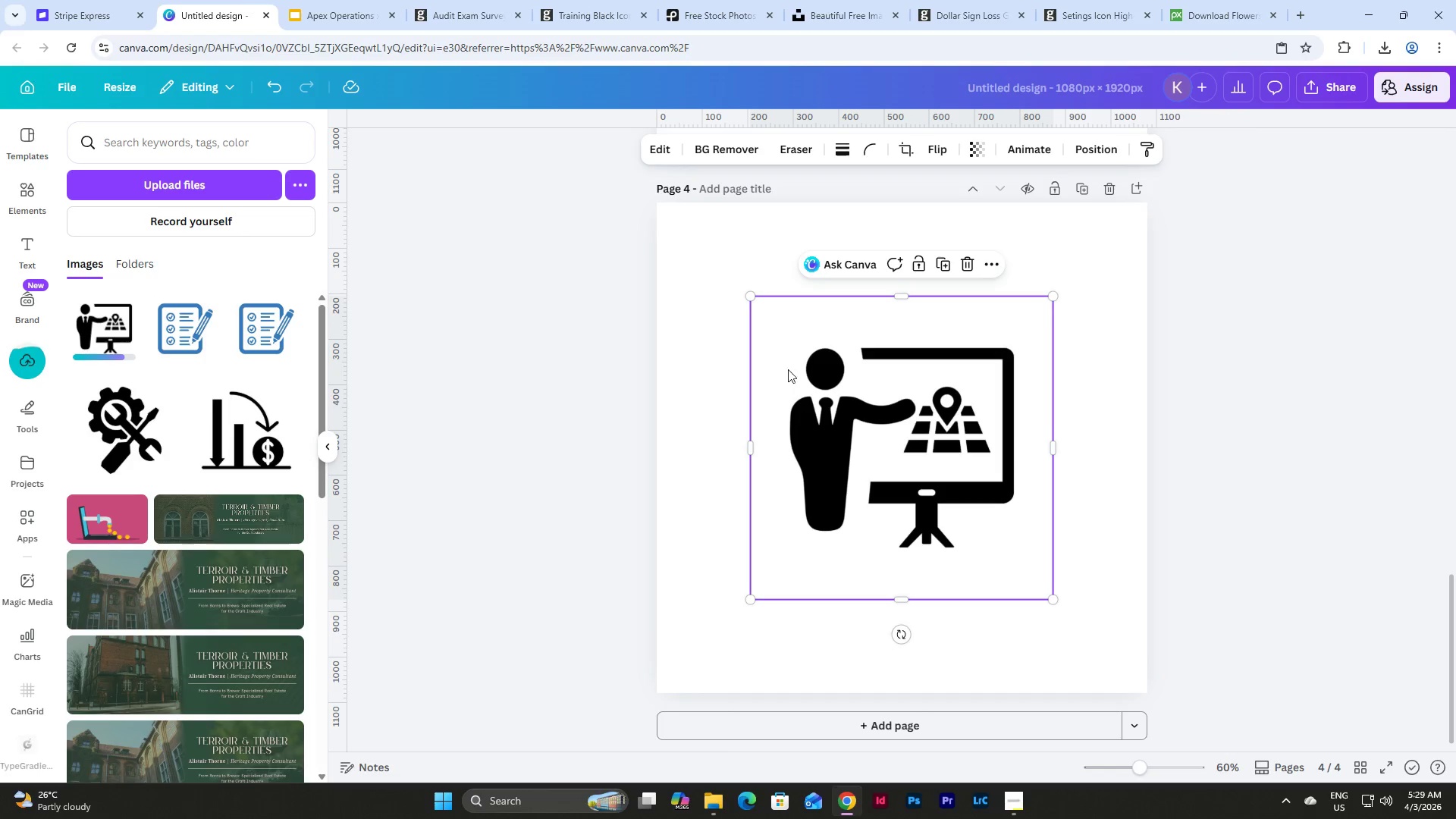 
left_click_drag(start_coordinate=[879, 388], to_coordinate=[783, 294])
 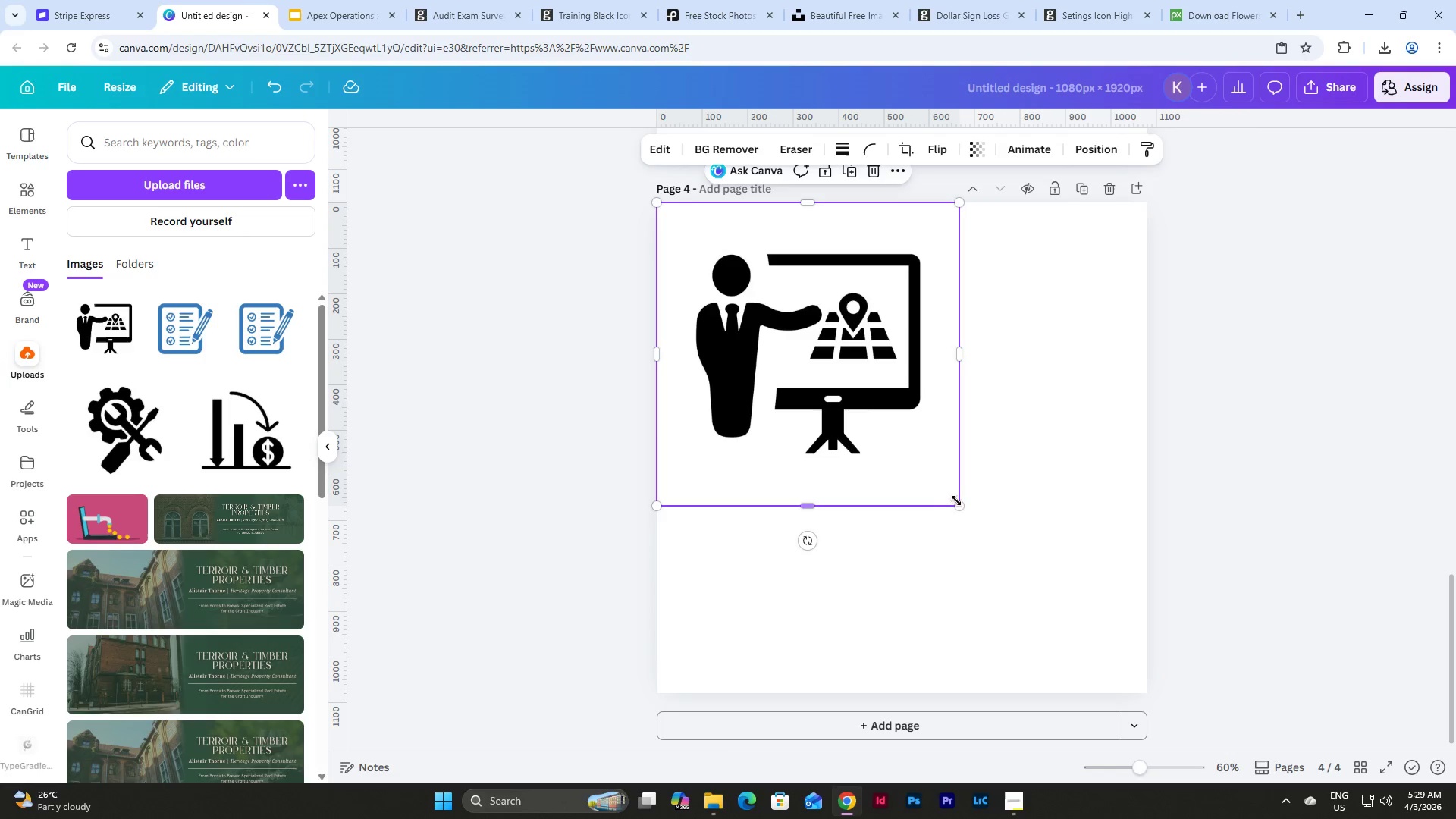 
left_click_drag(start_coordinate=[957, 500], to_coordinate=[1150, 683])
 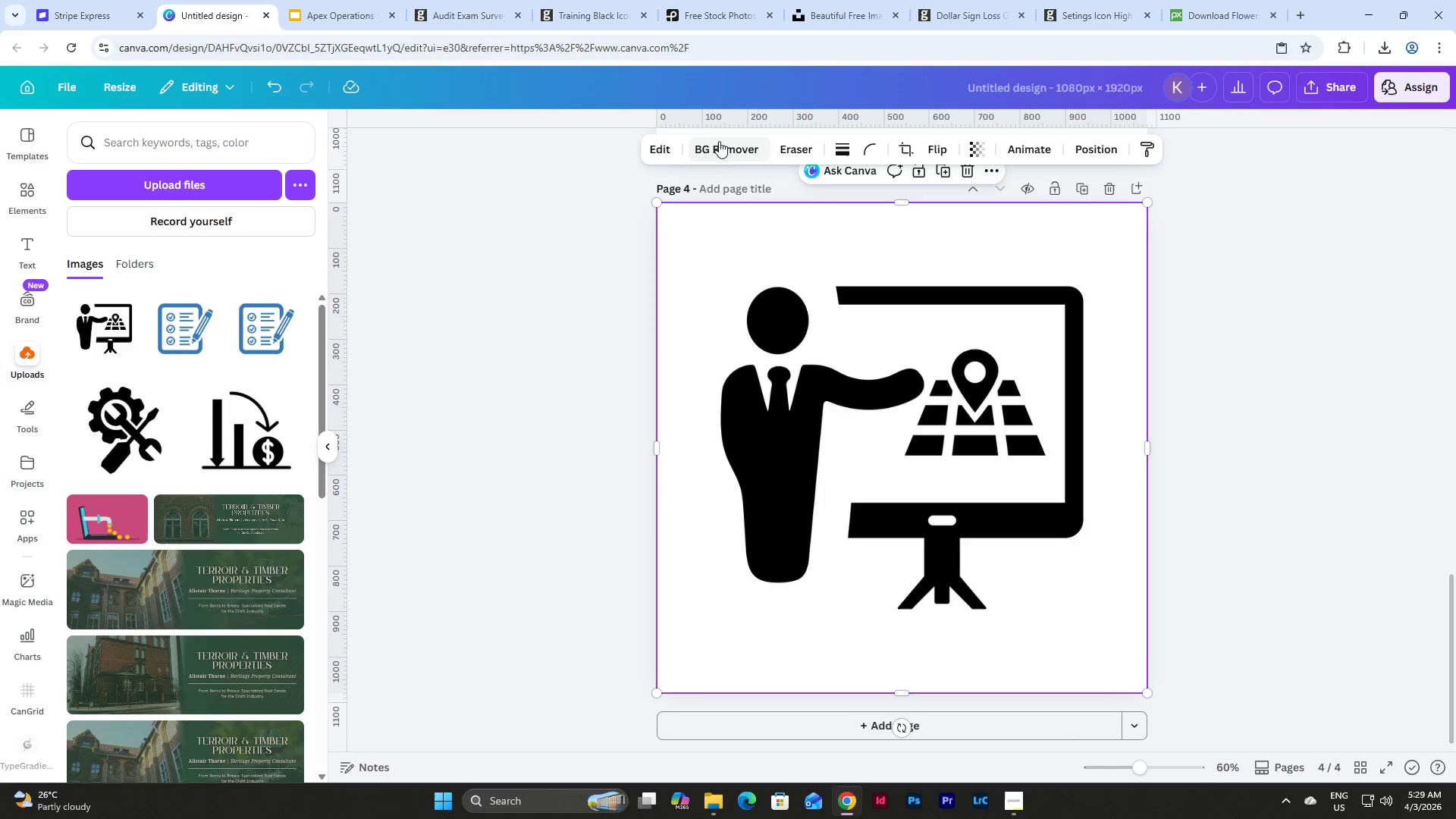 
left_click([722, 149])
 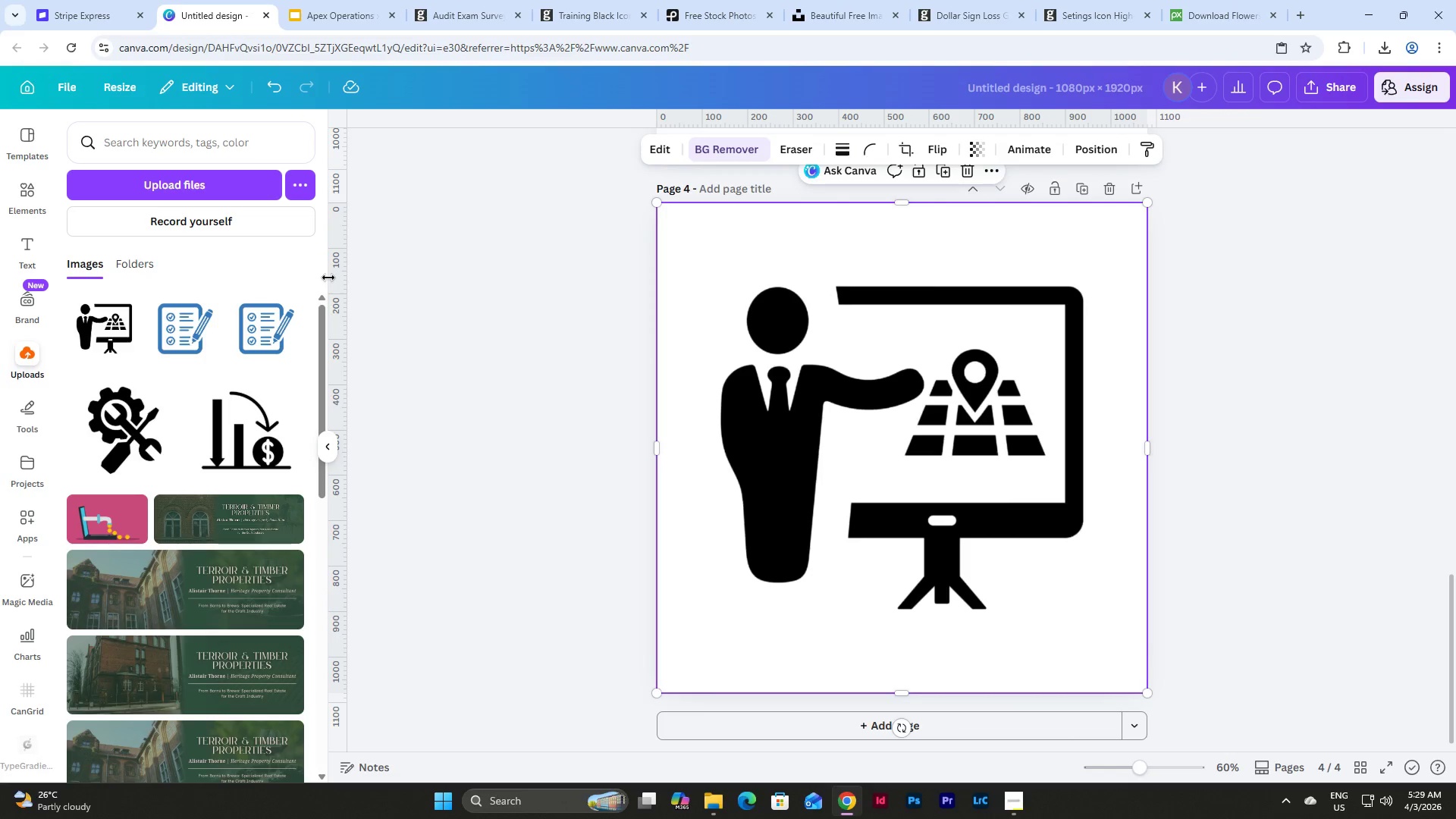 
left_click([1320, 92])
 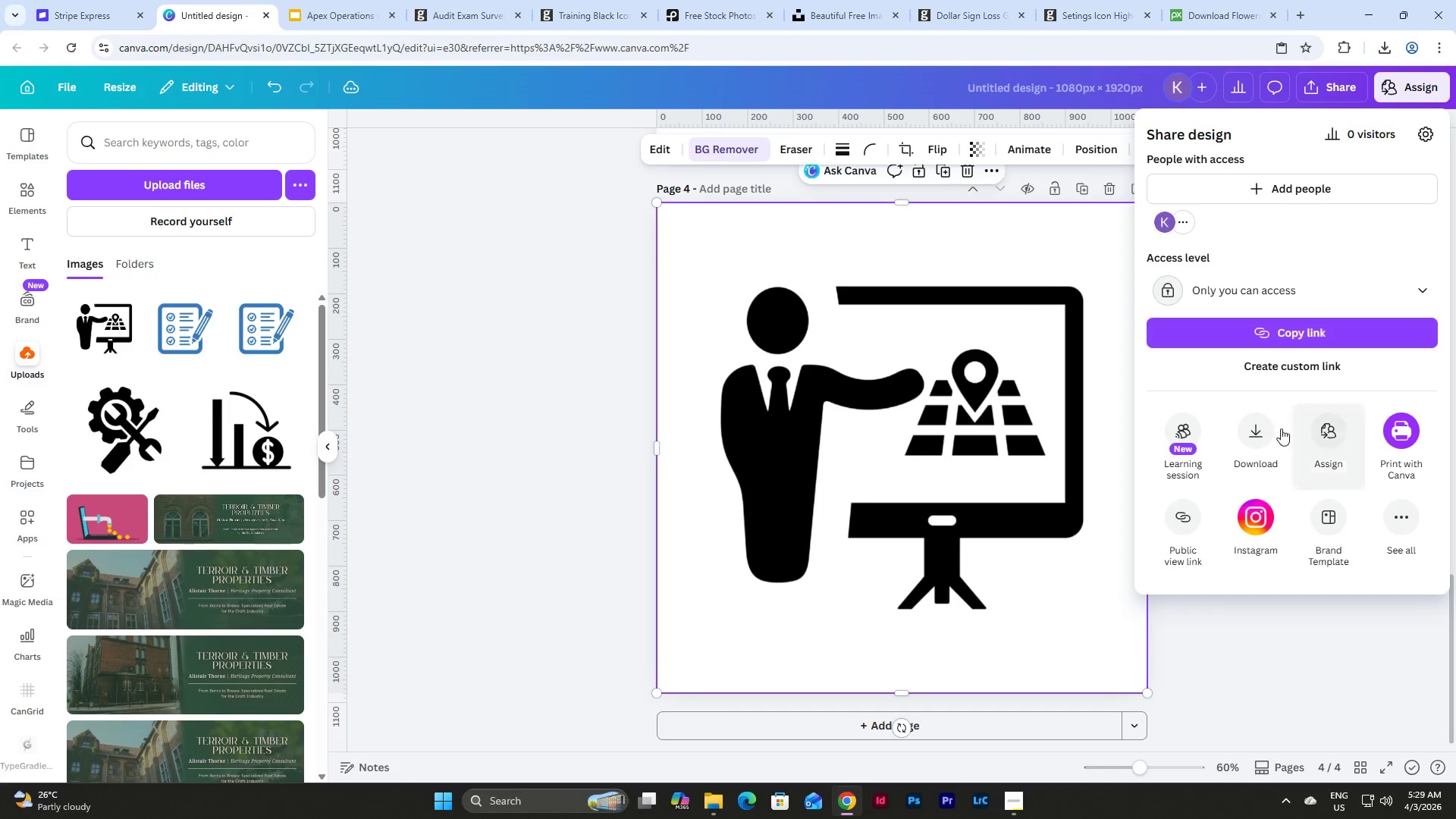 
left_click([1251, 423])
 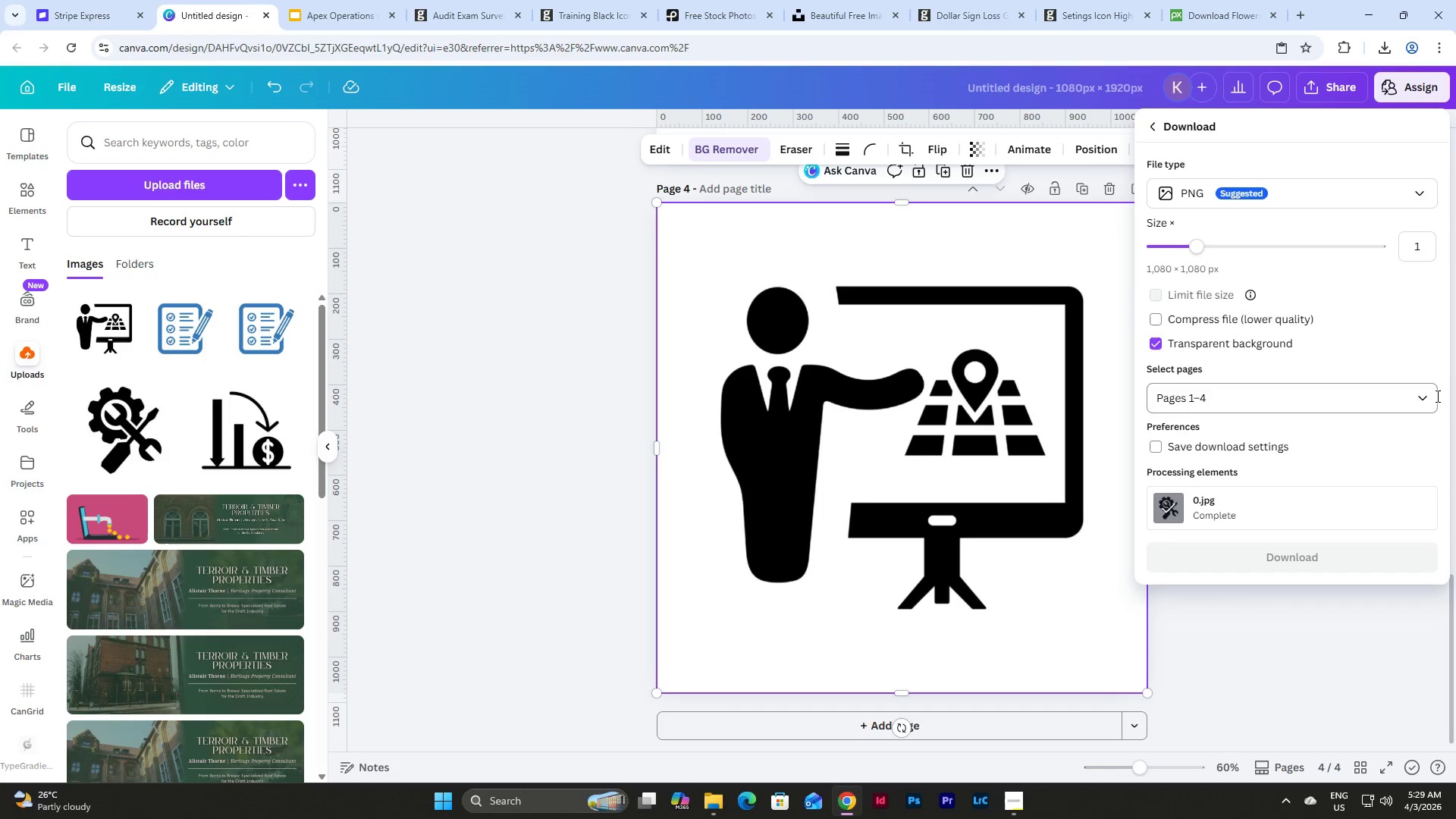 
left_click([1429, 397])
 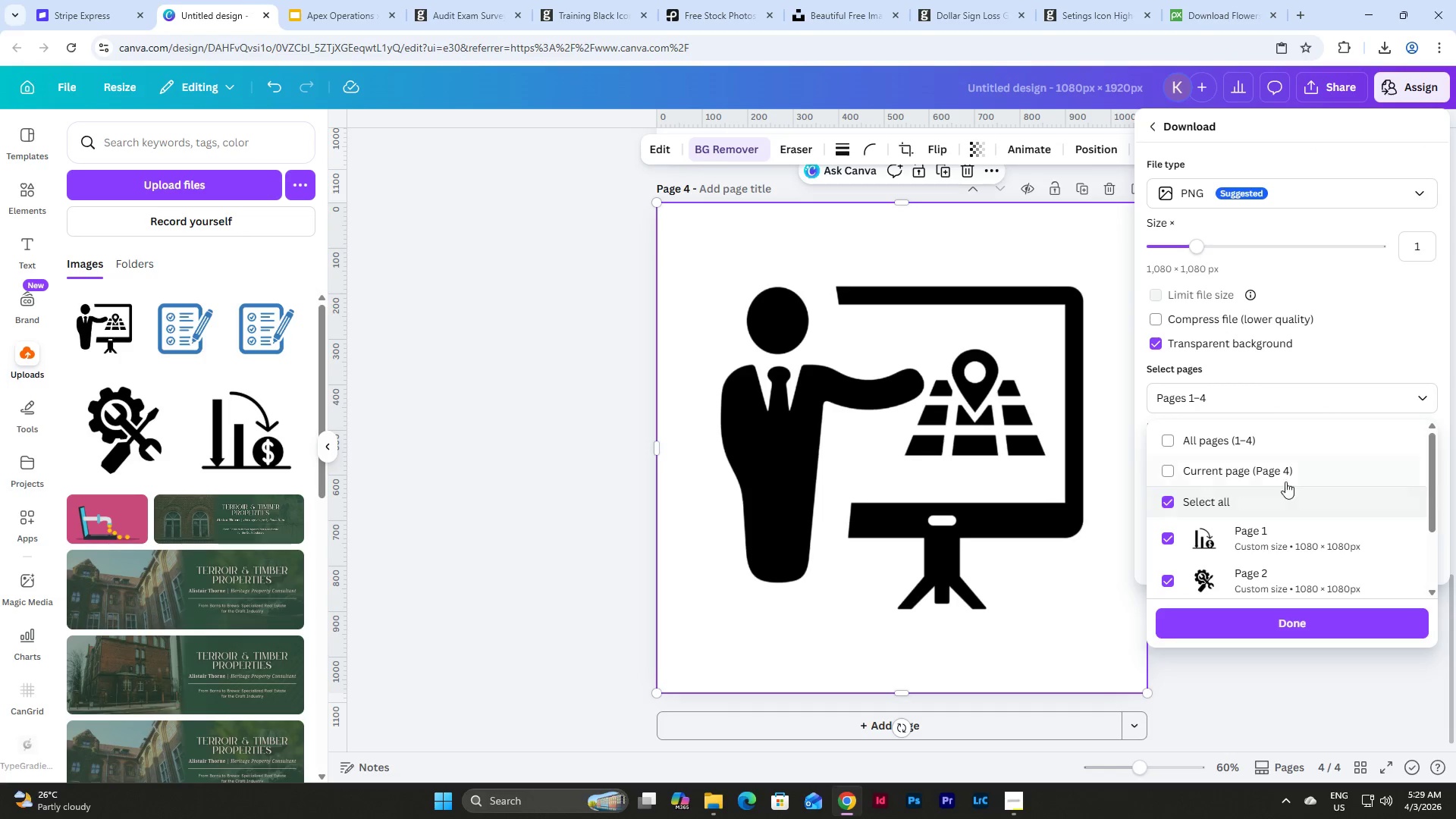 
left_click([1282, 480])
 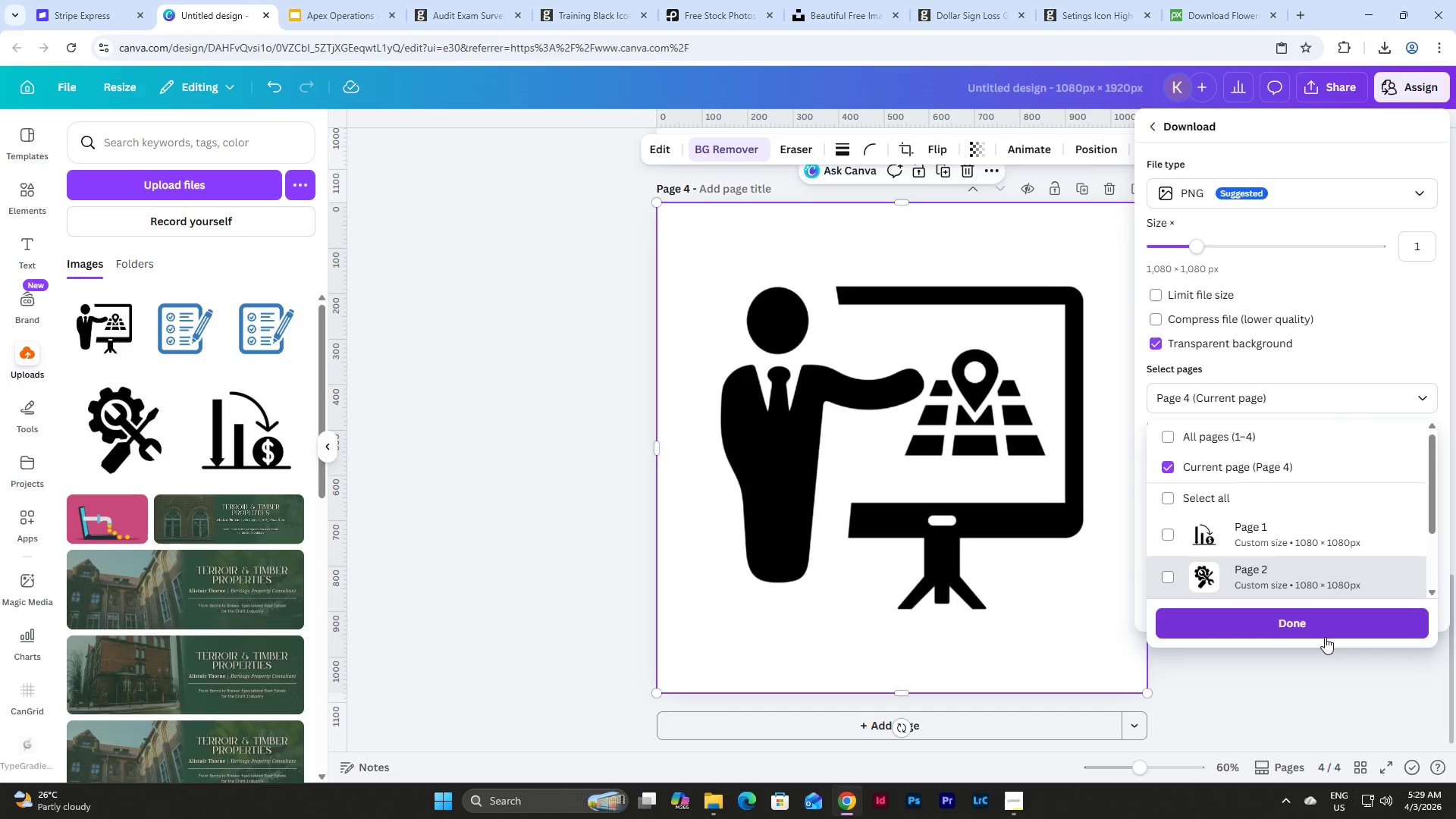 
left_click([1323, 624])
 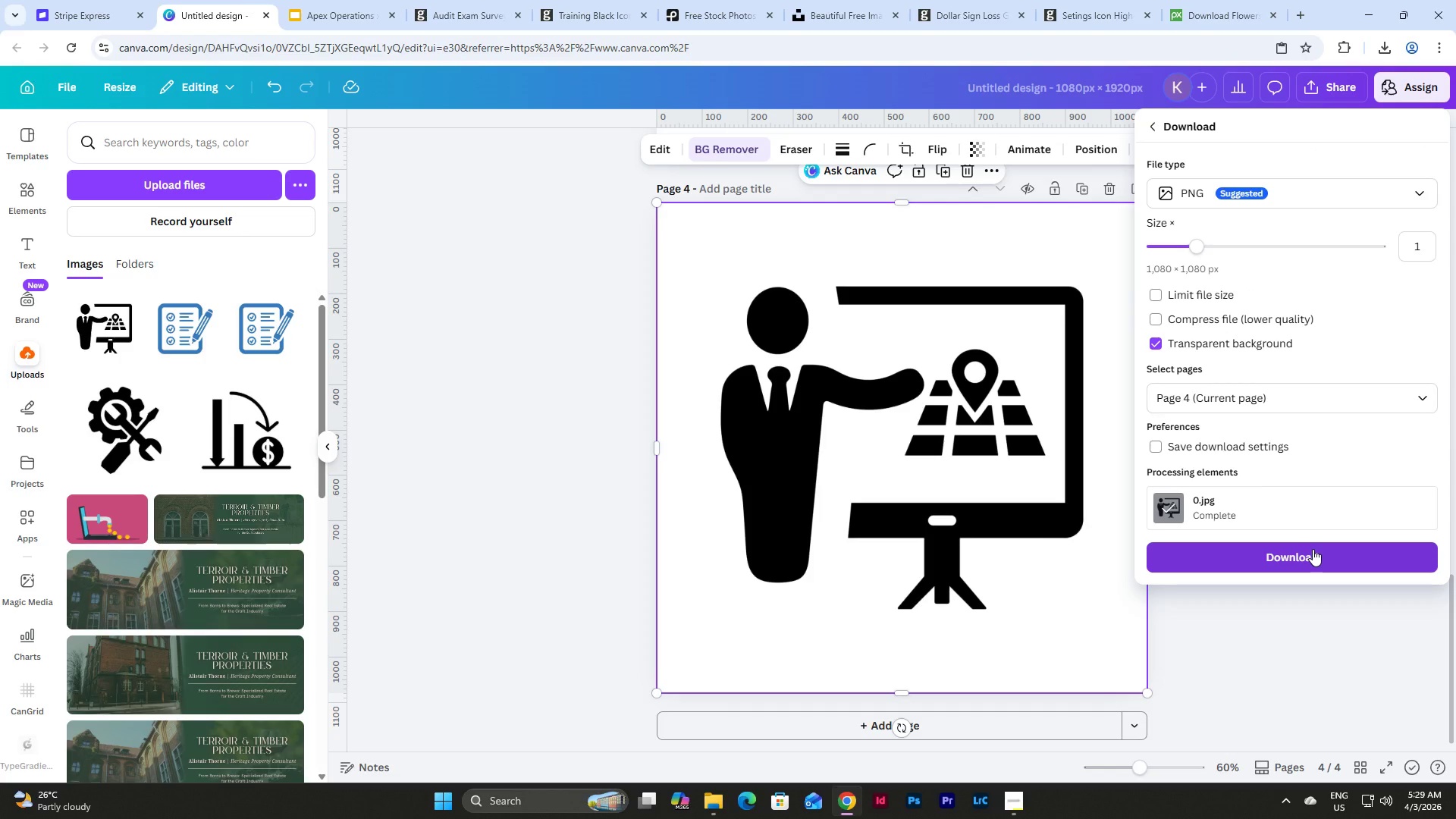 
left_click([1313, 549])
 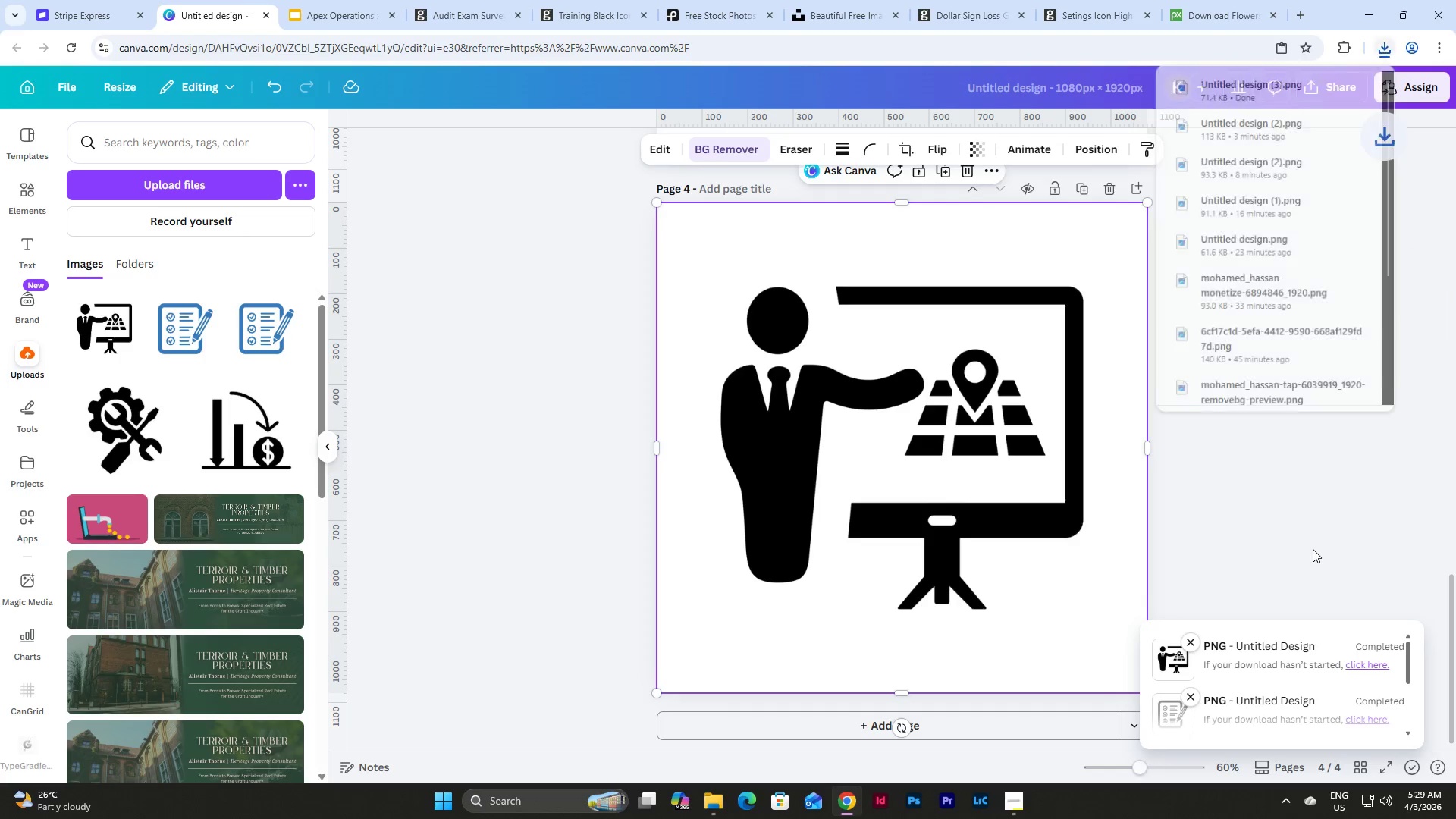 
left_click([1312, 520])
 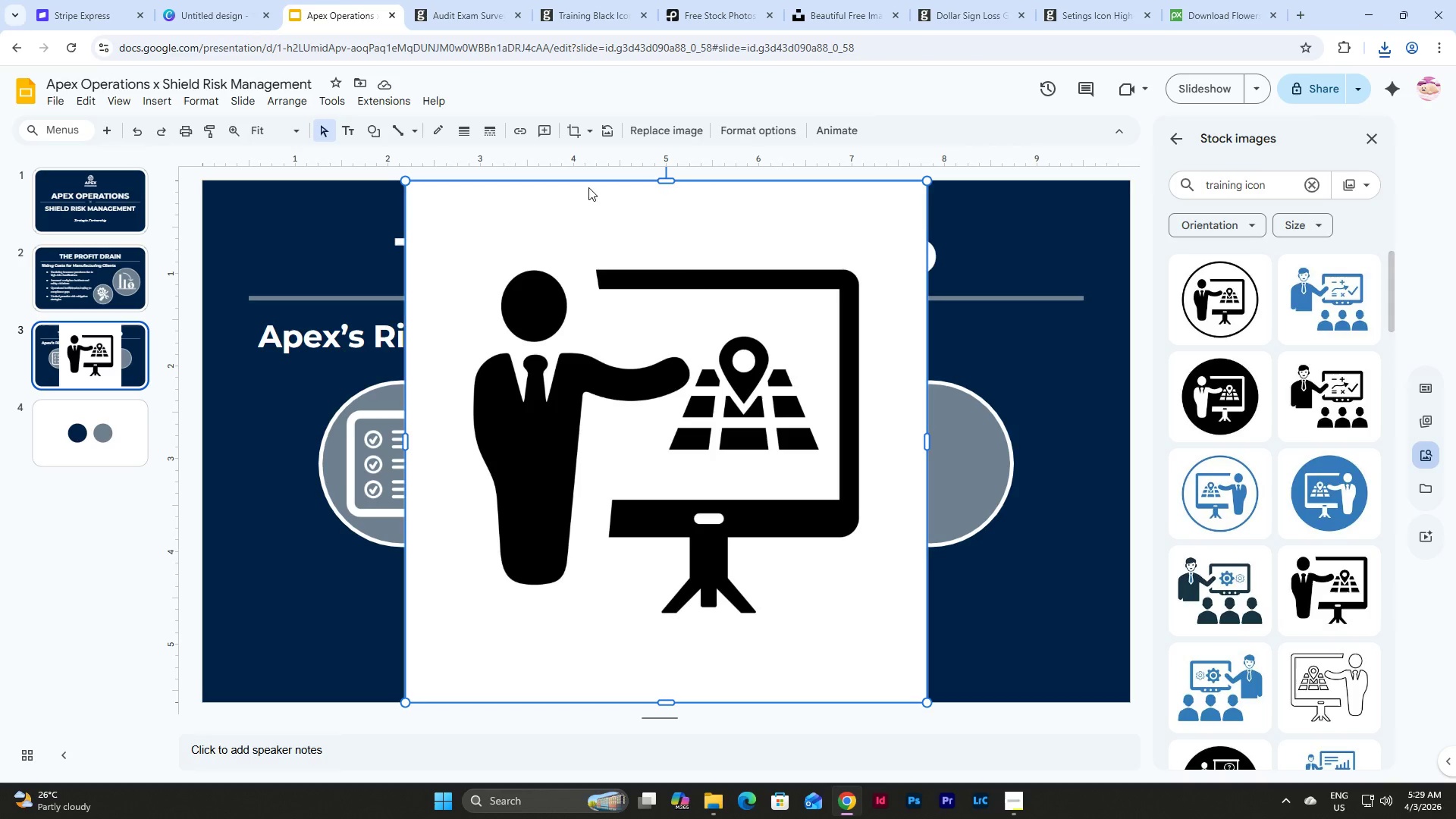 
left_click([721, 306])
 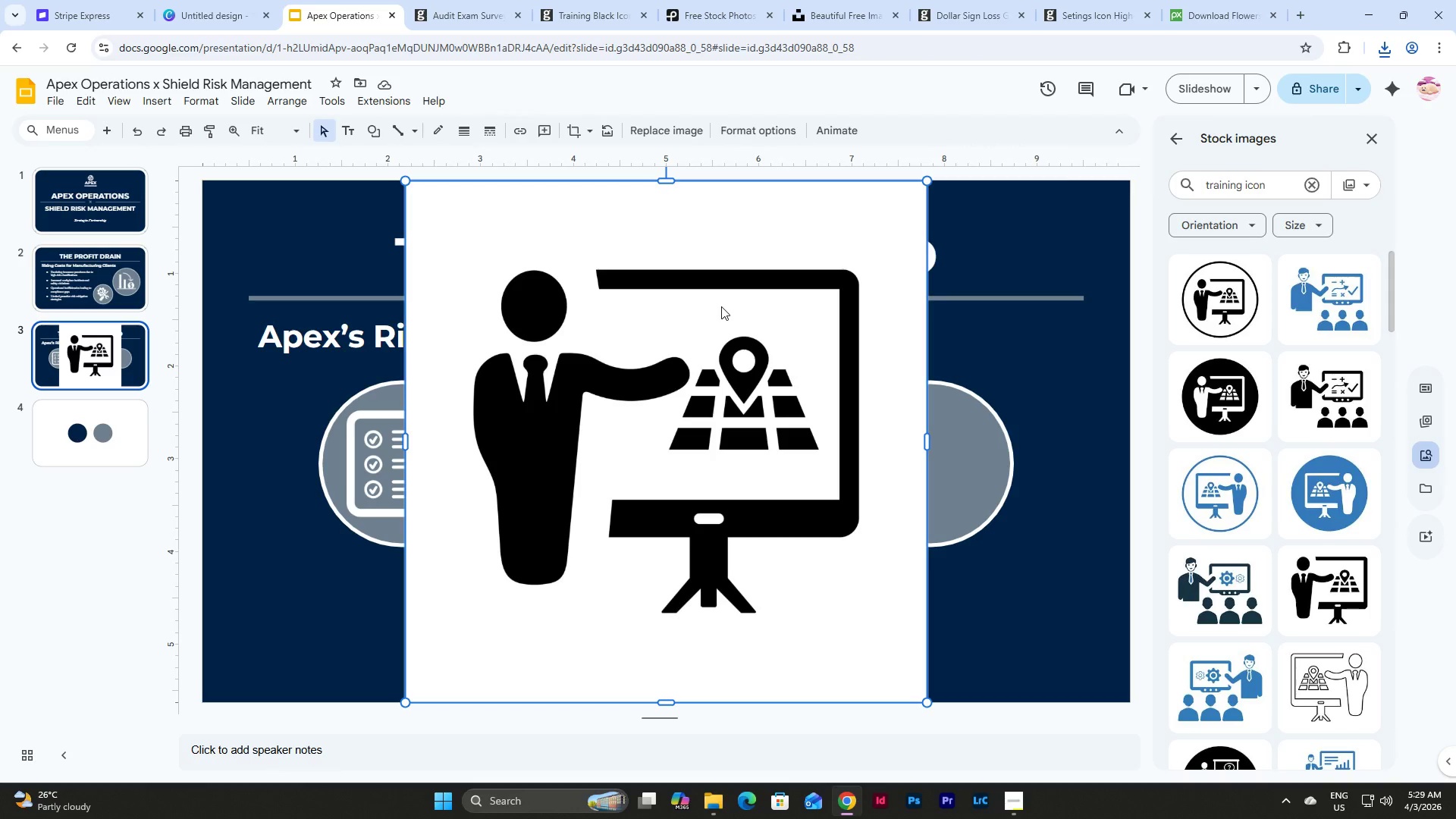 
key(Backspace)
 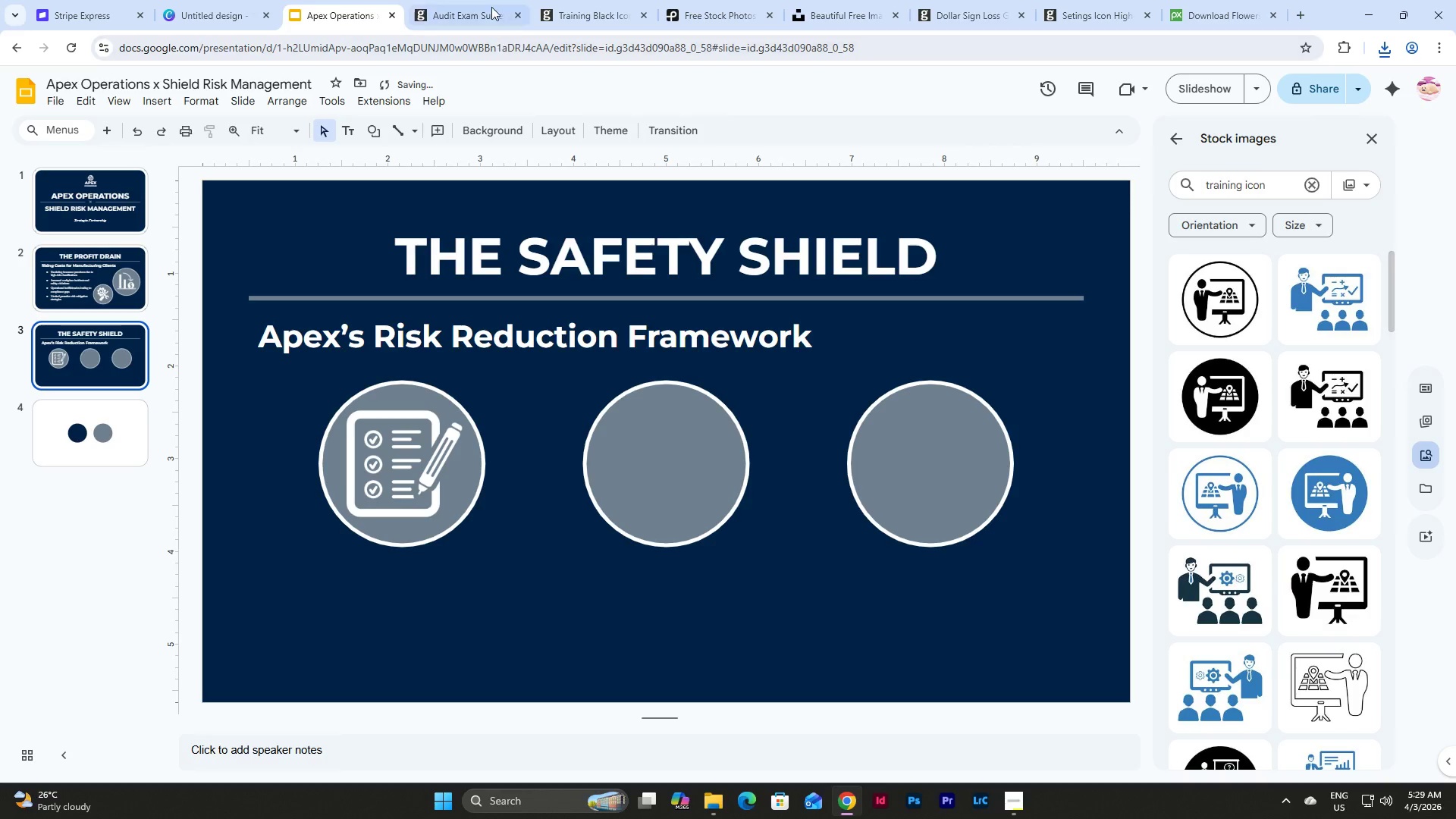 
left_click([487, 0])
 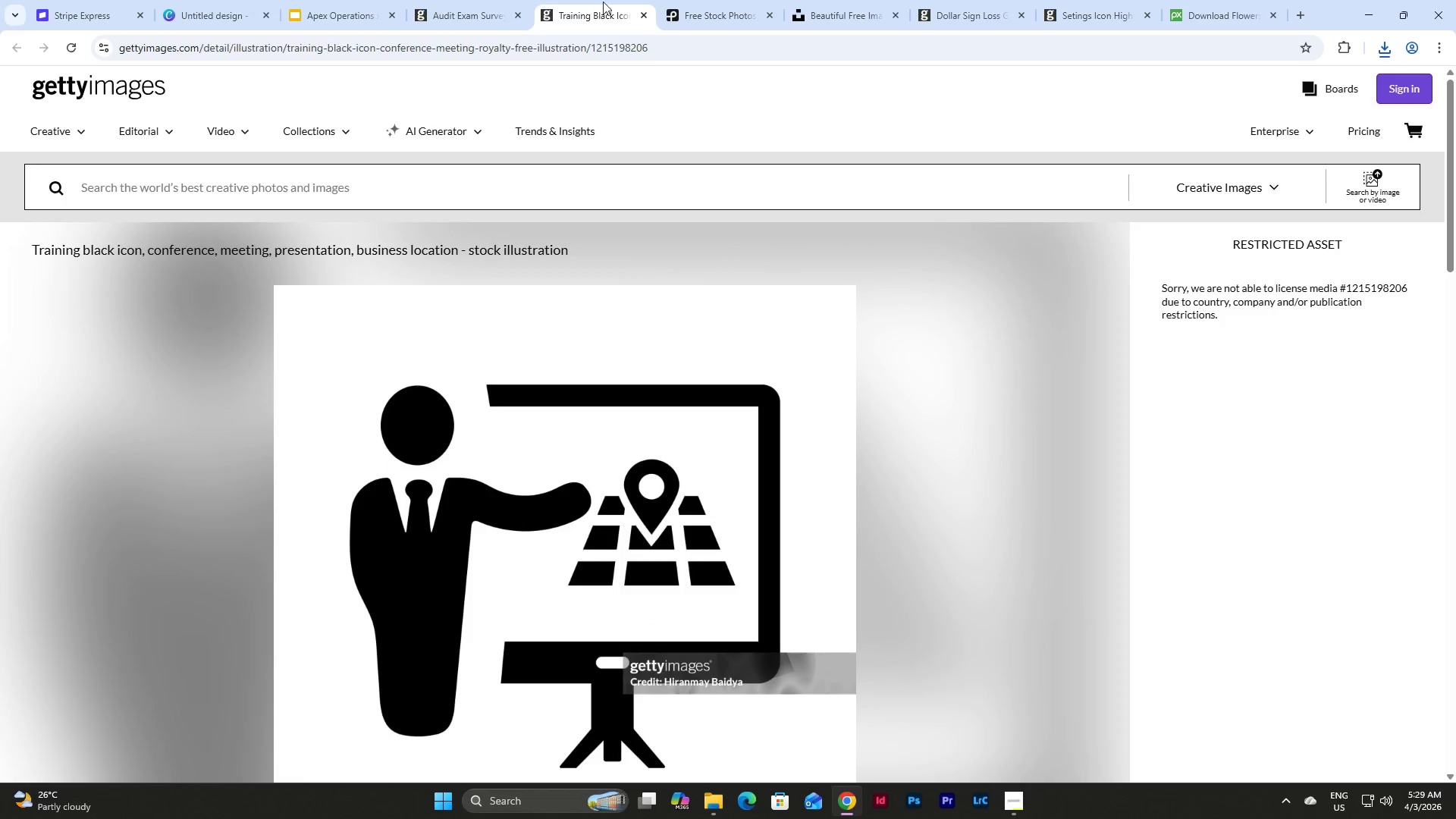 
left_click([714, 0])
 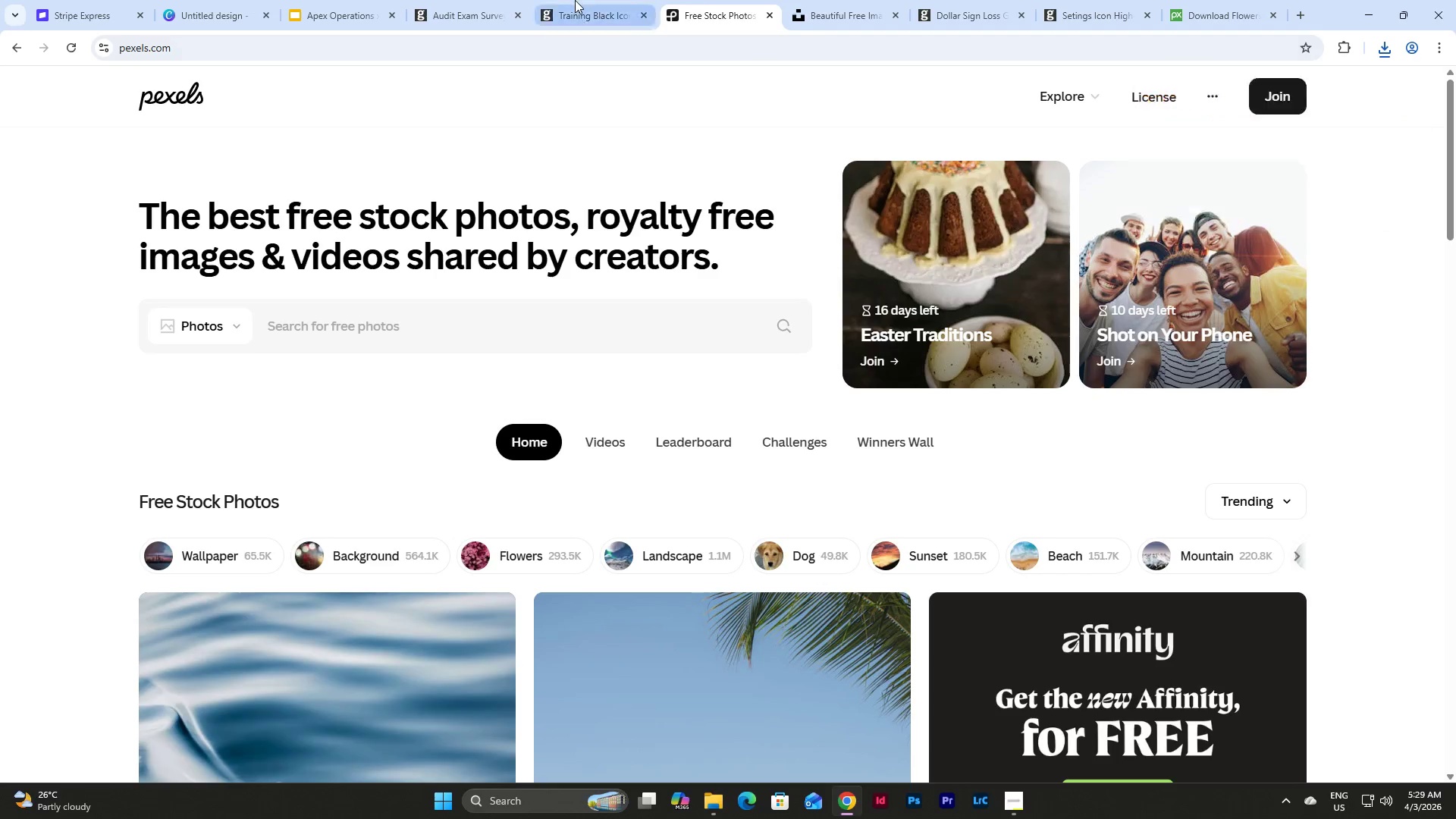 
double_click([880, 6])
 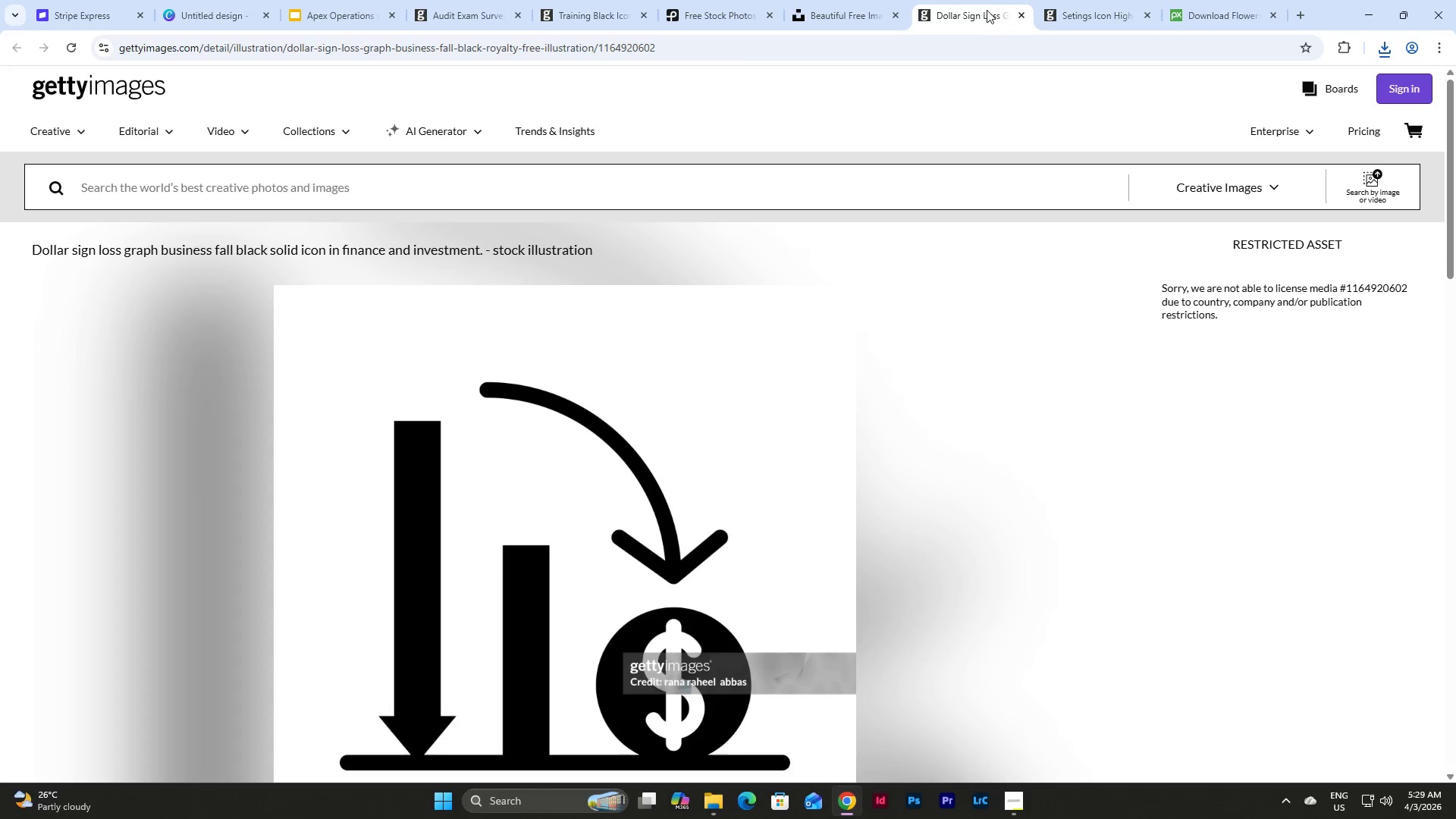 
left_click([731, 0])
 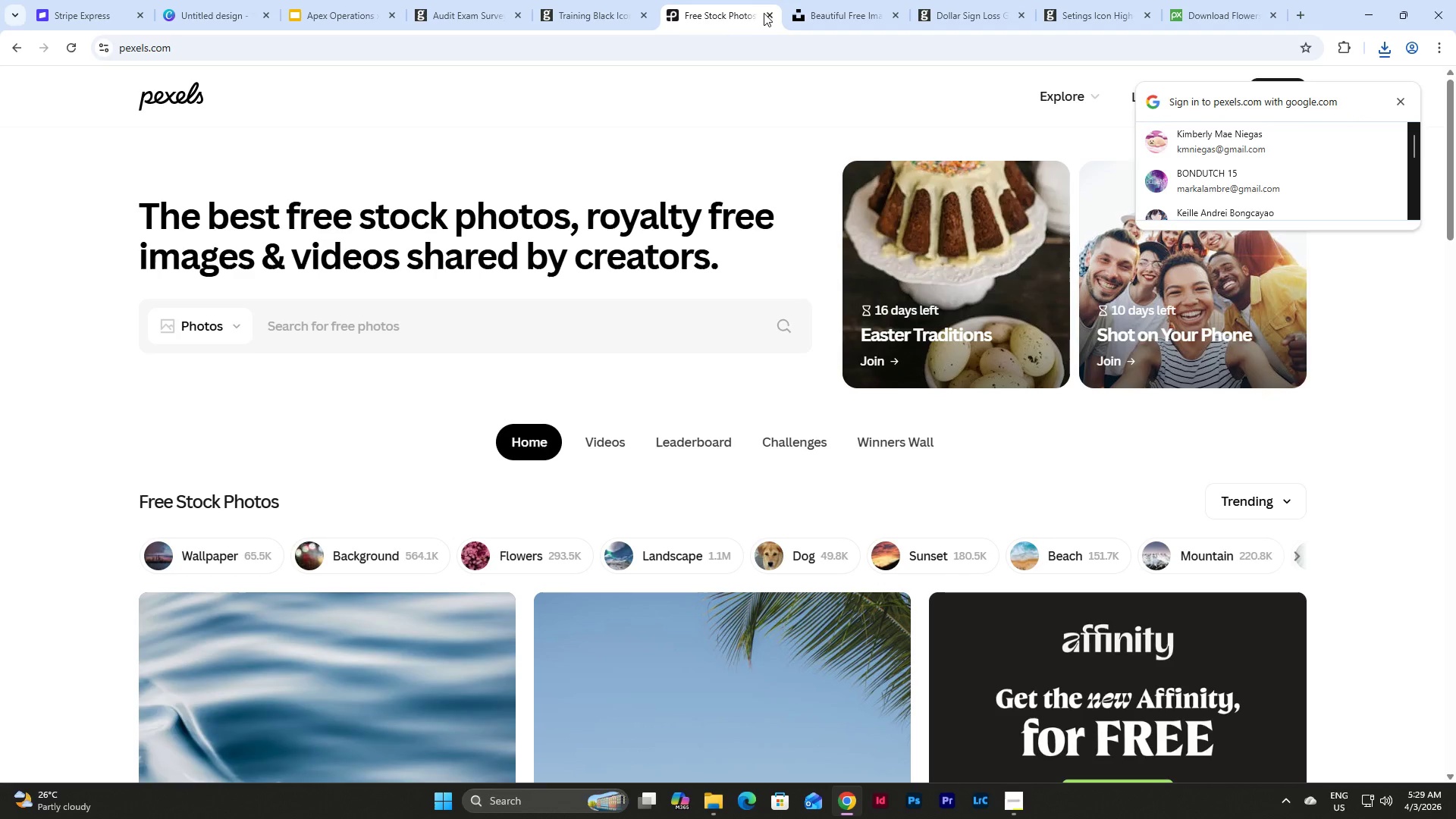 
left_click([767, 12])
 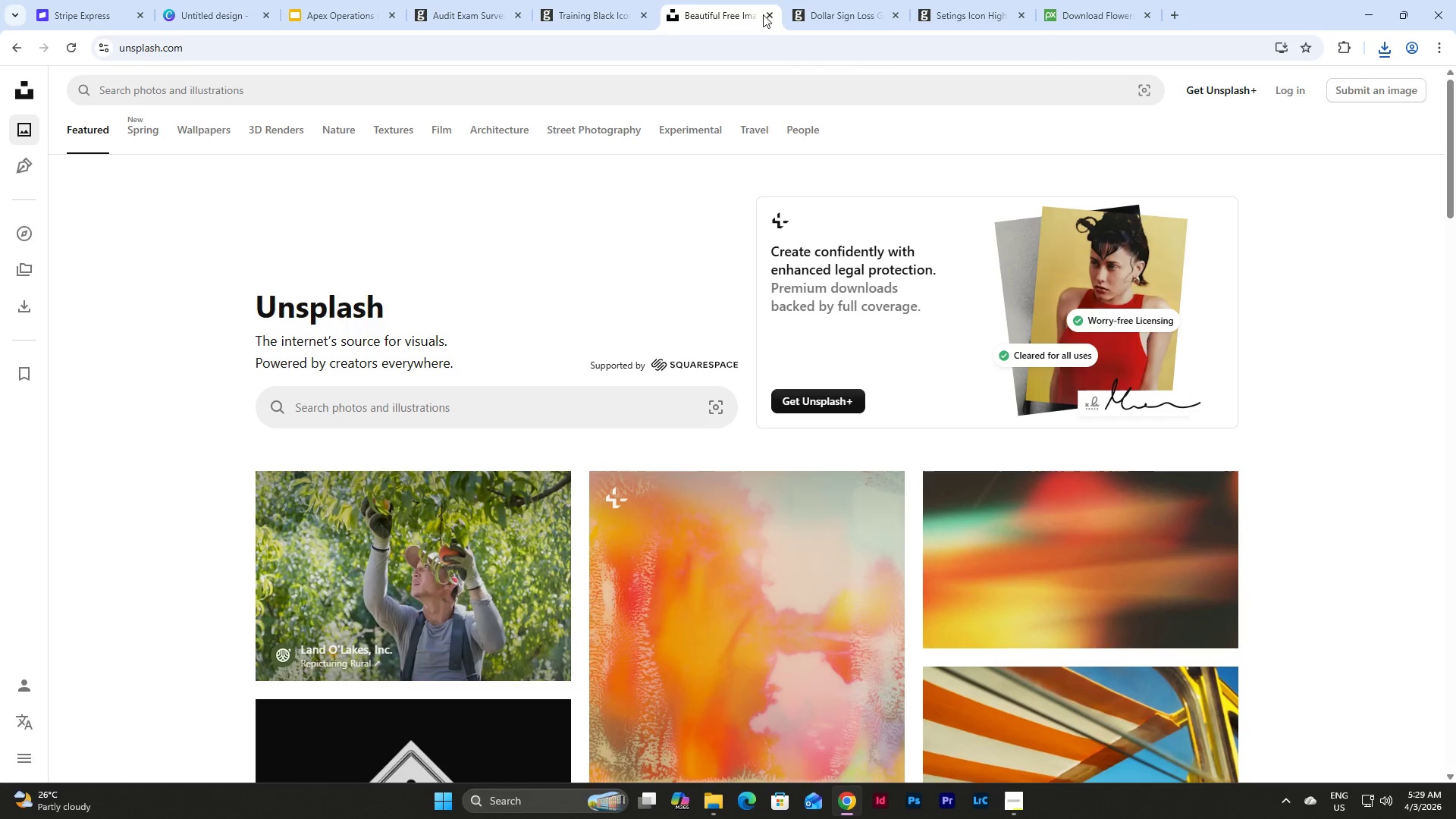 
left_click([769, 17])
 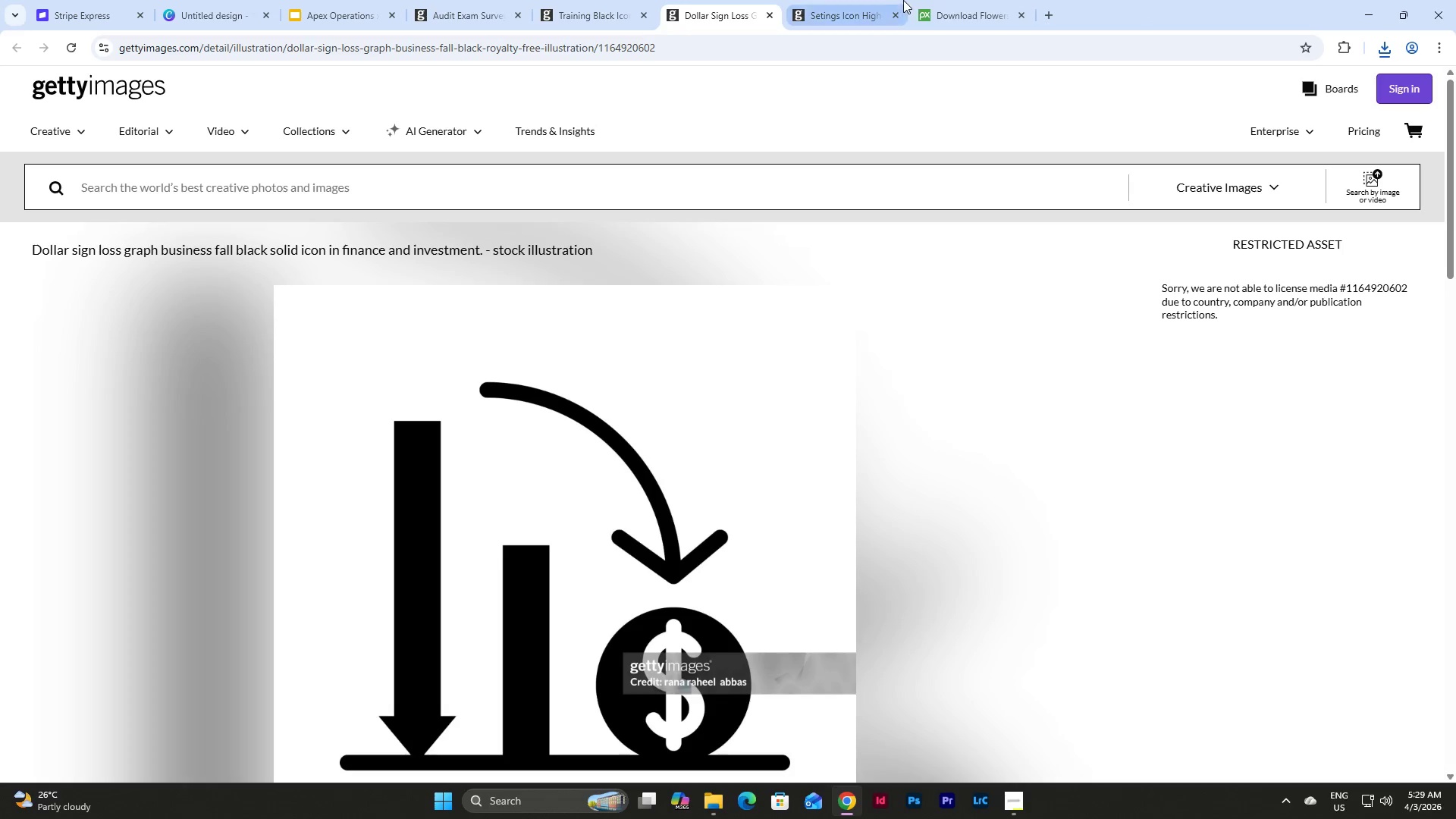 
left_click([950, 0])
 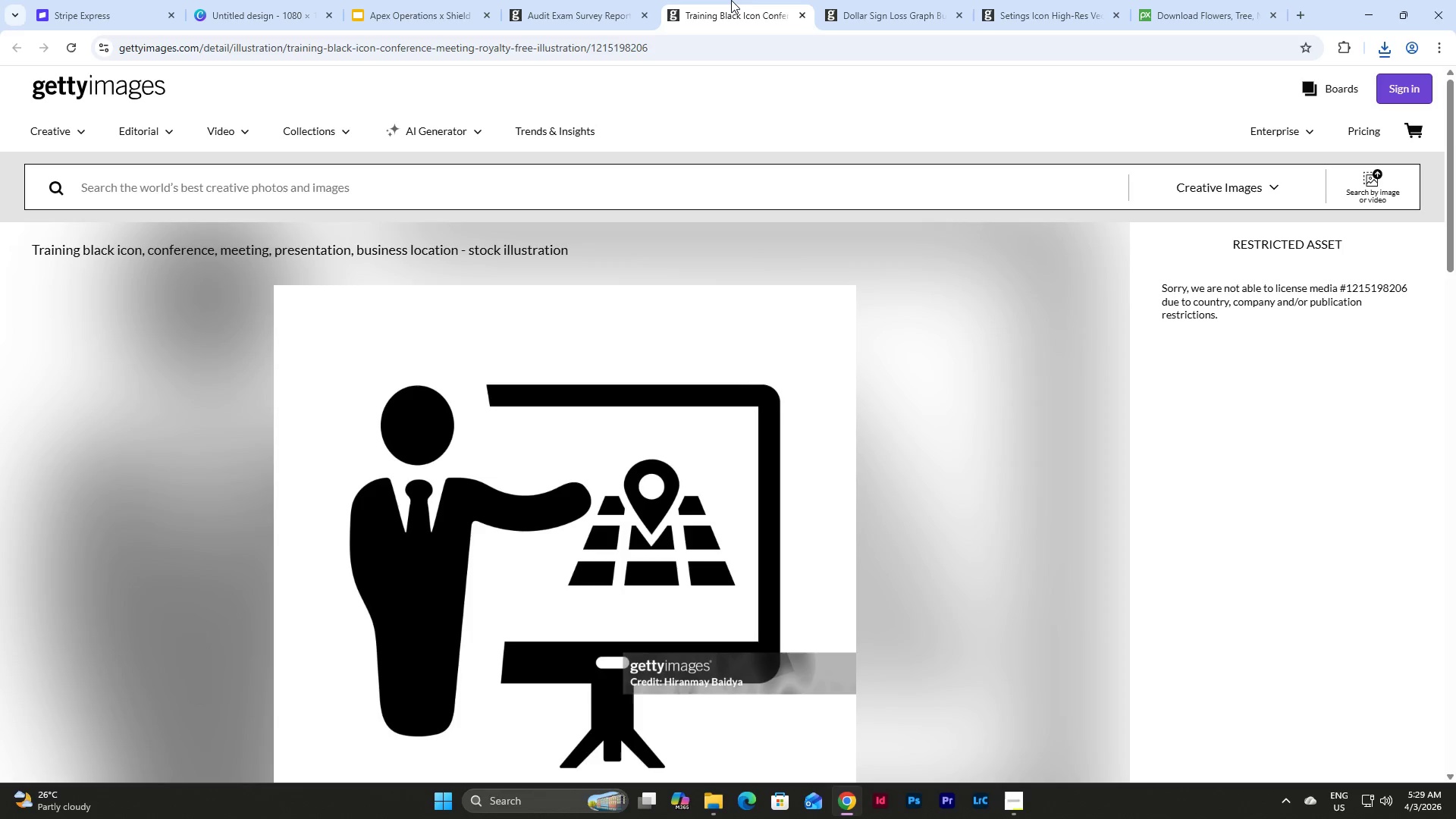 
double_click([895, 4])
 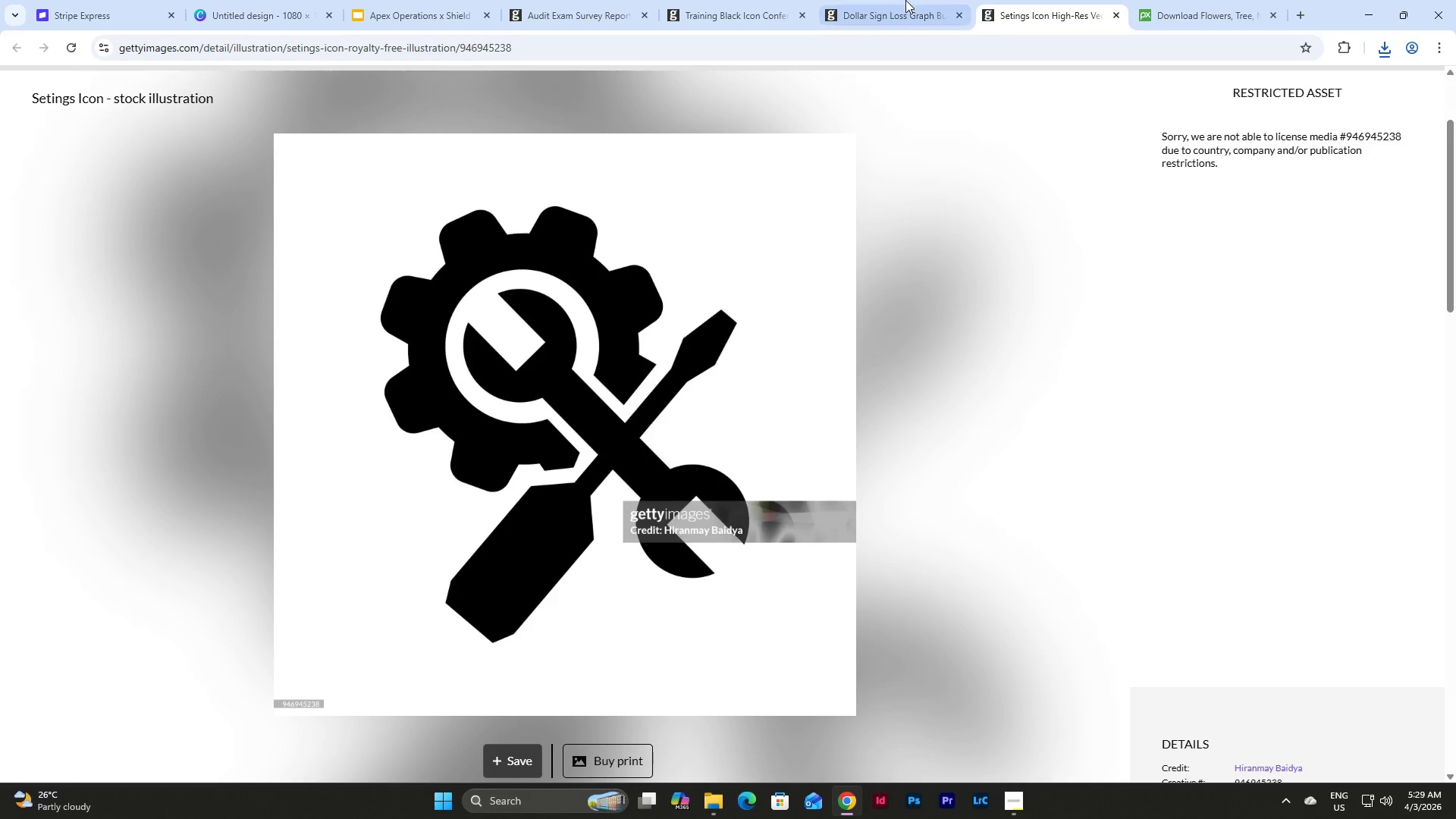 
double_click([779, 0])
 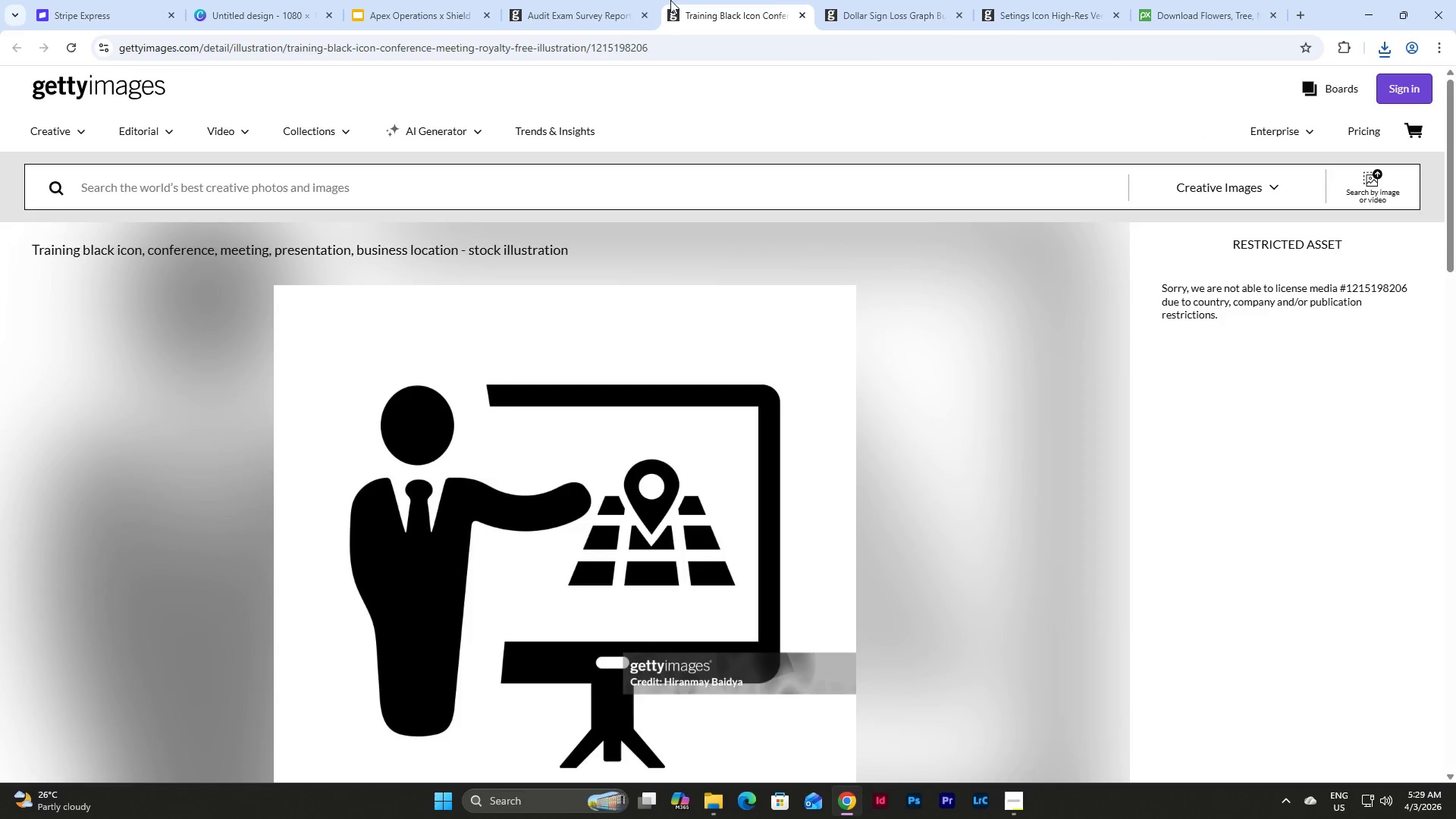 
left_click([598, 0])
 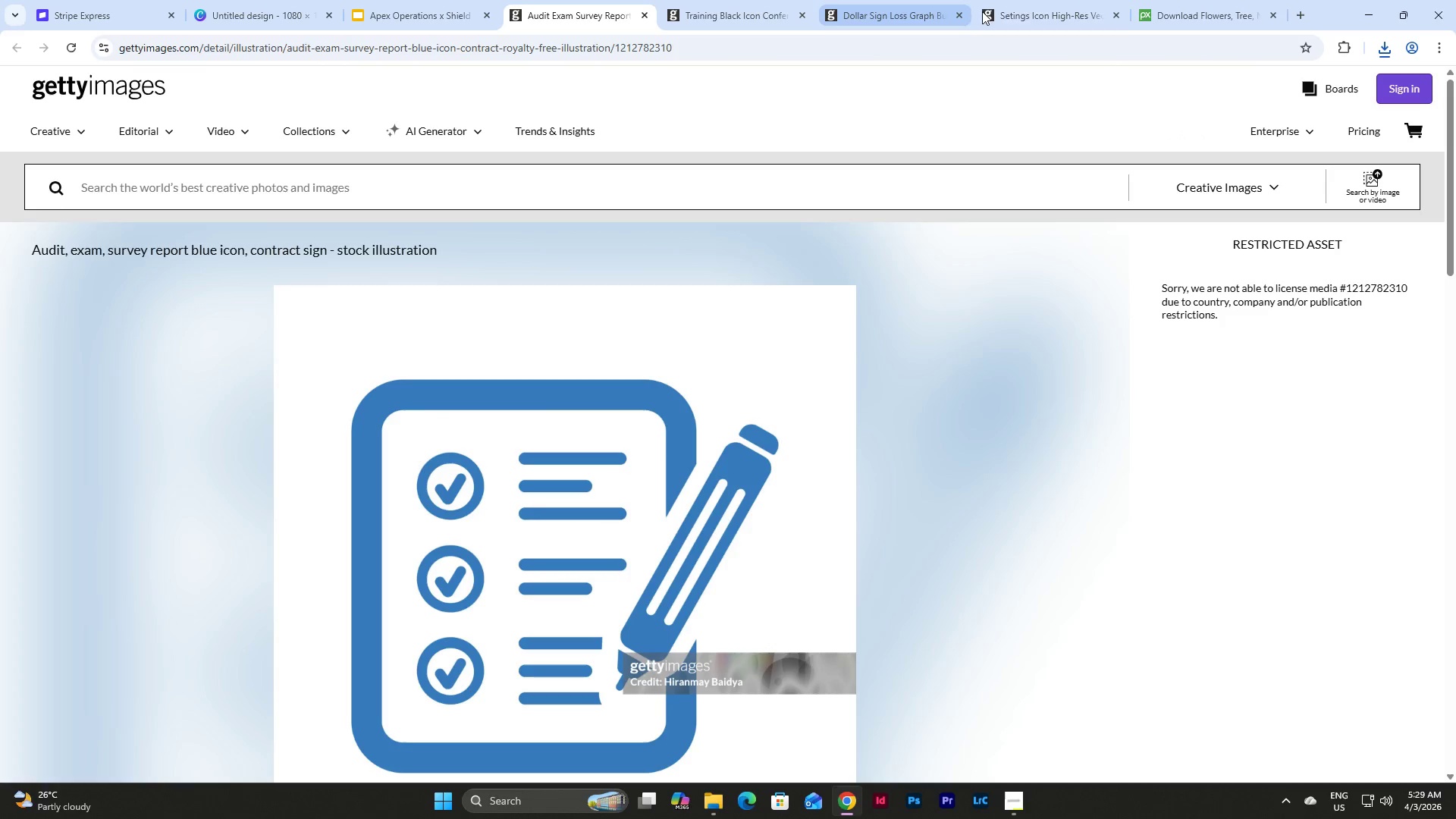 
left_click([1032, 5])
 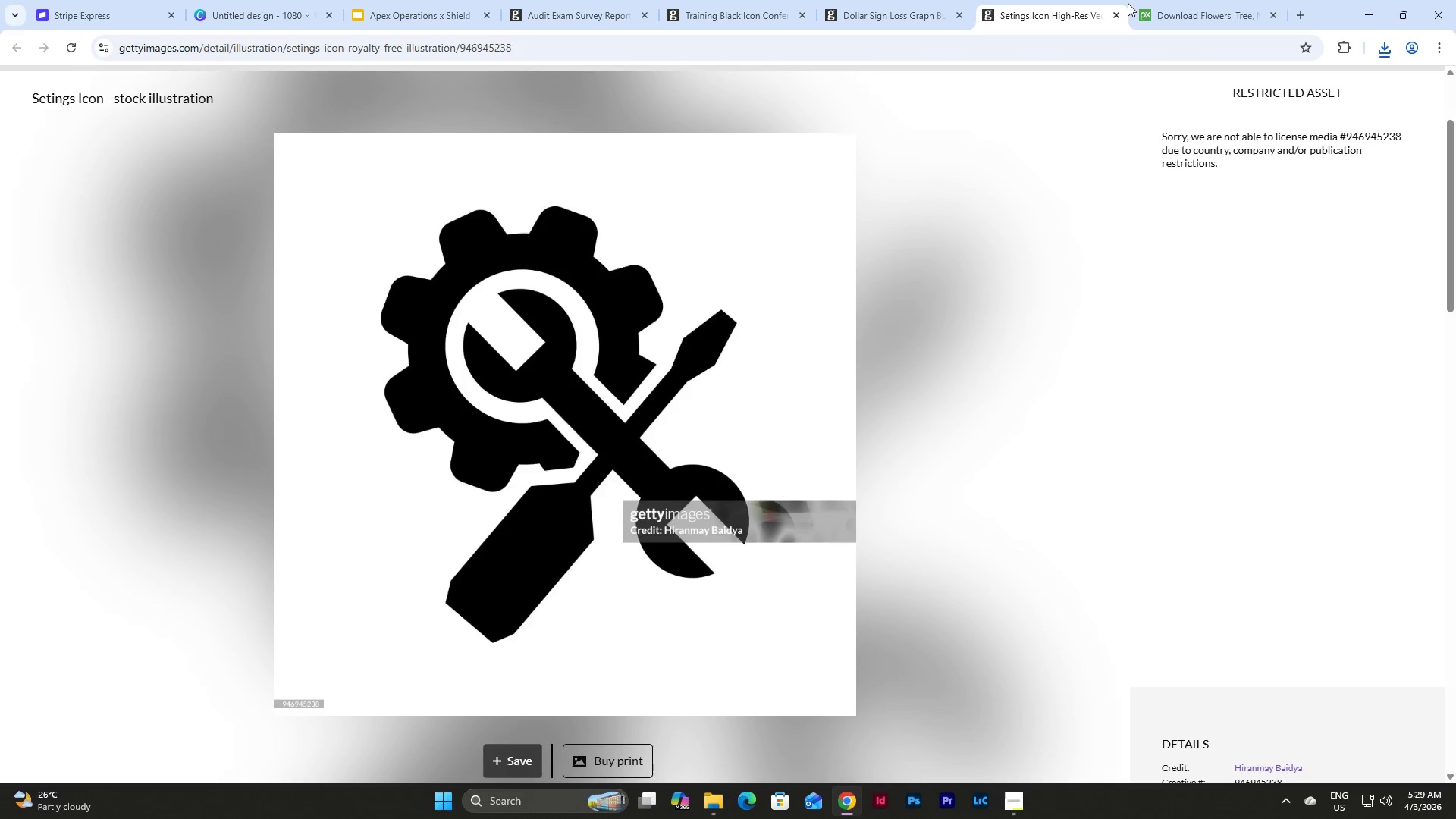 
left_click([1156, 0])
 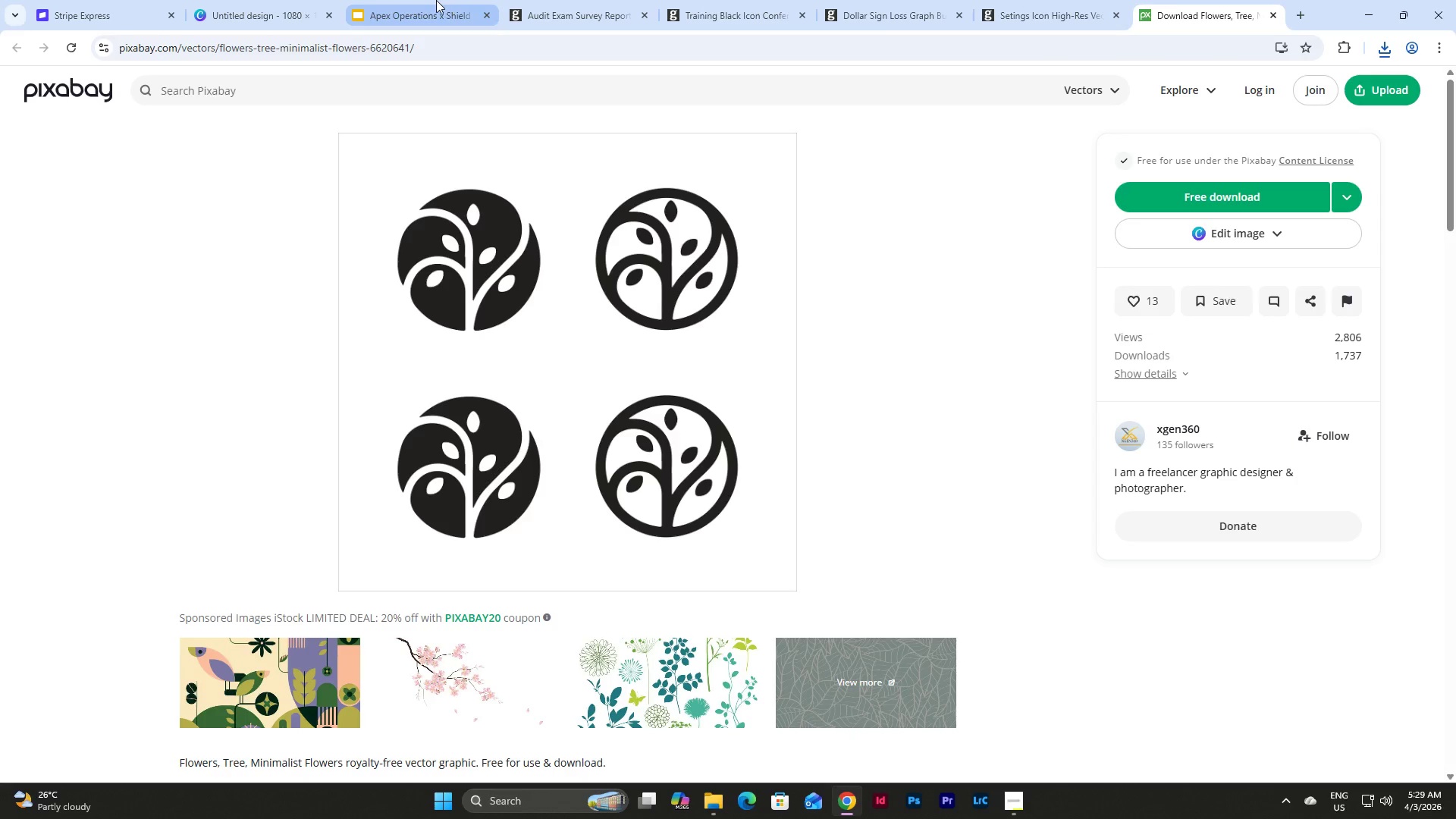 
left_click([535, 0])
 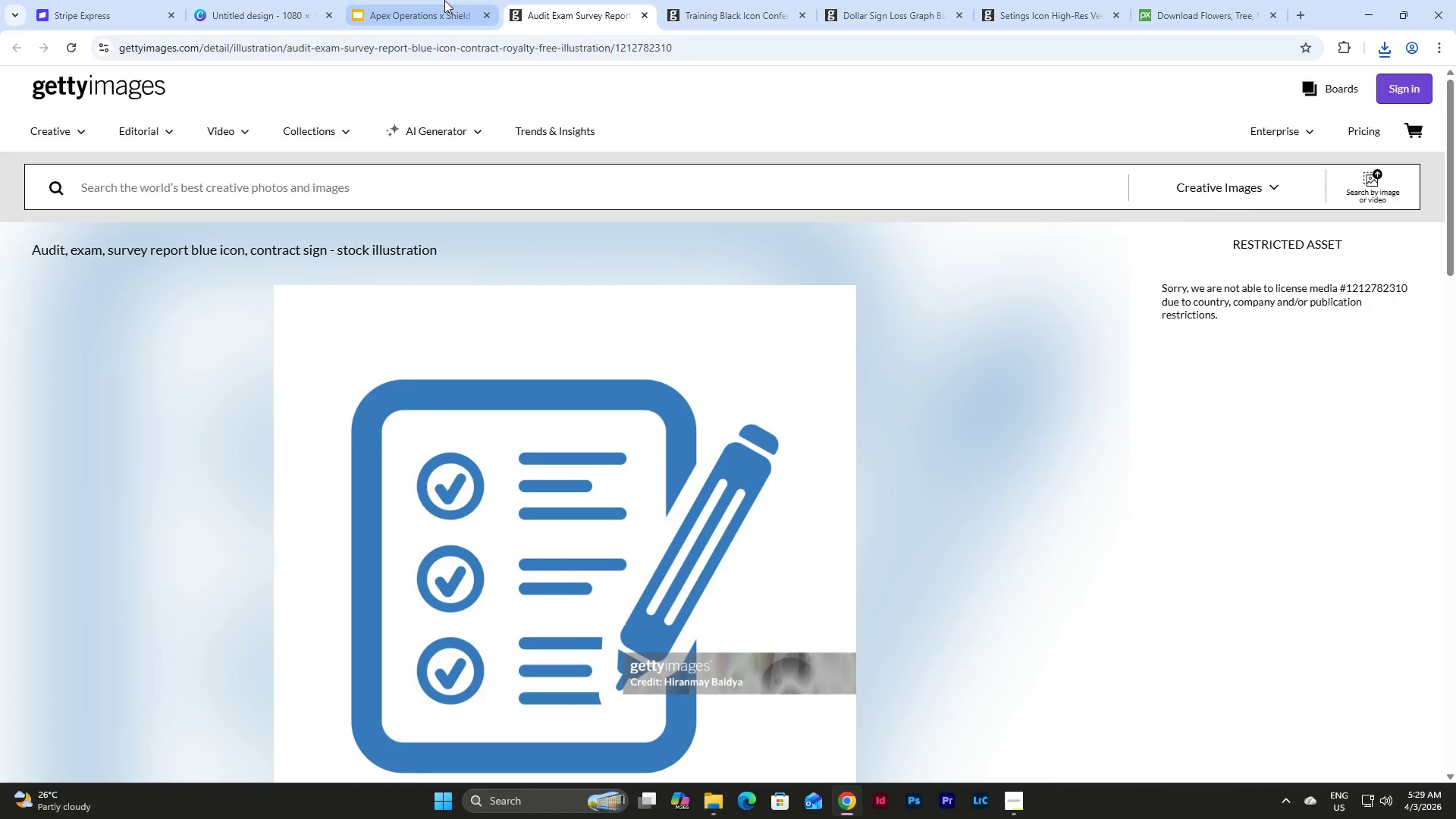 
left_click([420, 0])
 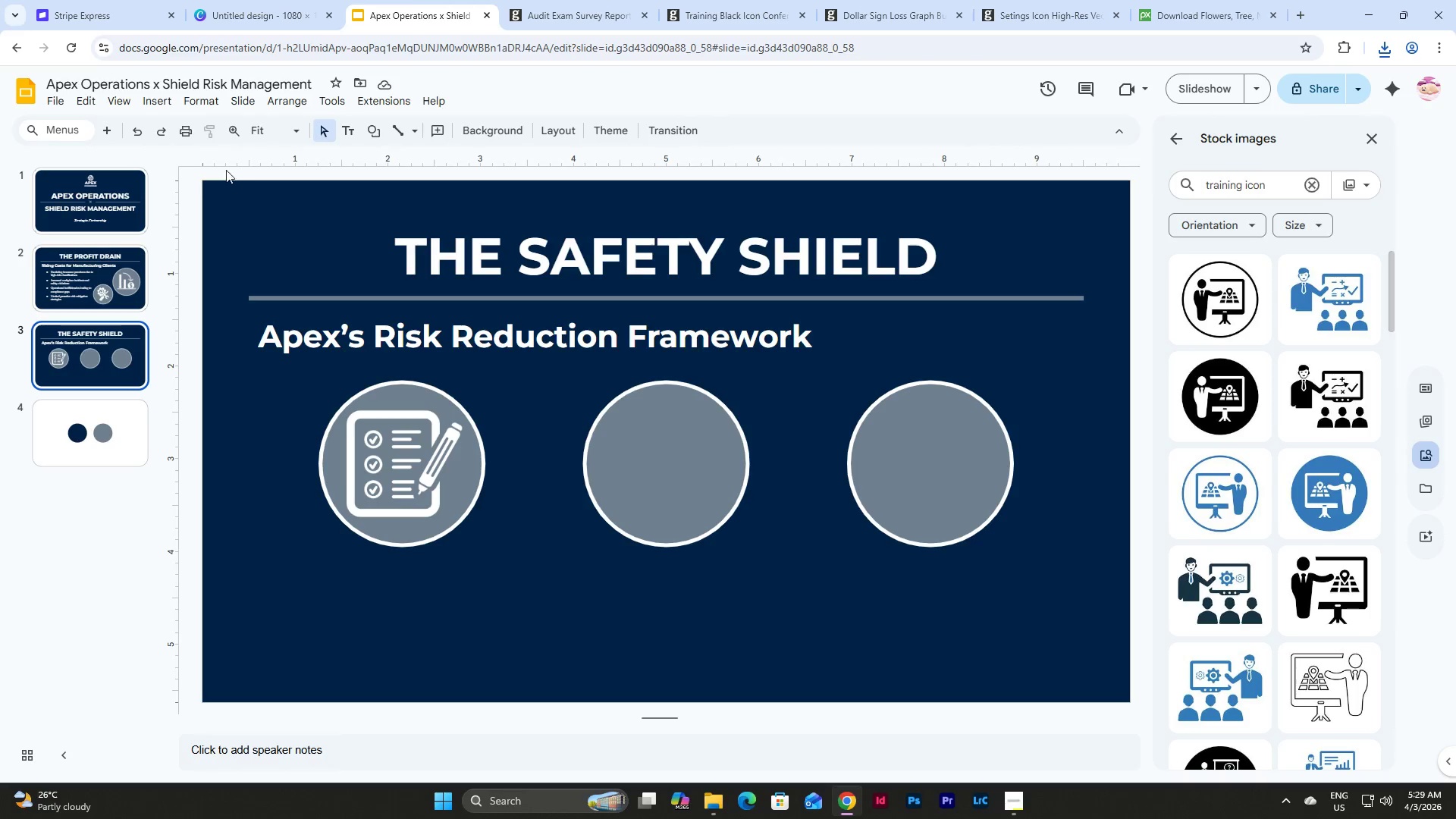 
left_click([161, 102])
 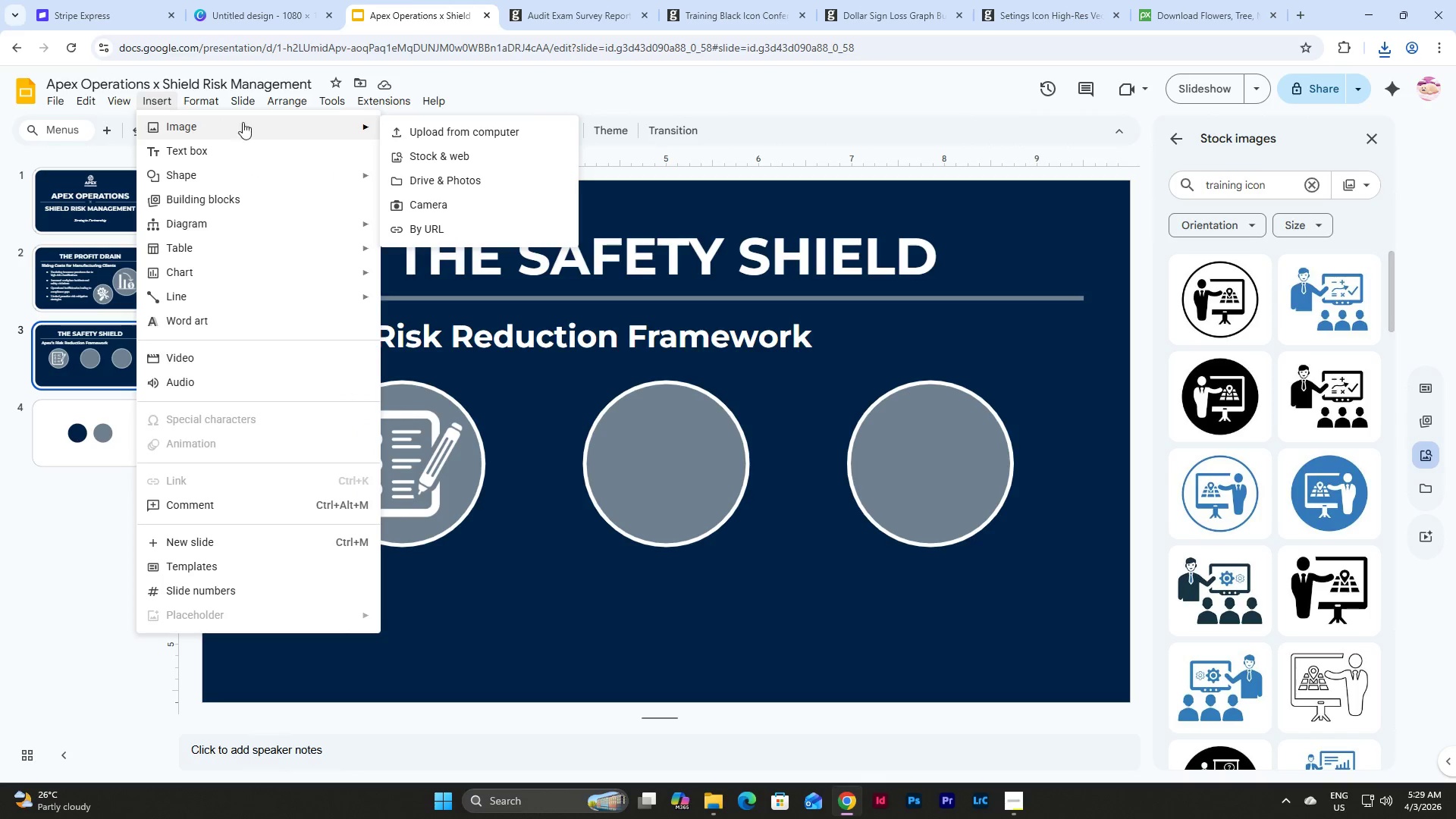 
left_click([448, 130])
 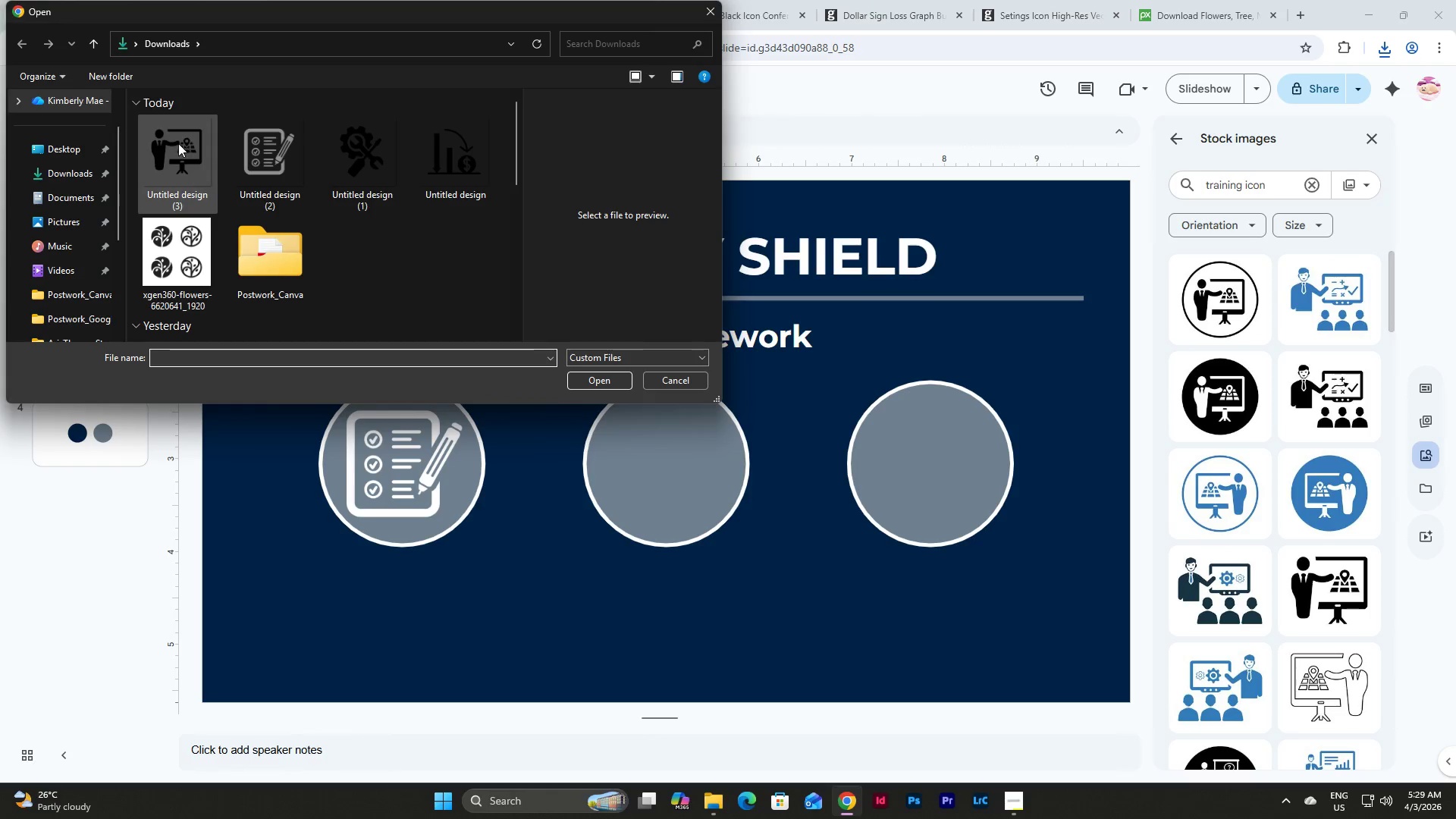 
left_click([166, 139])
 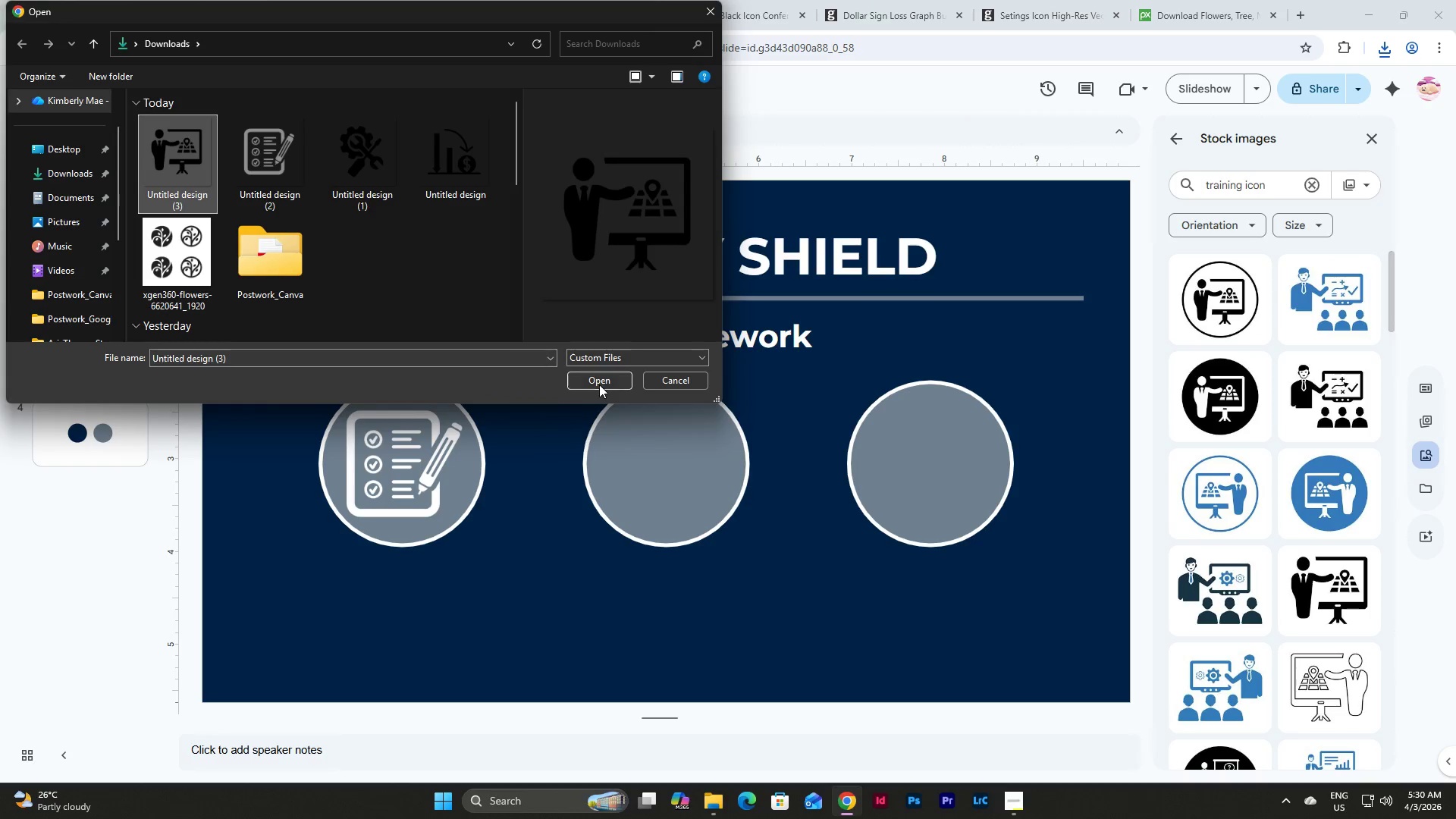 
left_click([606, 374])
 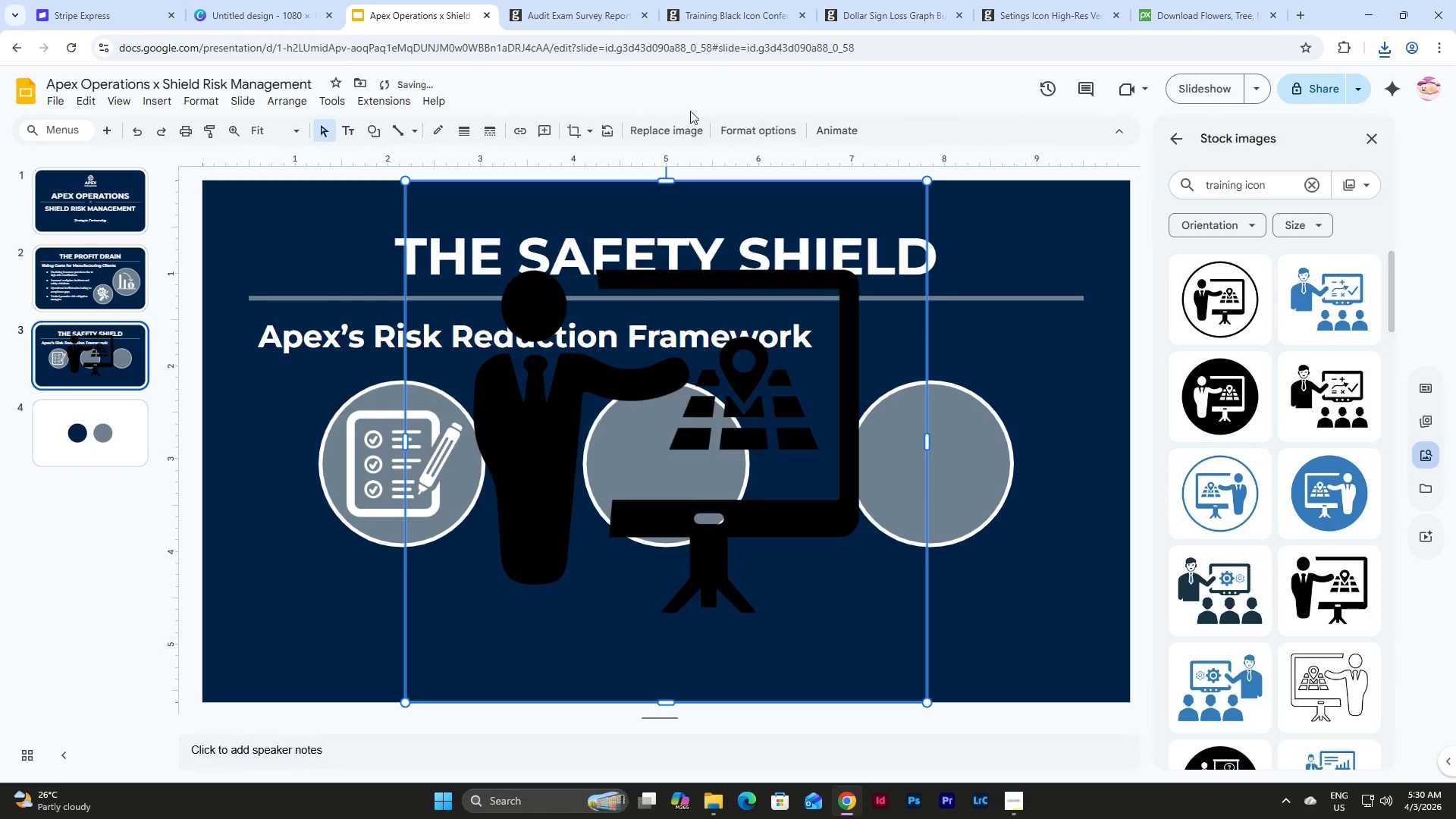 
left_click([772, 133])
 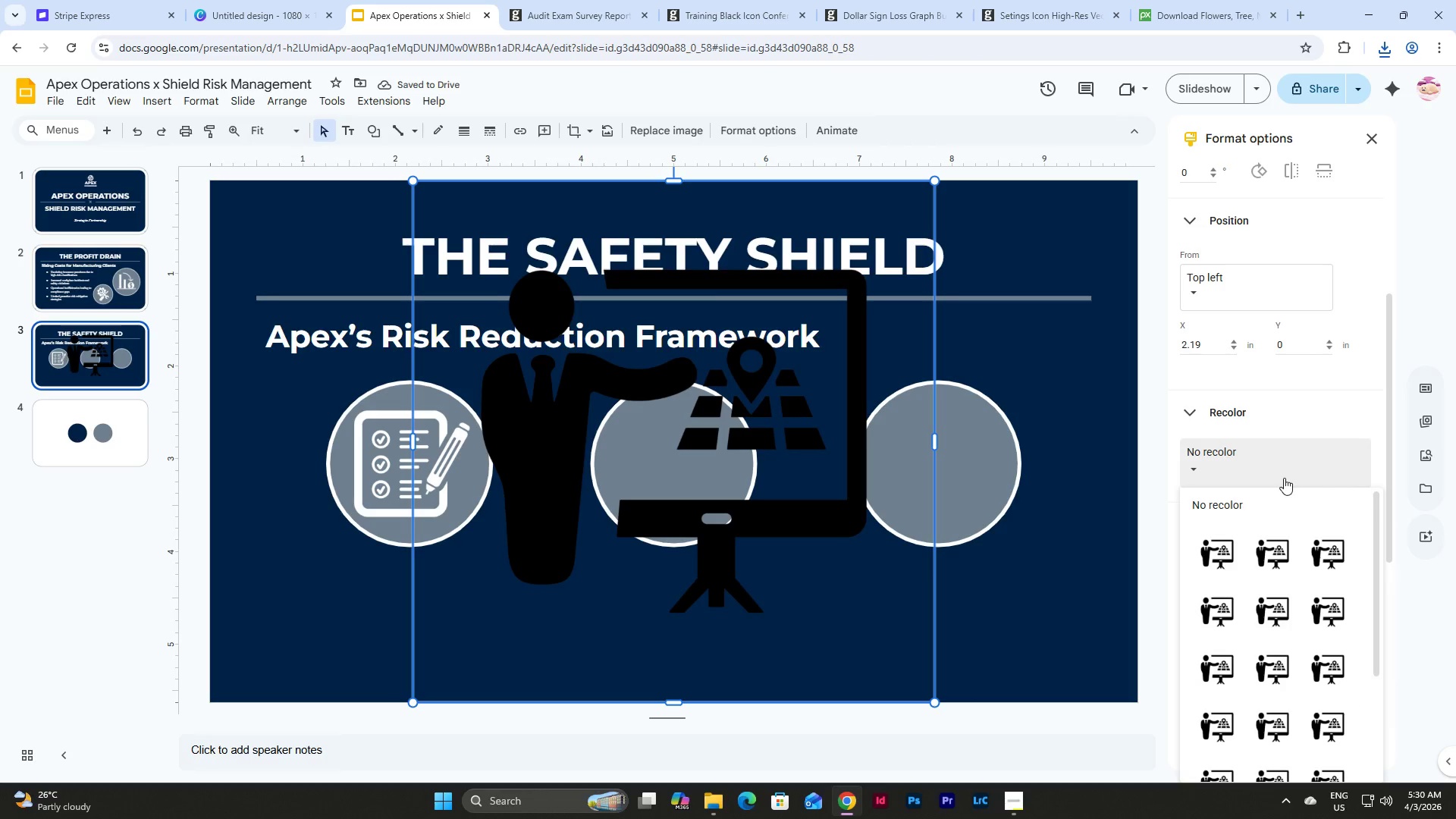 
scroll: coordinate [1301, 570], scroll_direction: down, amount: 5.0
 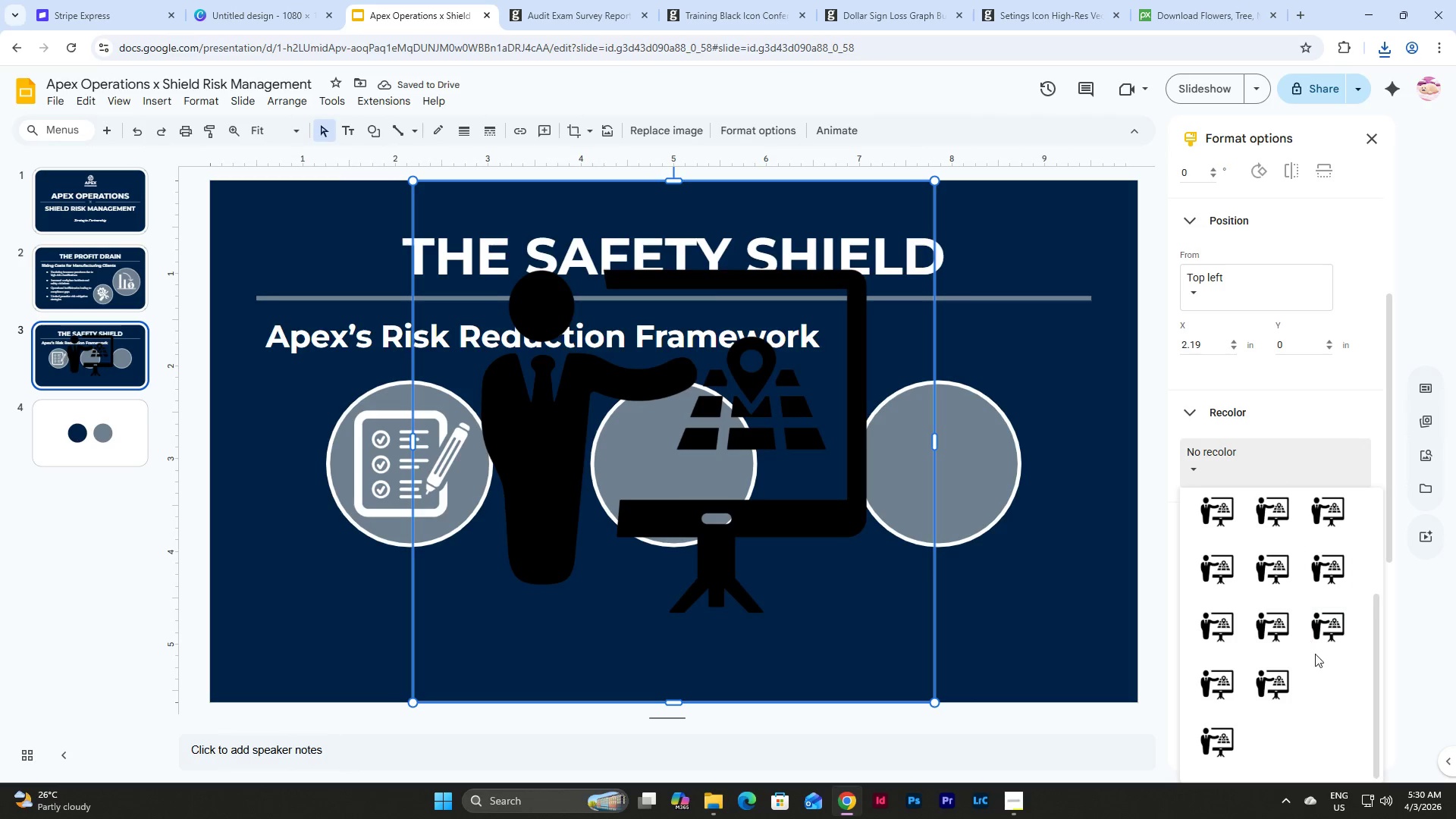 
left_click([1319, 673])
 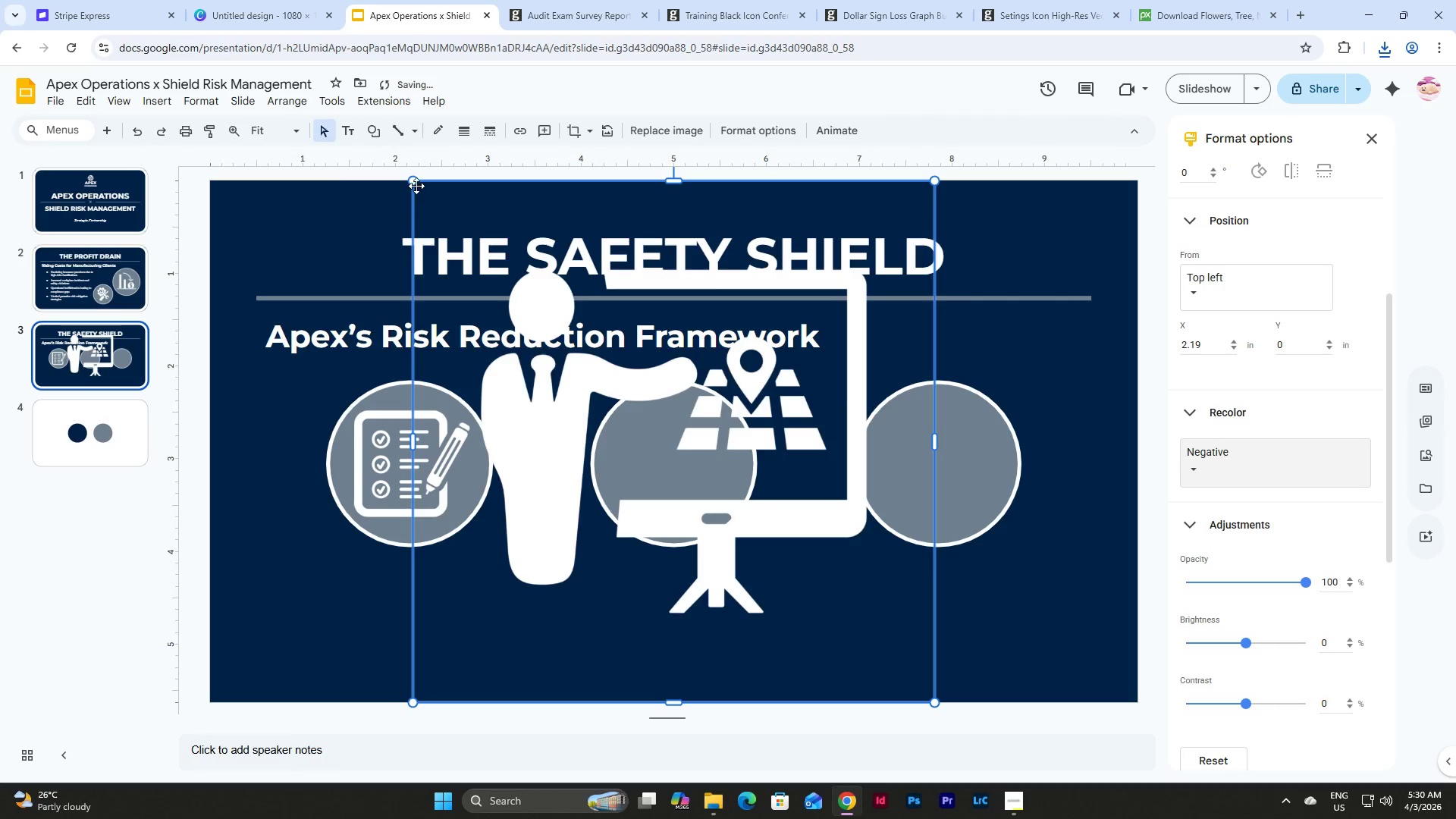 
left_click_drag(start_coordinate=[416, 182], to_coordinate=[688, 497])
 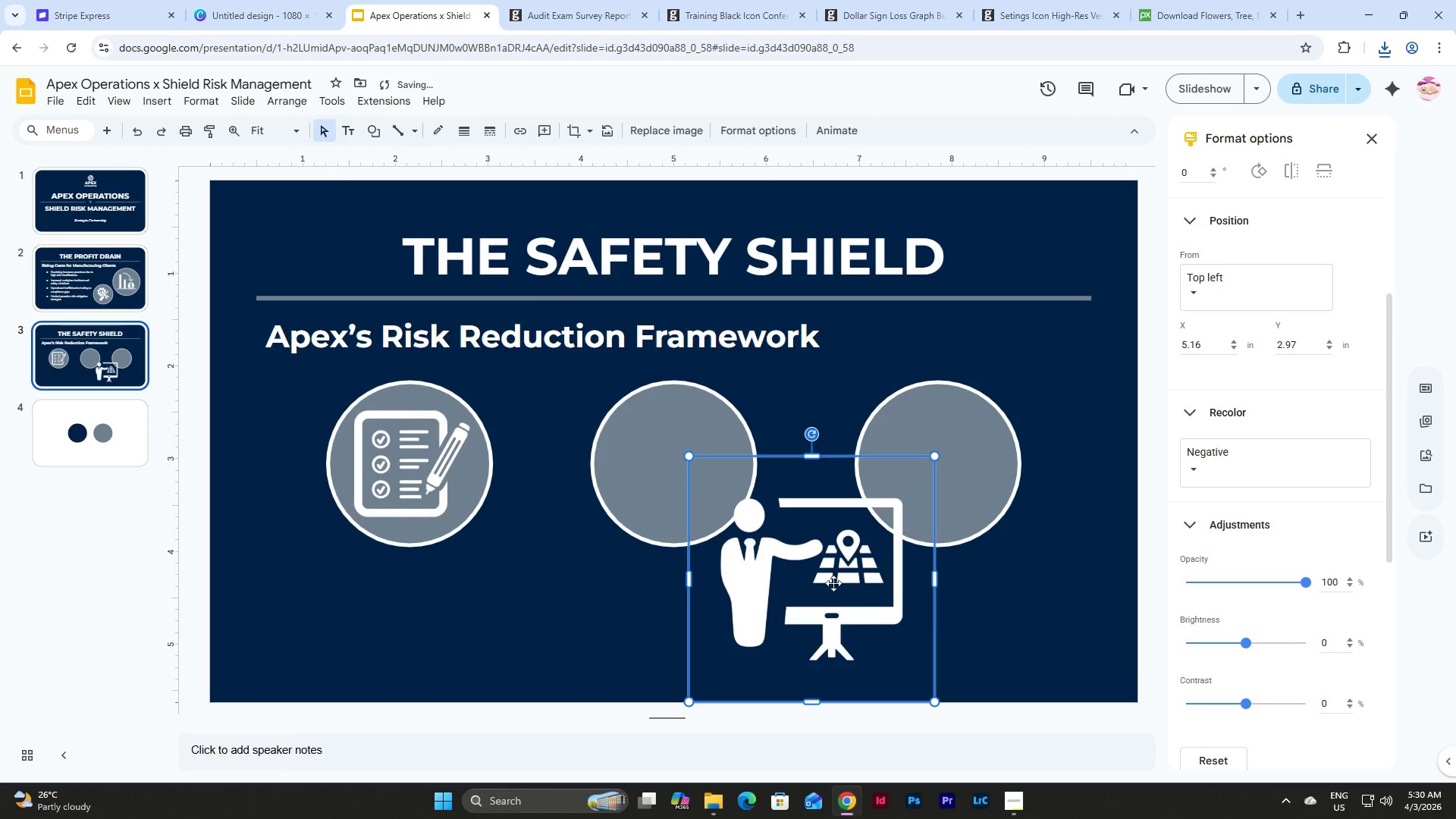 
left_click_drag(start_coordinate=[837, 588], to_coordinate=[704, 471])
 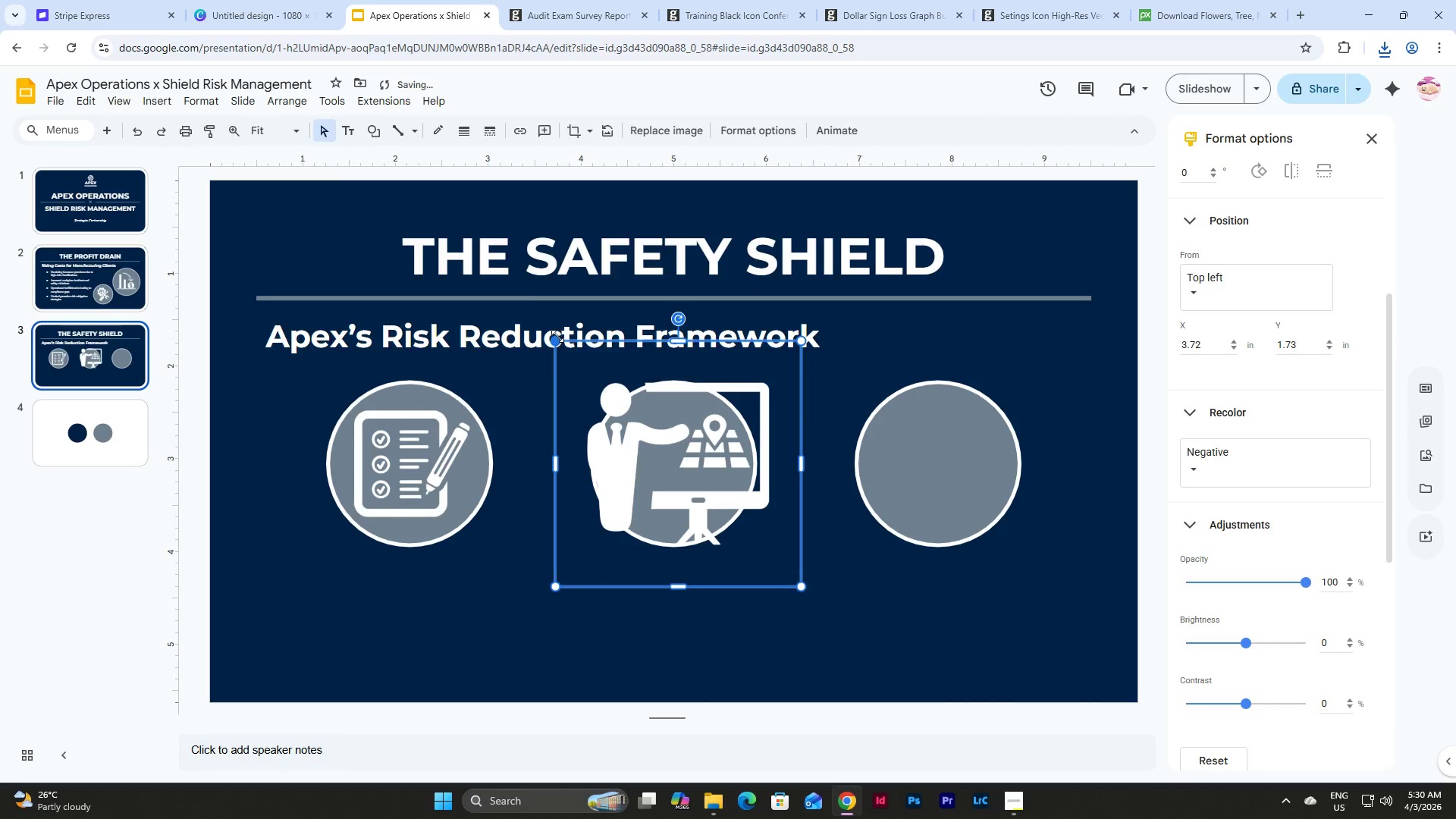 
left_click_drag(start_coordinate=[554, 336], to_coordinate=[647, 446])
 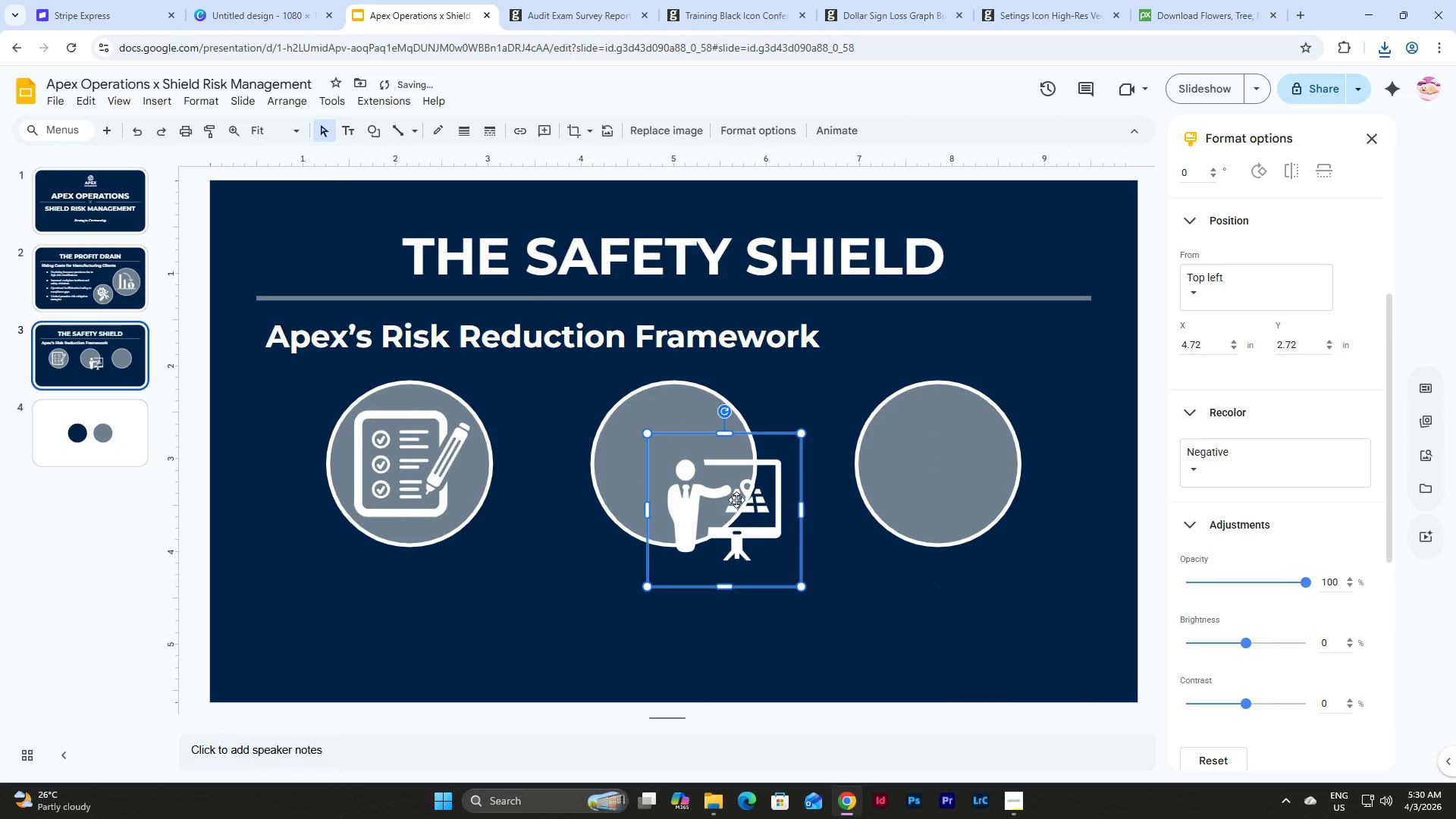 
left_click_drag(start_coordinate=[736, 500], to_coordinate=[690, 457])
 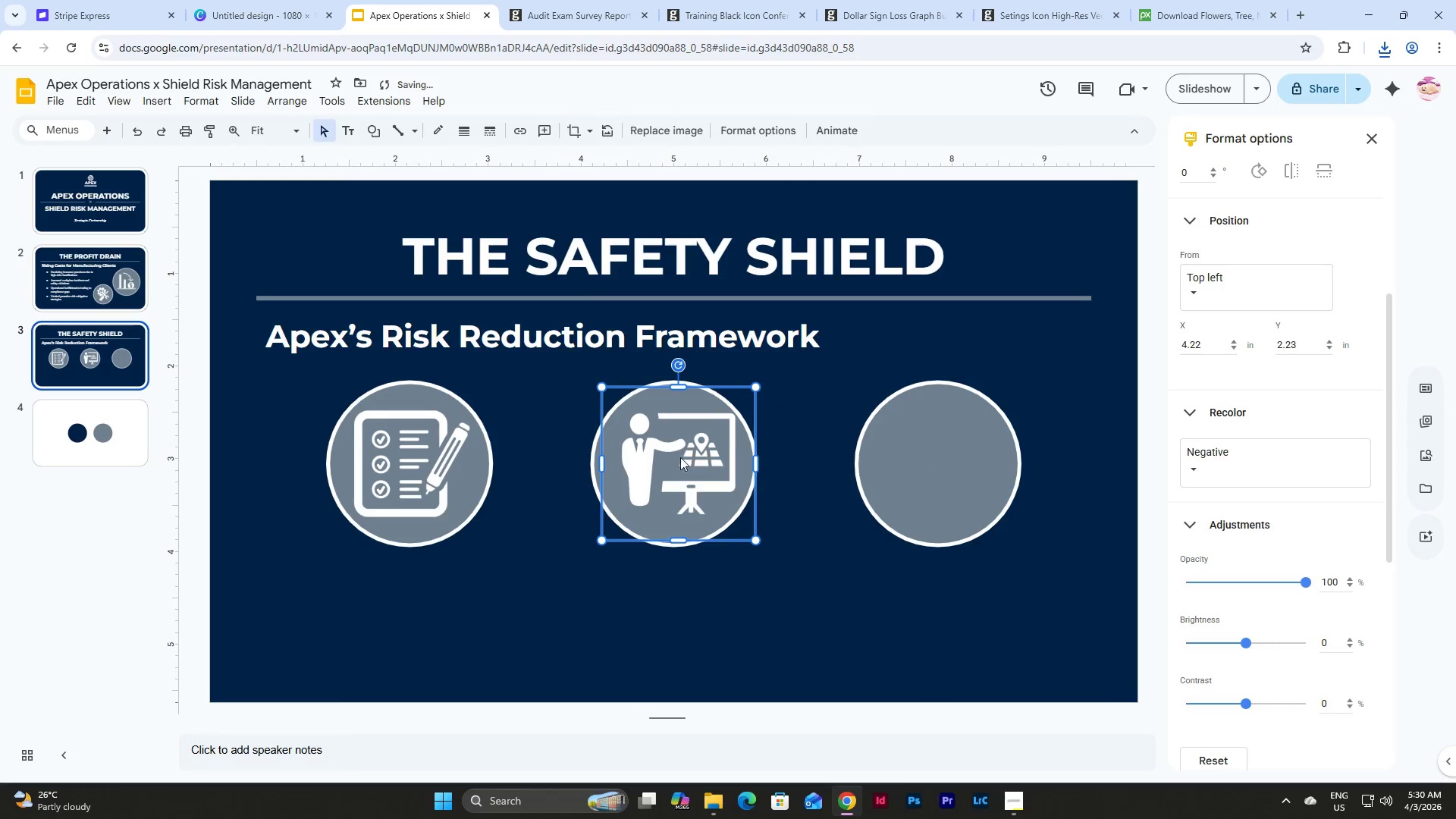 
left_click_drag(start_coordinate=[690, 457], to_coordinate=[582, 459])
 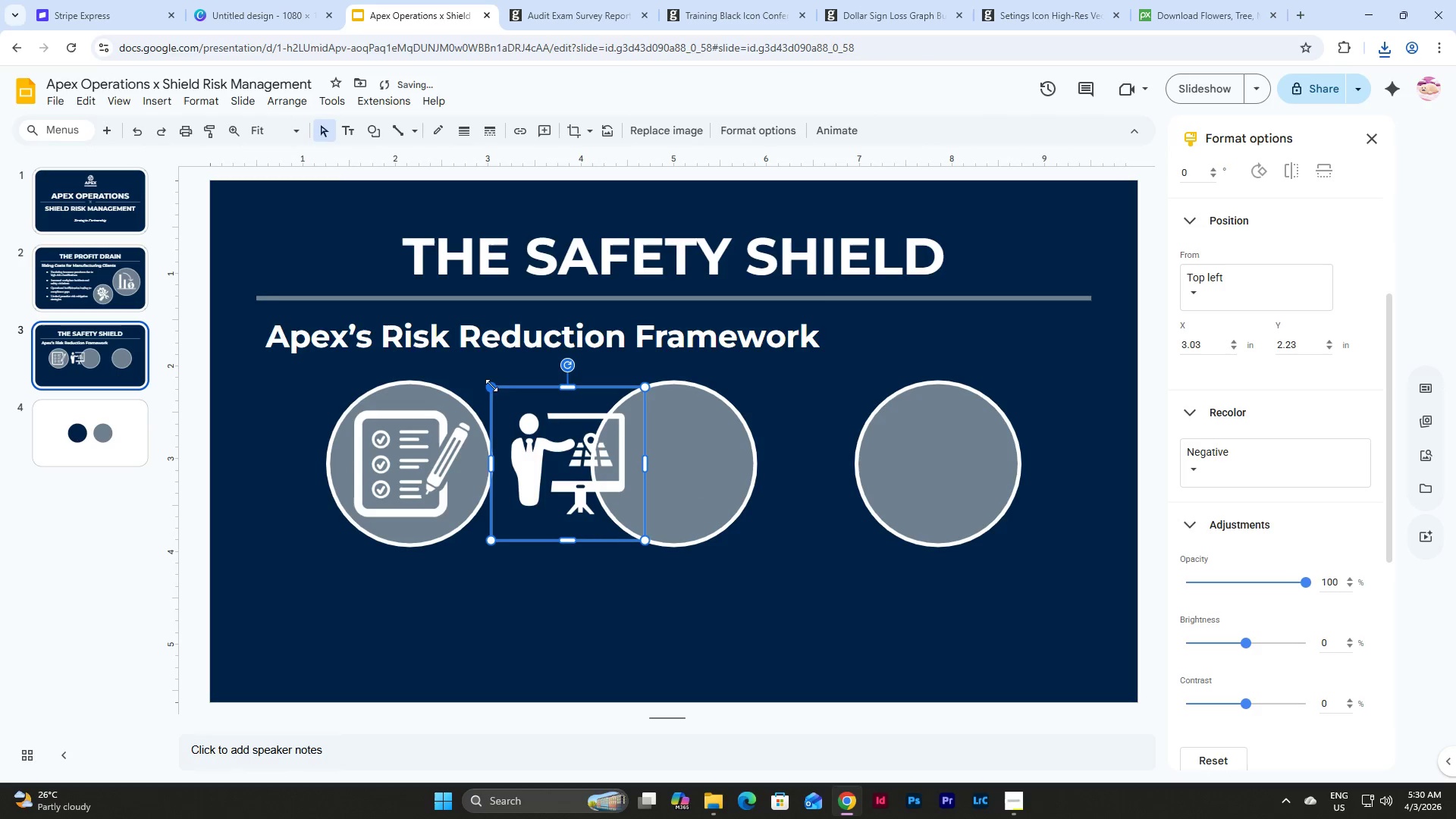 
left_click_drag(start_coordinate=[489, 385], to_coordinate=[486, 381])
 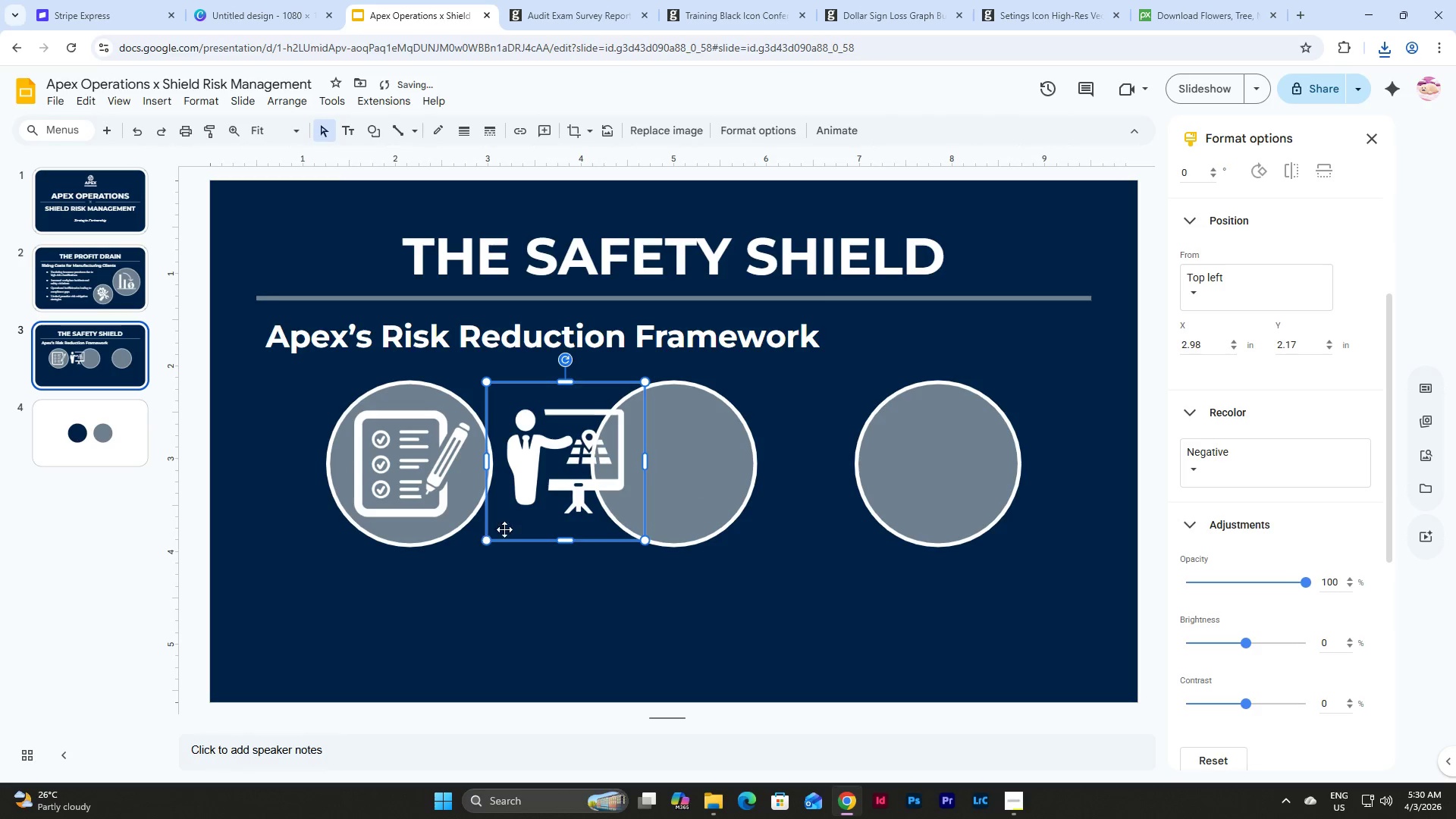 
left_click_drag(start_coordinate=[568, 473], to_coordinate=[617, 521])
 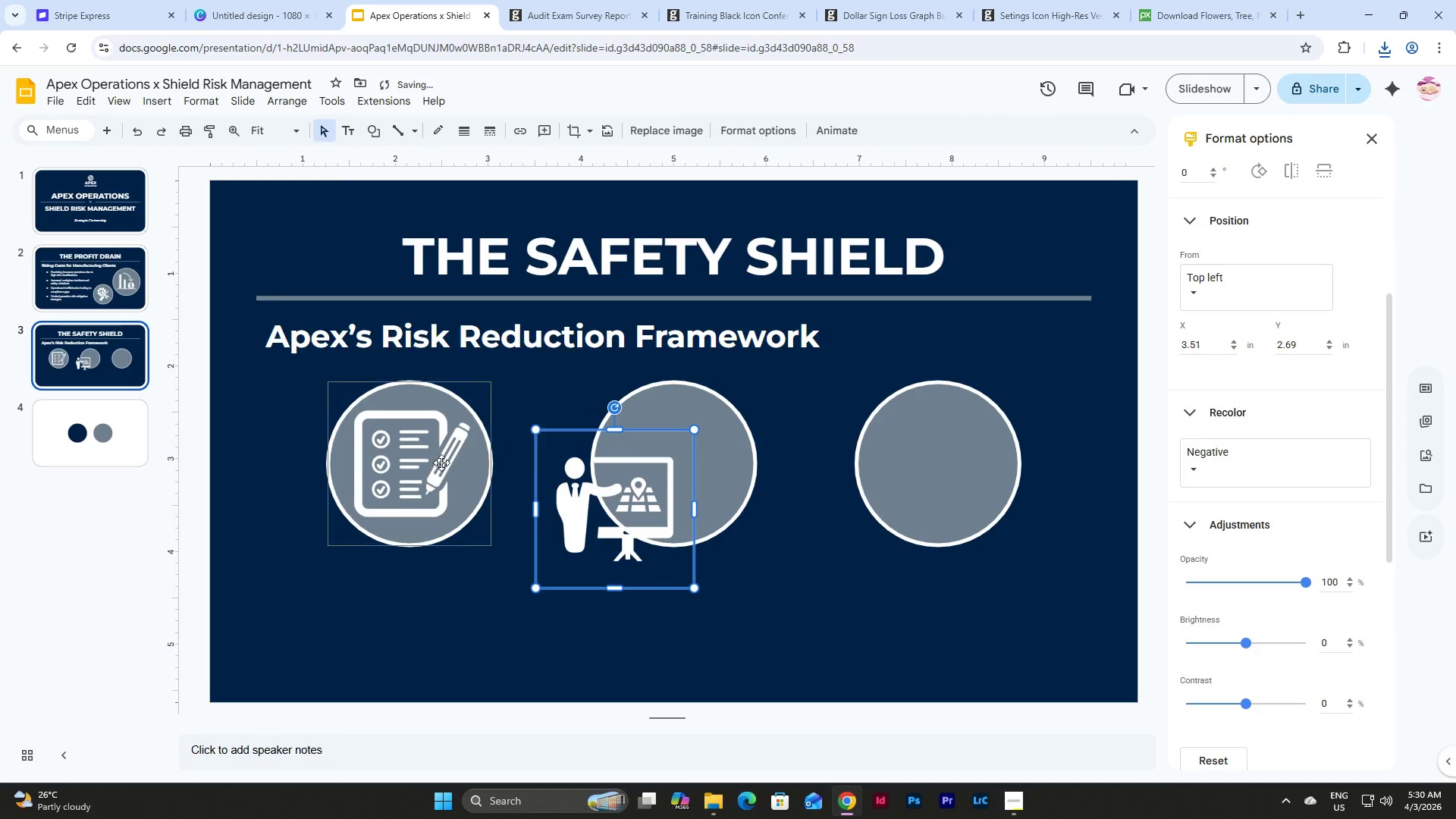 
left_click([441, 463])
 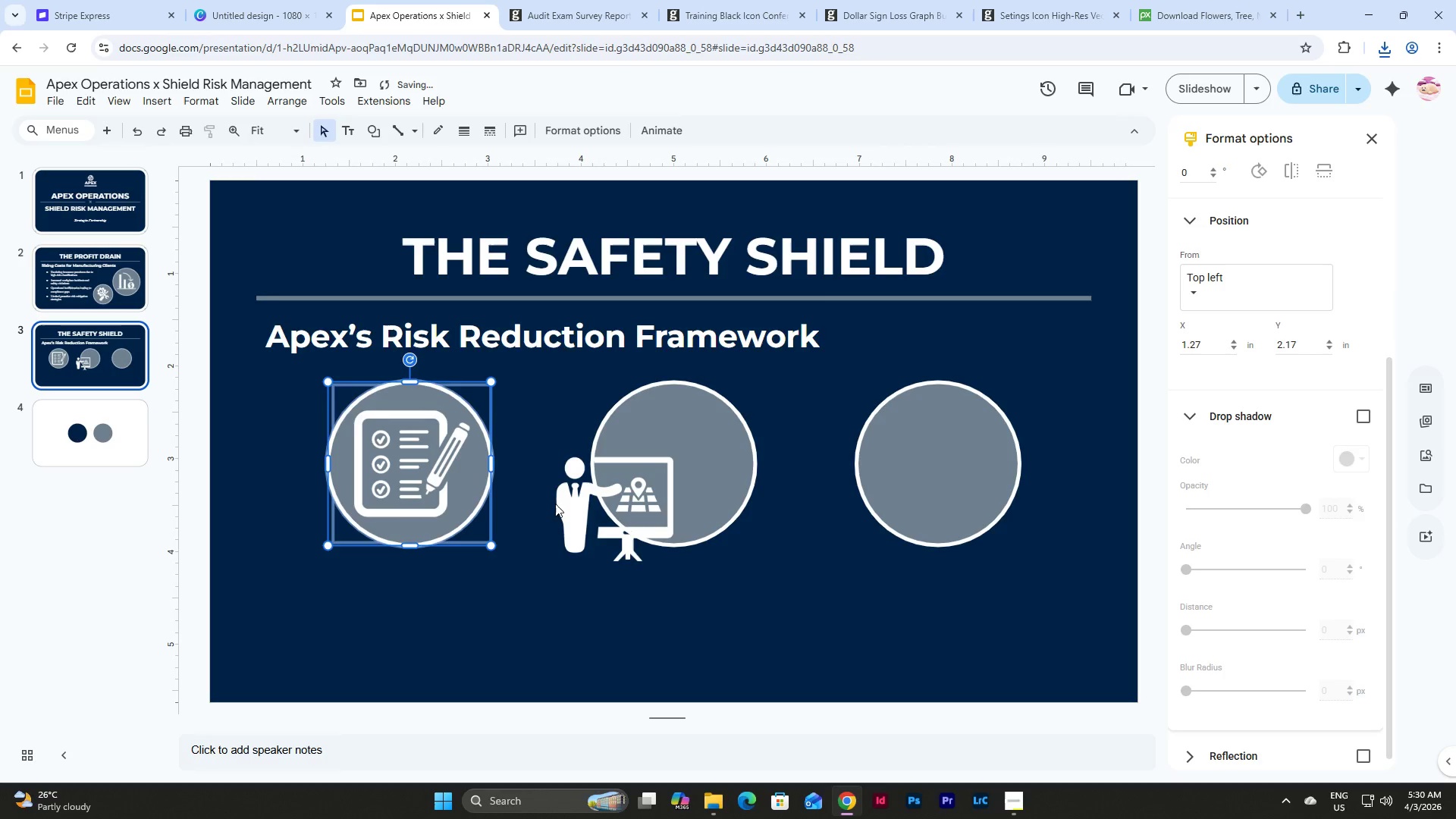 
left_click([568, 507])
 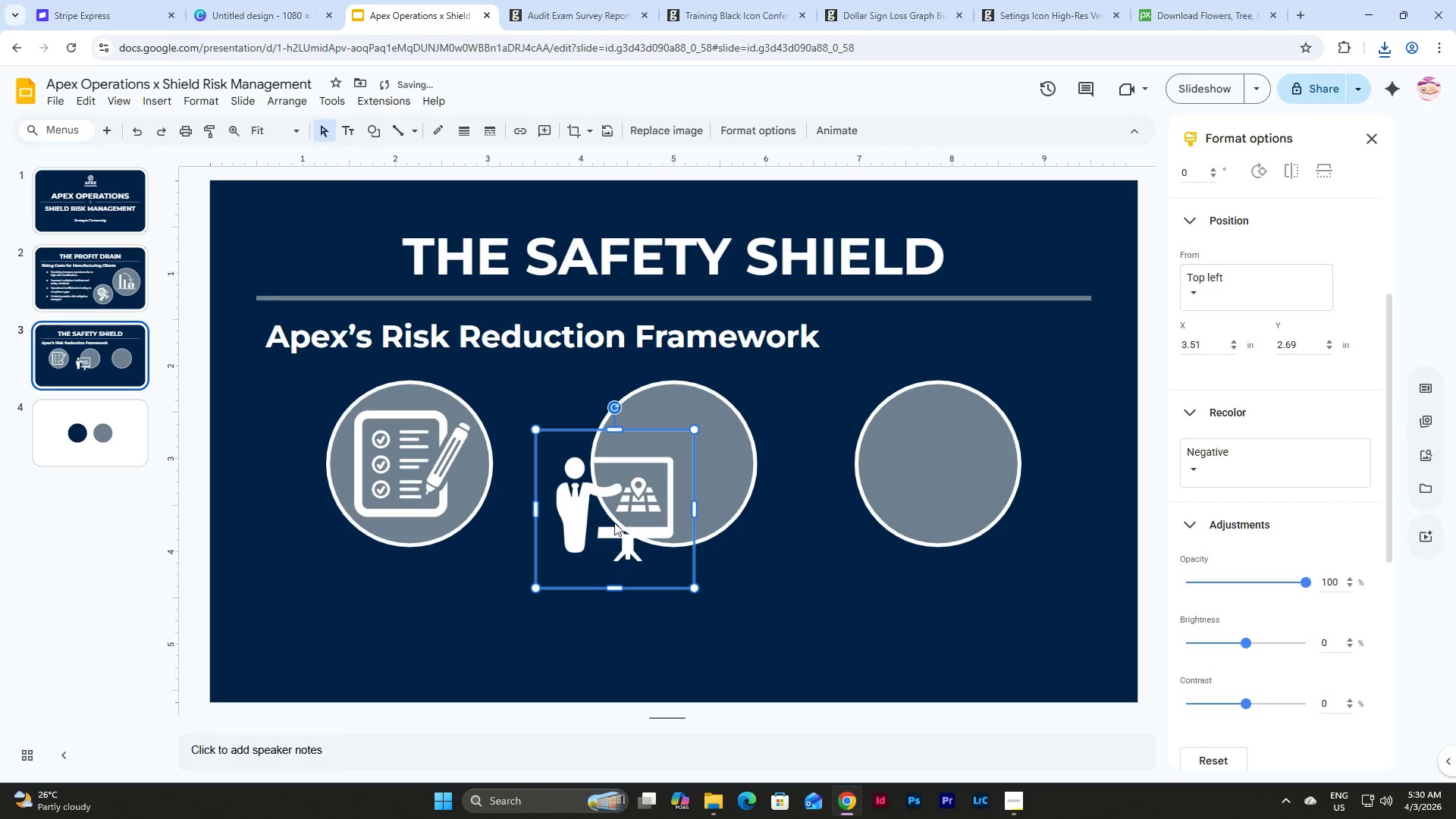 
left_click_drag(start_coordinate=[614, 522], to_coordinate=[671, 478])
 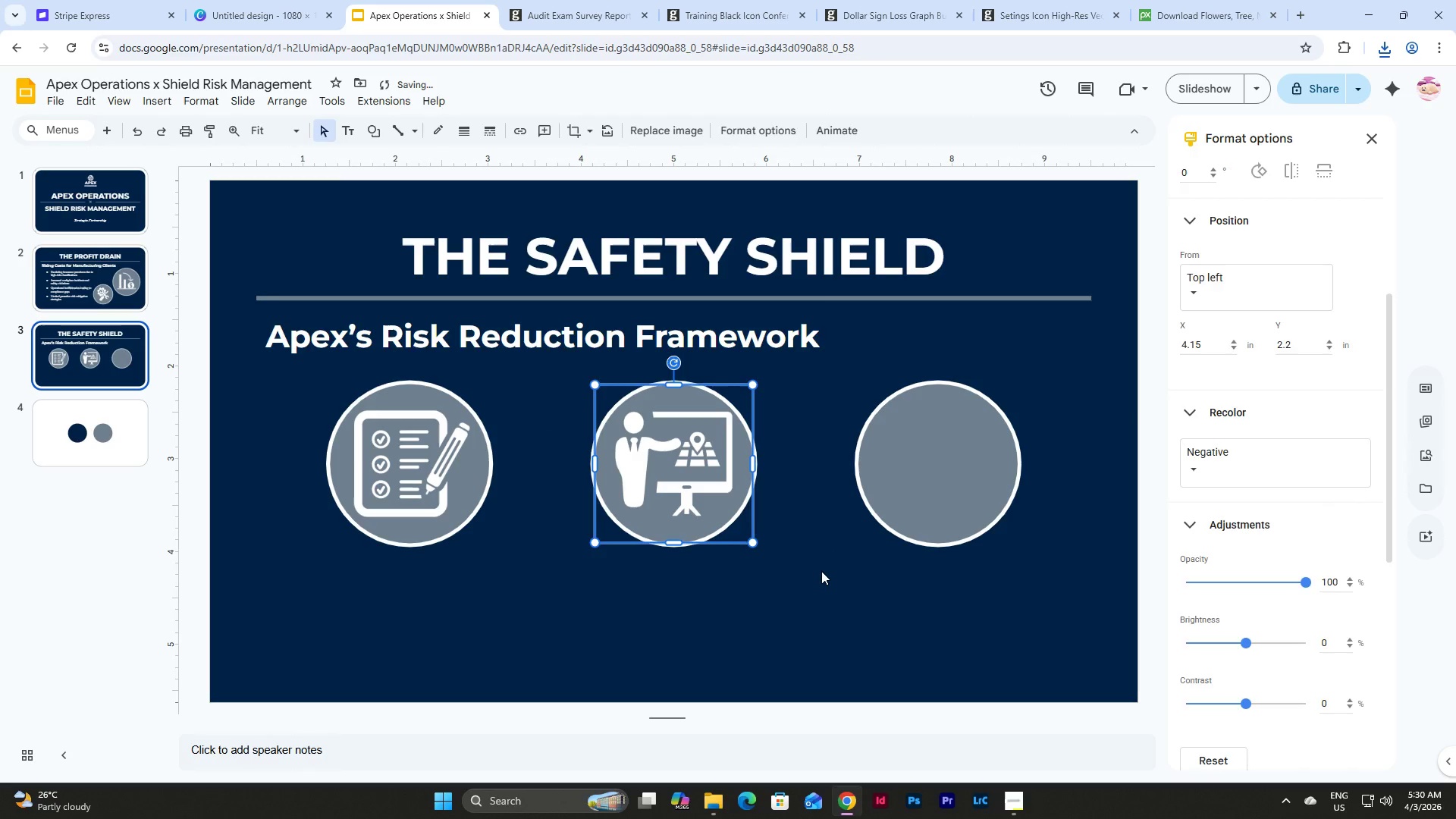 
left_click([821, 571])
 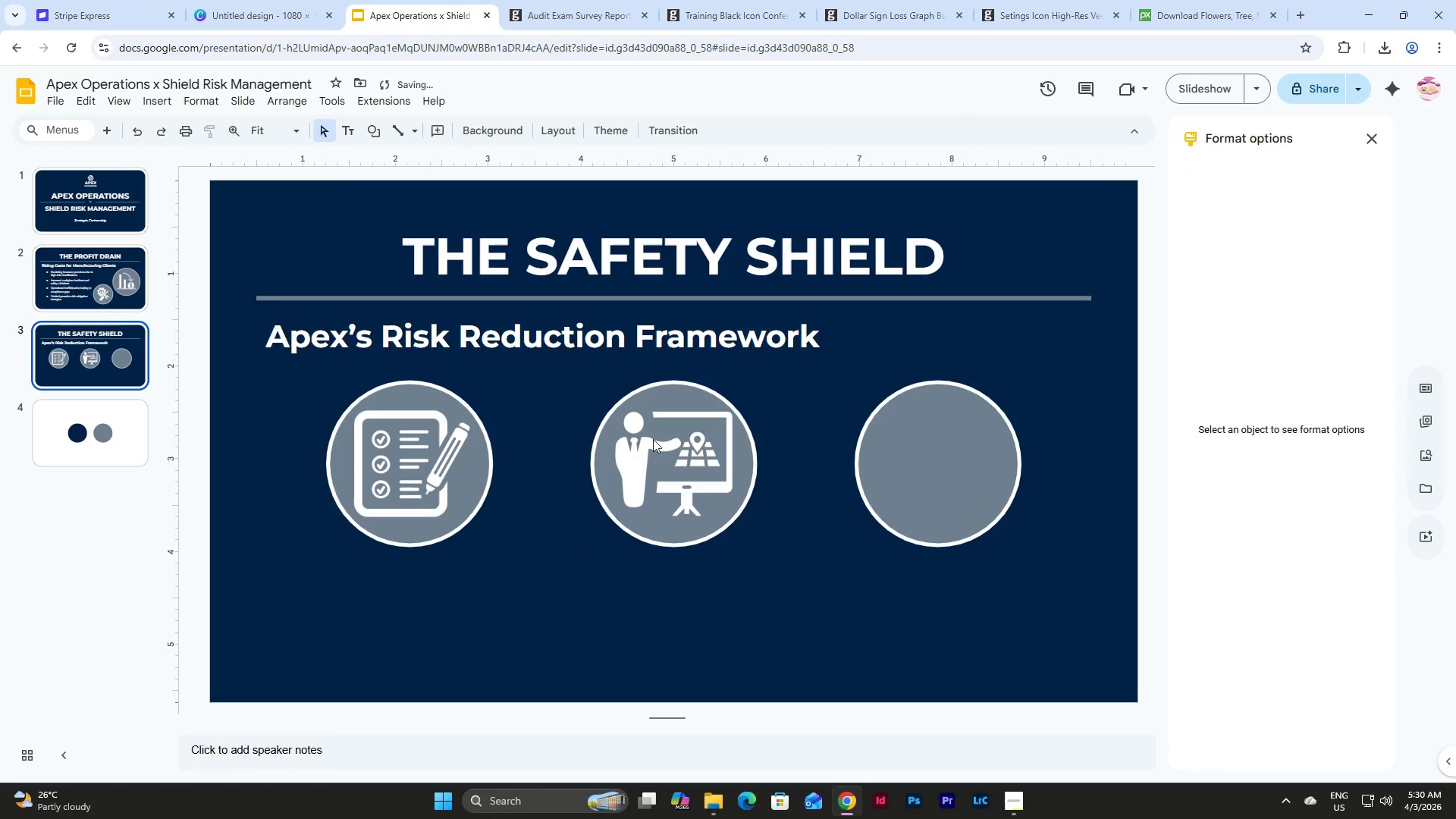 
left_click([651, 439])
 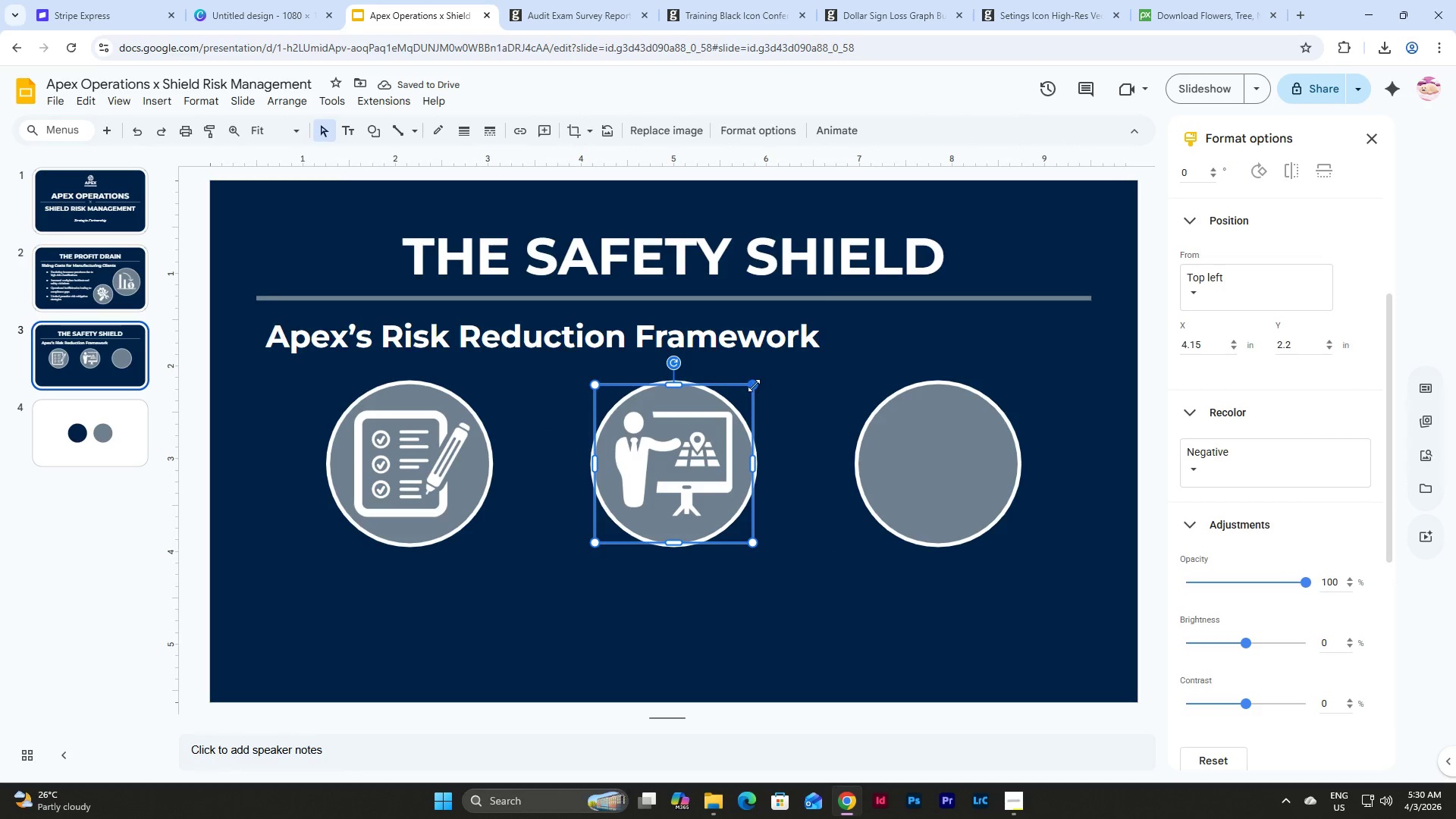 
left_click_drag(start_coordinate=[752, 388], to_coordinate=[746, 395])
 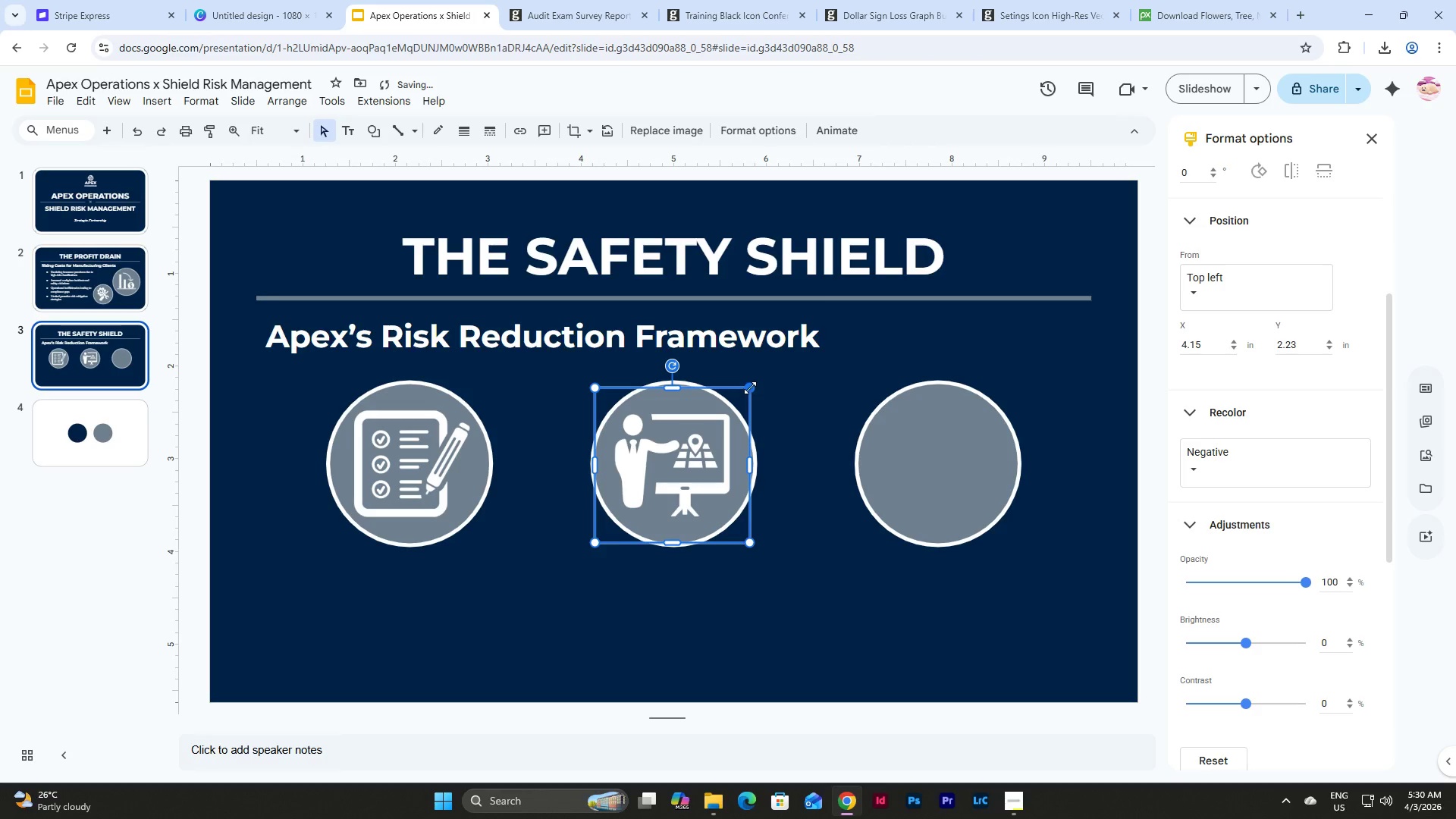 
left_click_drag(start_coordinate=[749, 388], to_coordinate=[743, 395])
 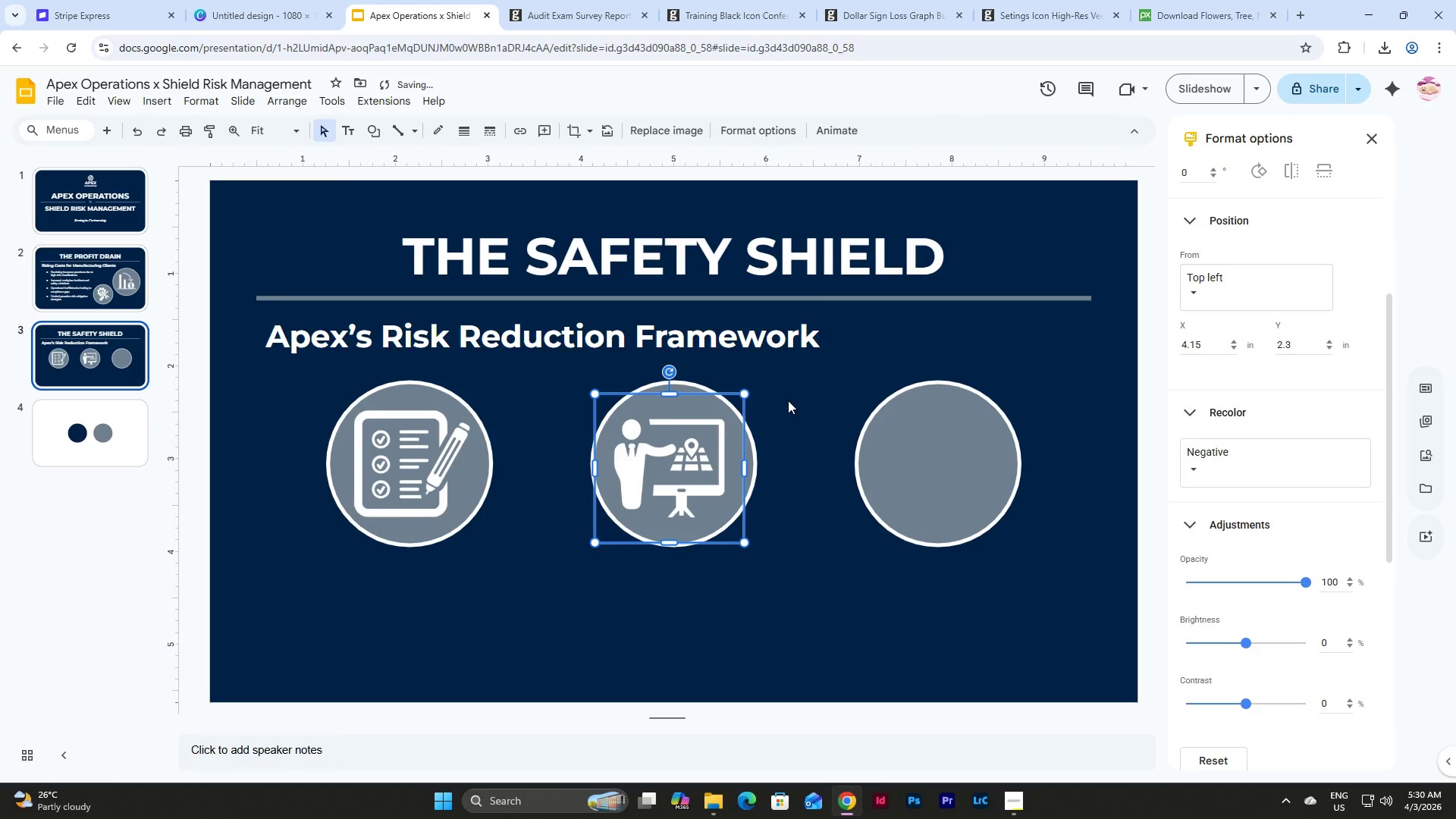 
left_click([788, 400])
 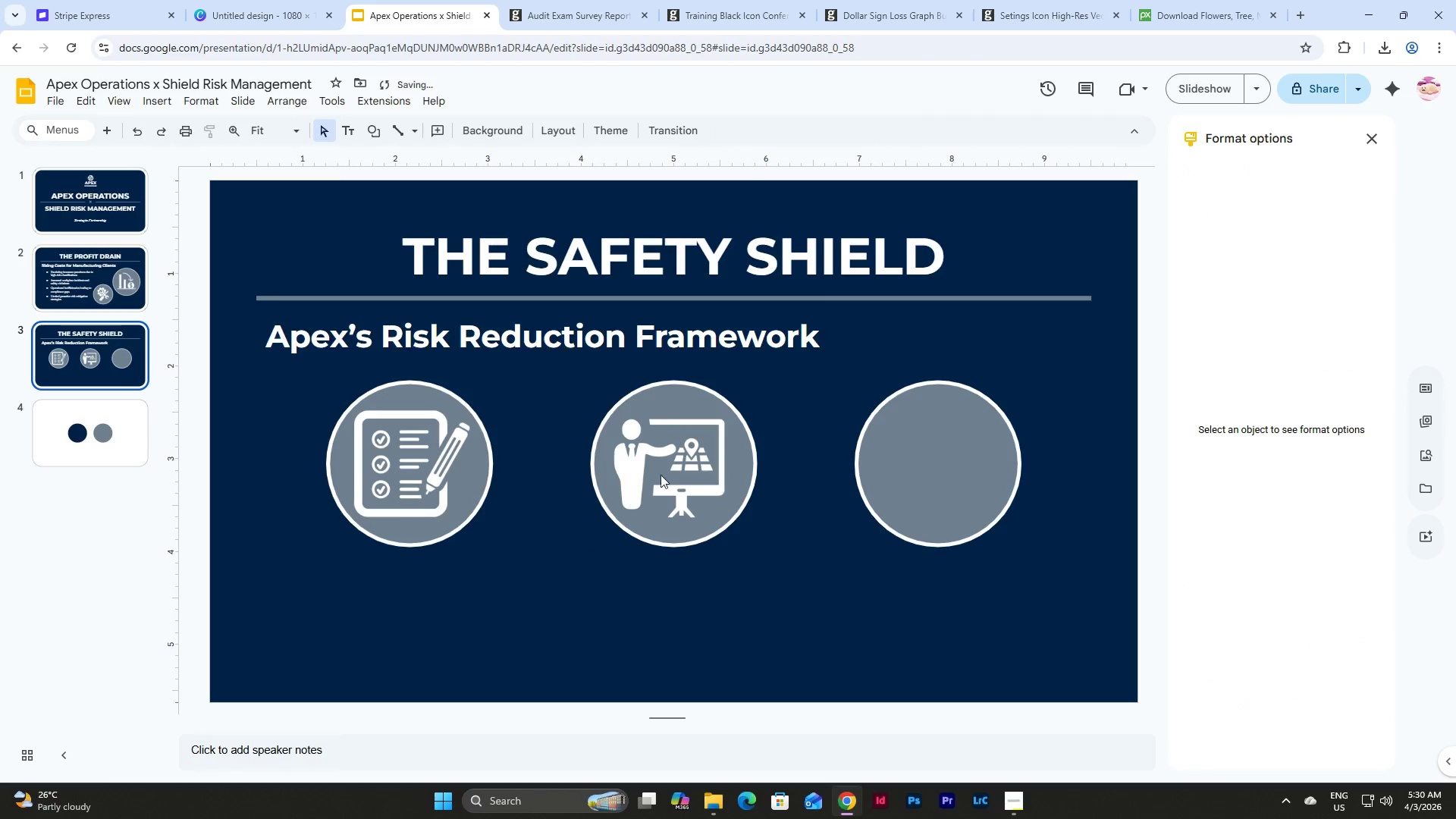 
left_click([654, 470])
 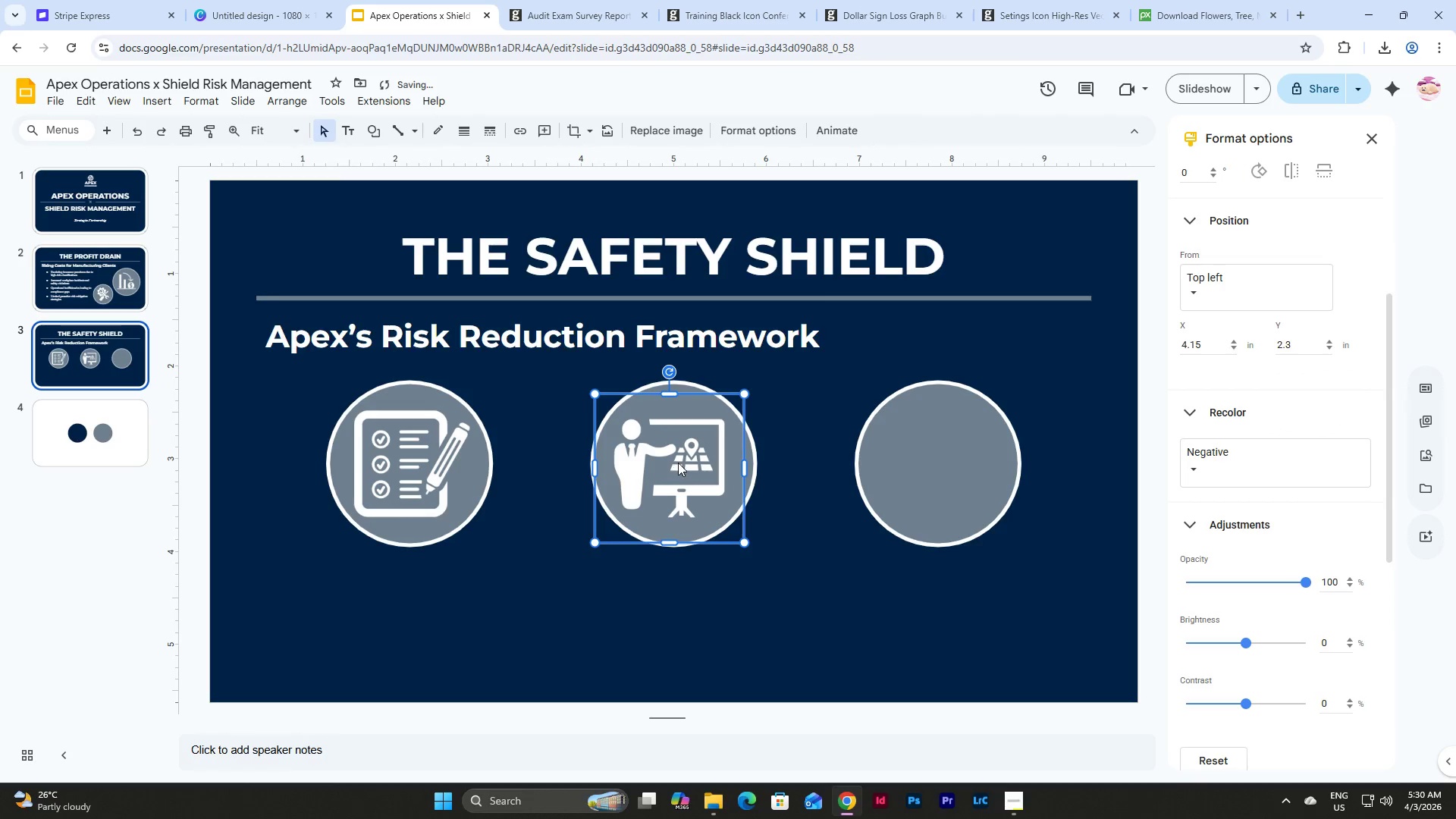 
left_click_drag(start_coordinate=[676, 463], to_coordinate=[679, 457])
 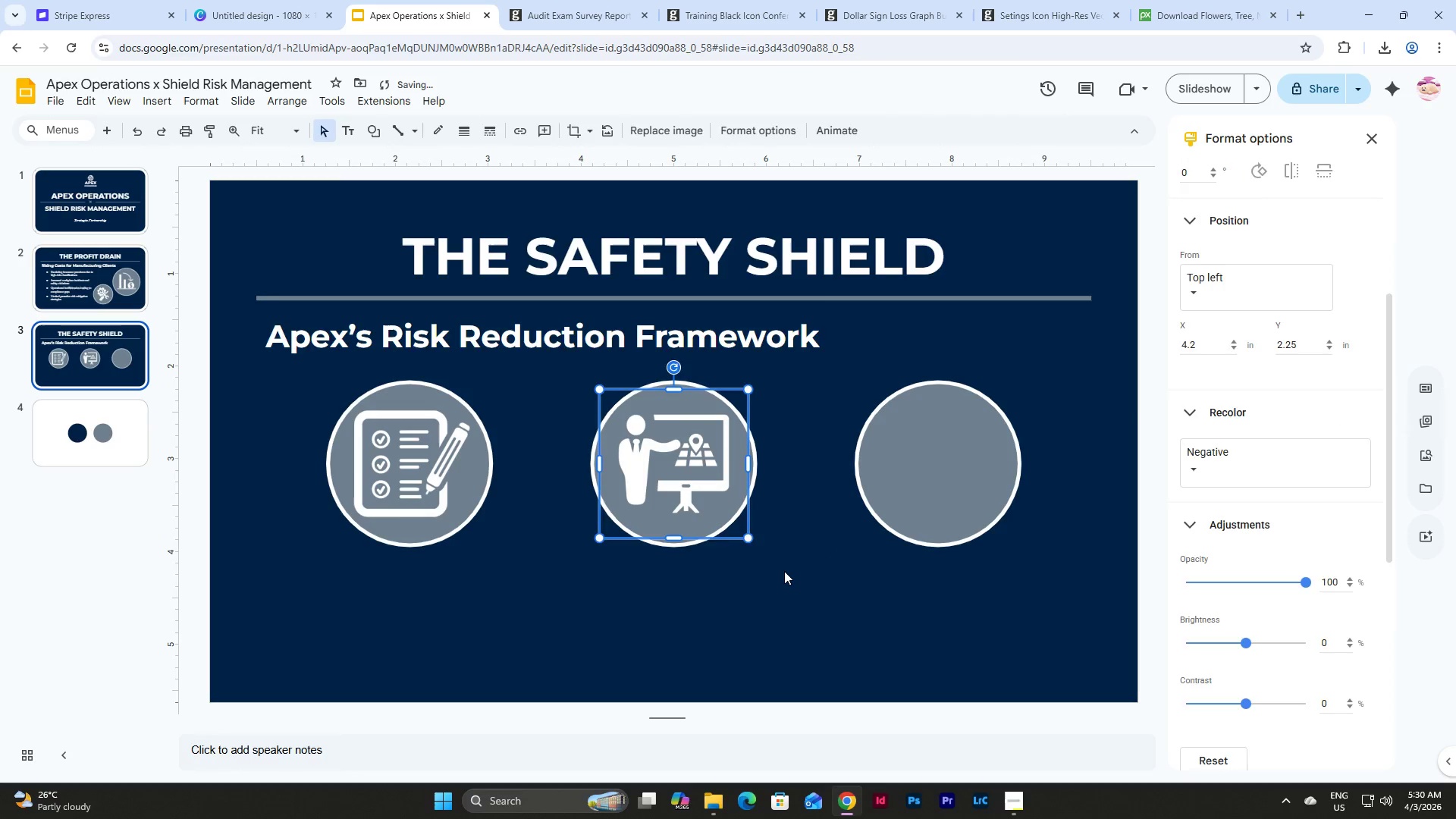 
left_click([785, 571])
 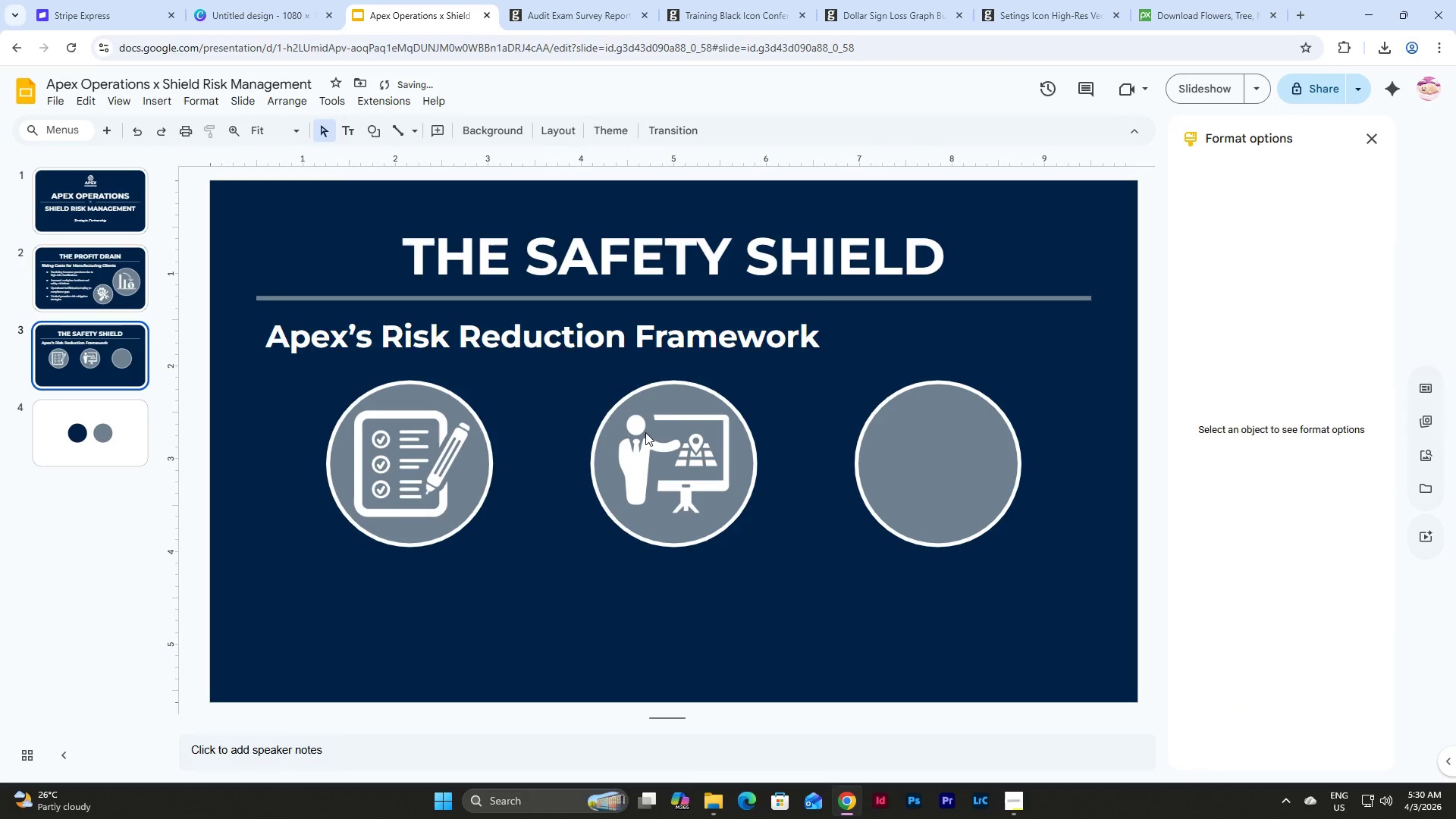 
left_click([645, 432])
 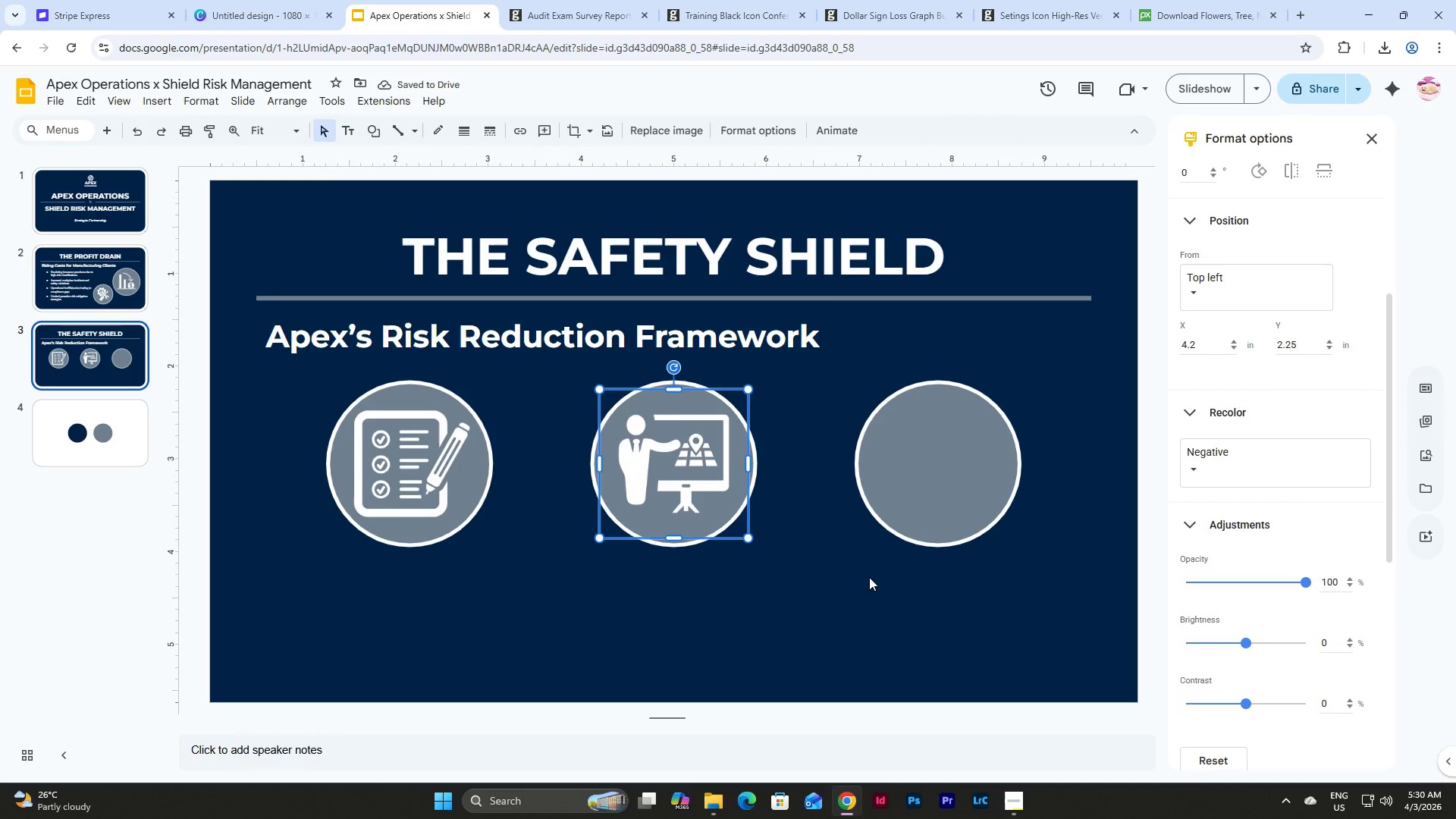 
key(Shift+ShiftLeft)
 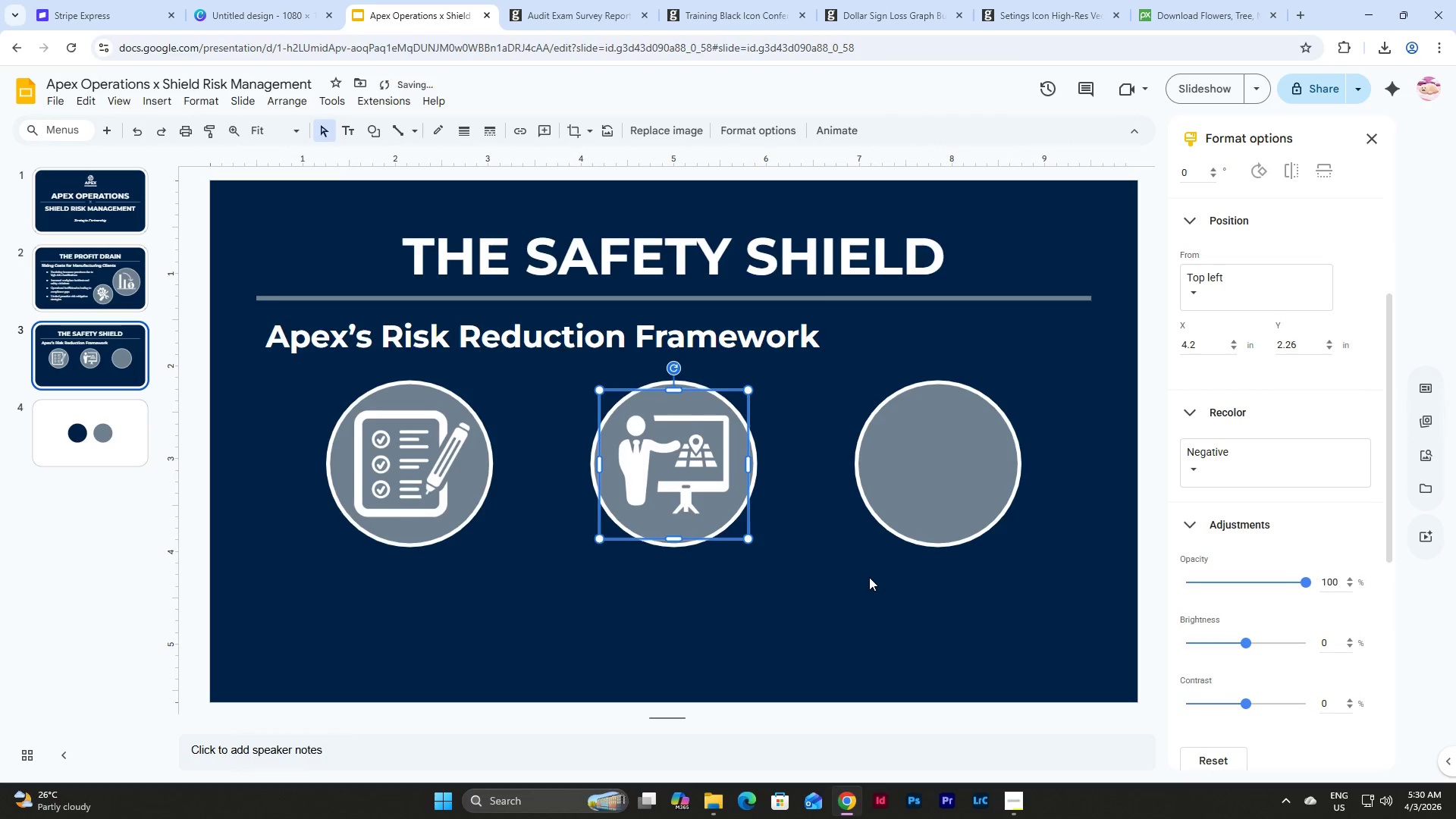 
key(ArrowDown)
 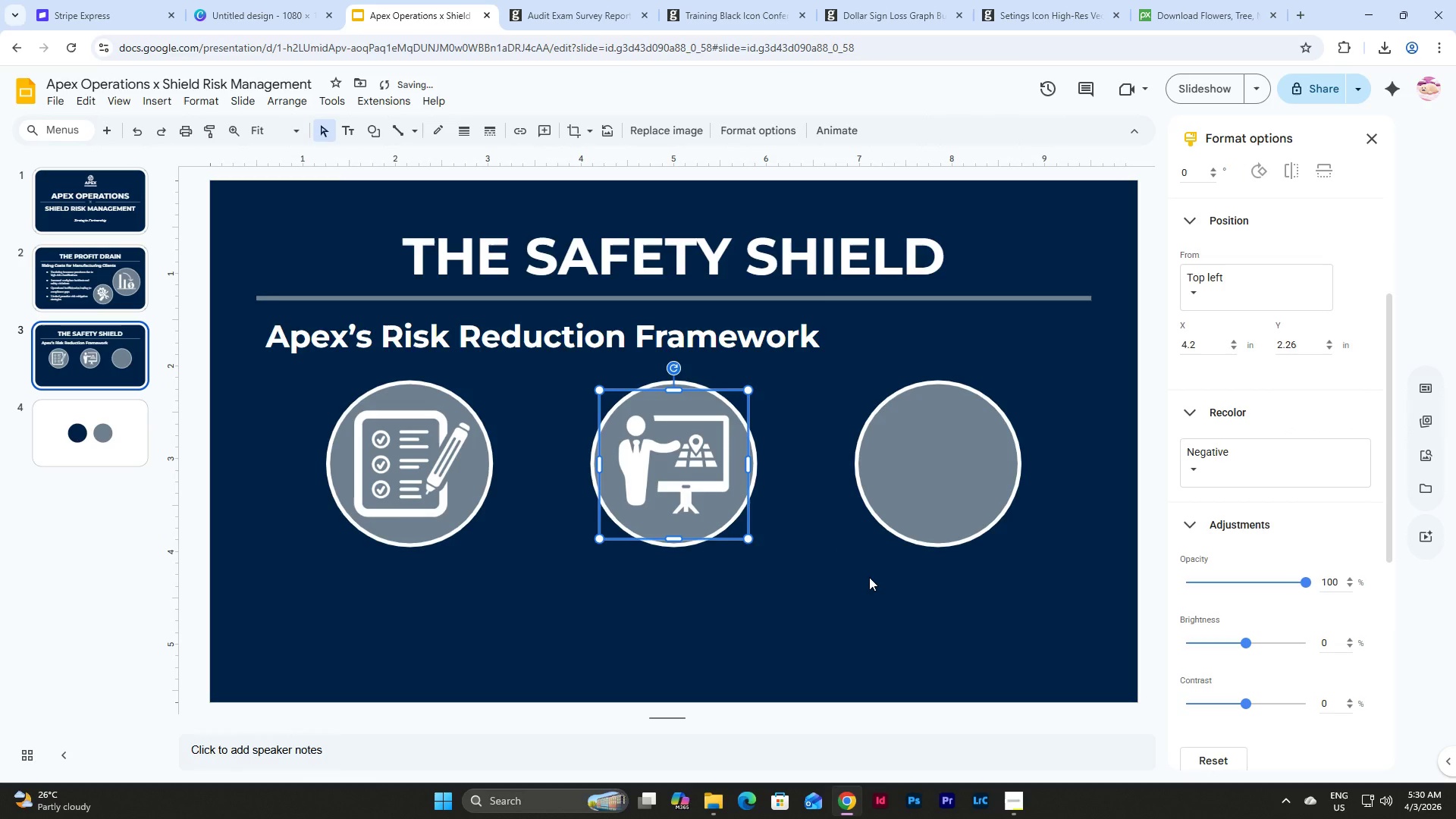 
key(ArrowDown)
 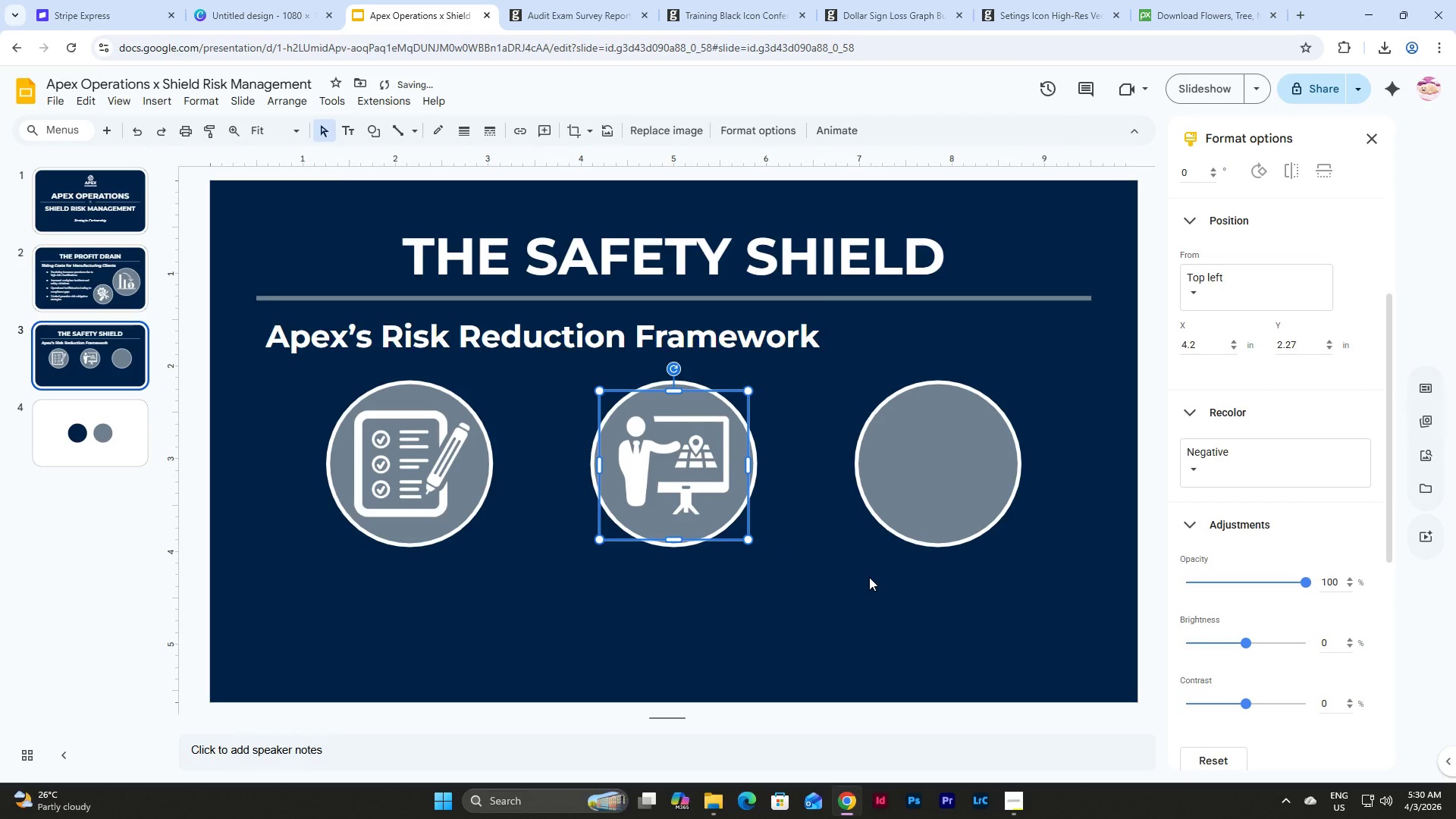 
key(ArrowLeft)
 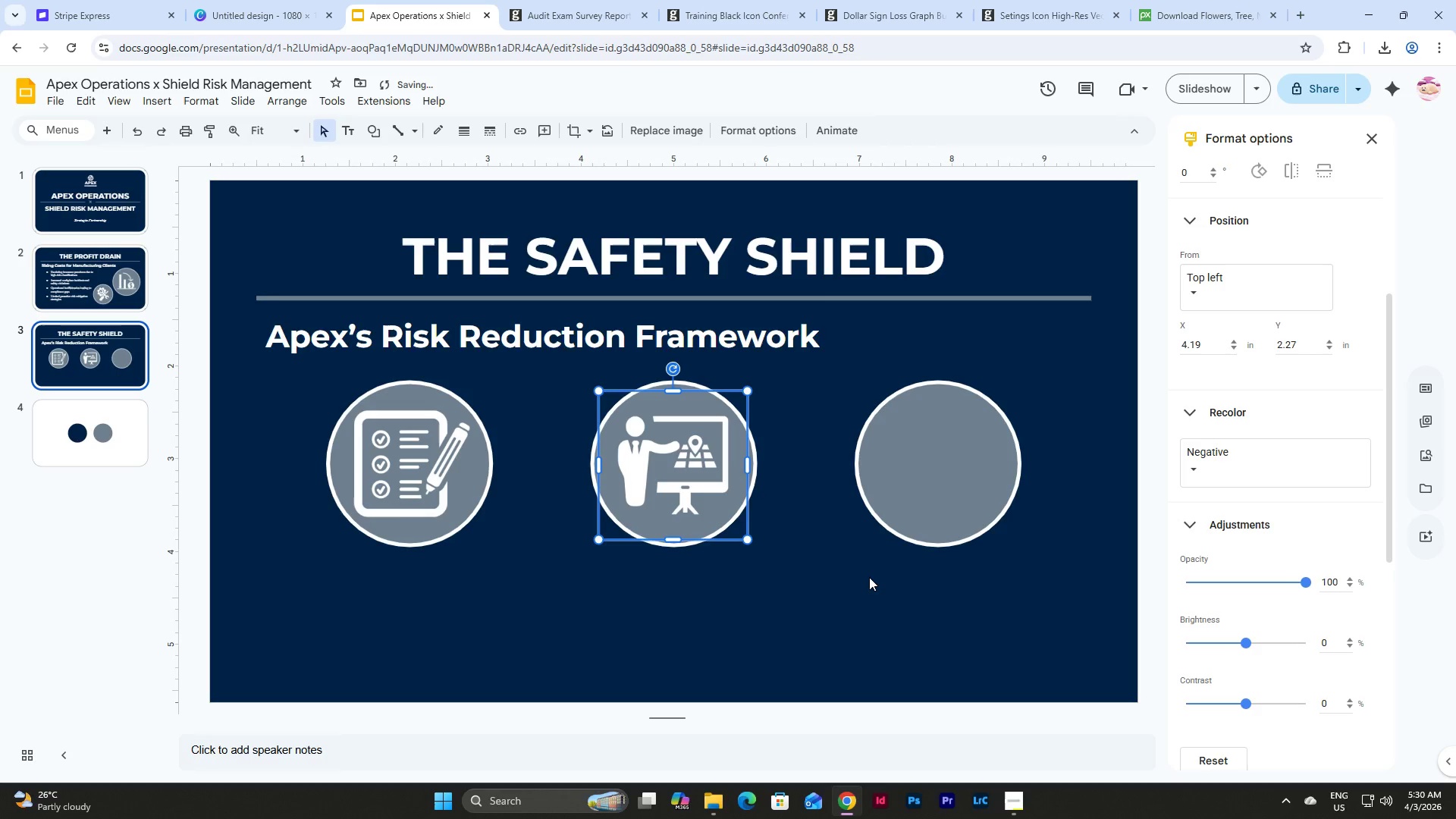 
left_click([869, 577])
 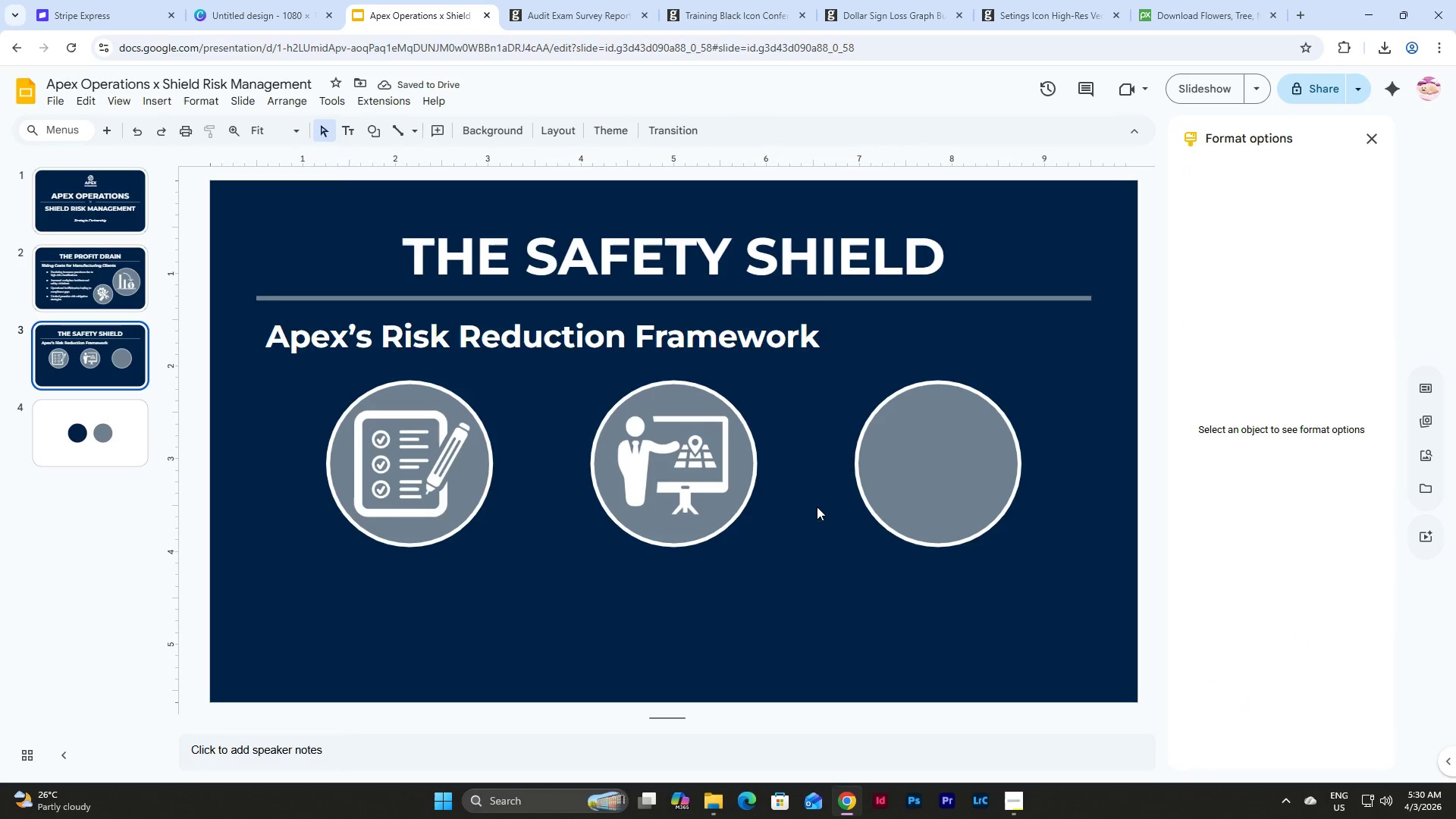 
left_click([1050, 542])
 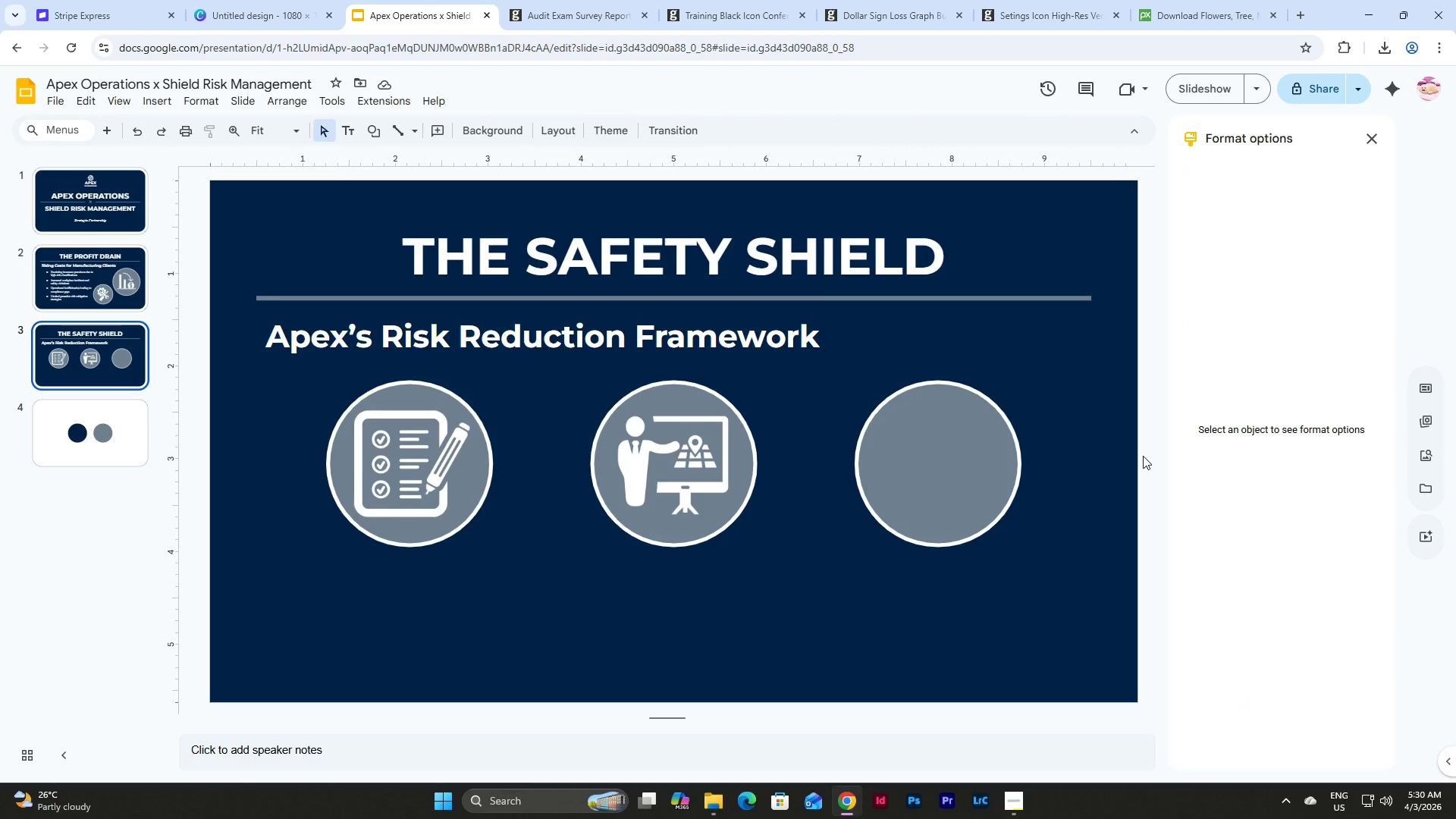 
wait(7.84)
 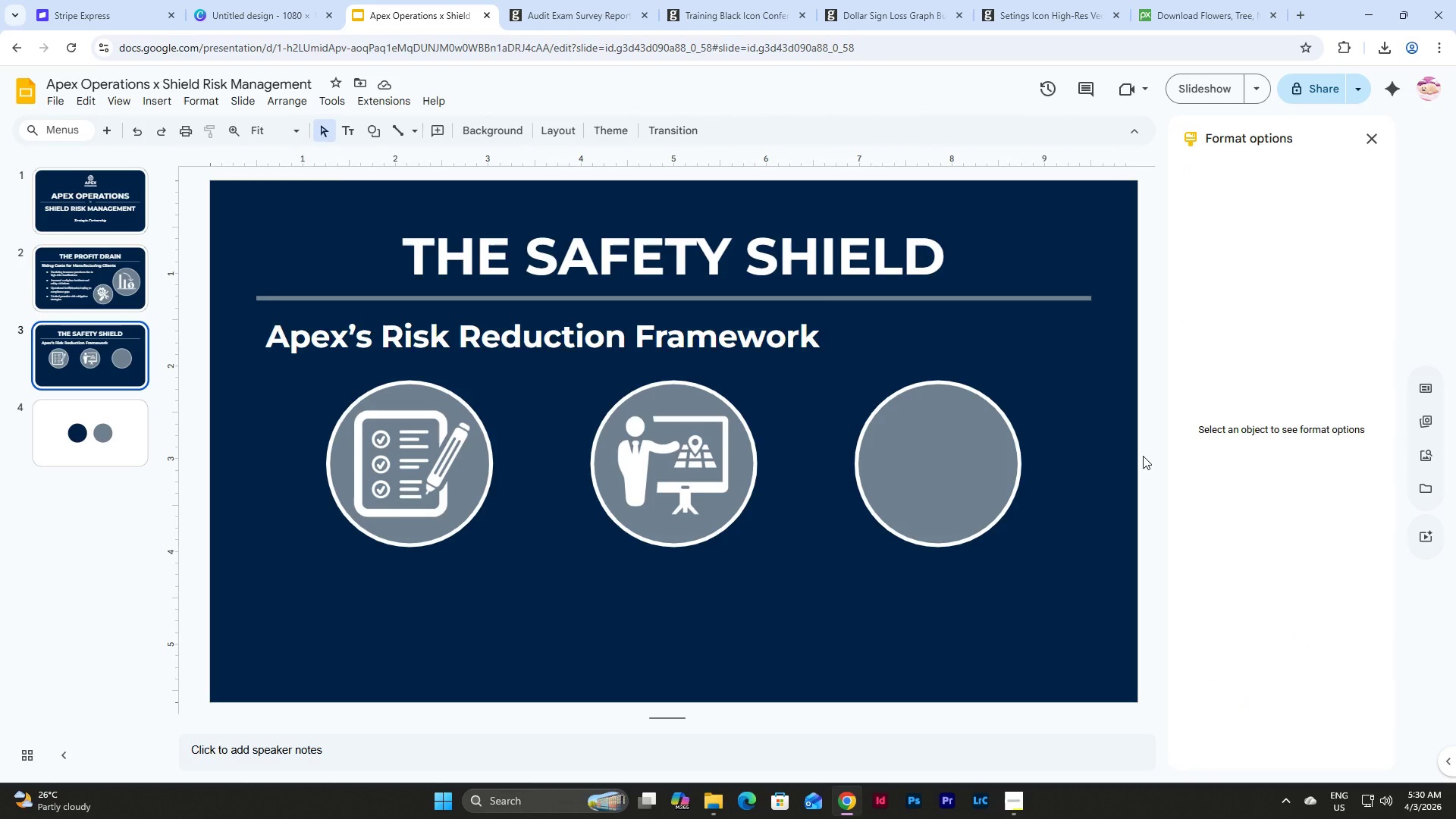 
left_click([1367, 135])
 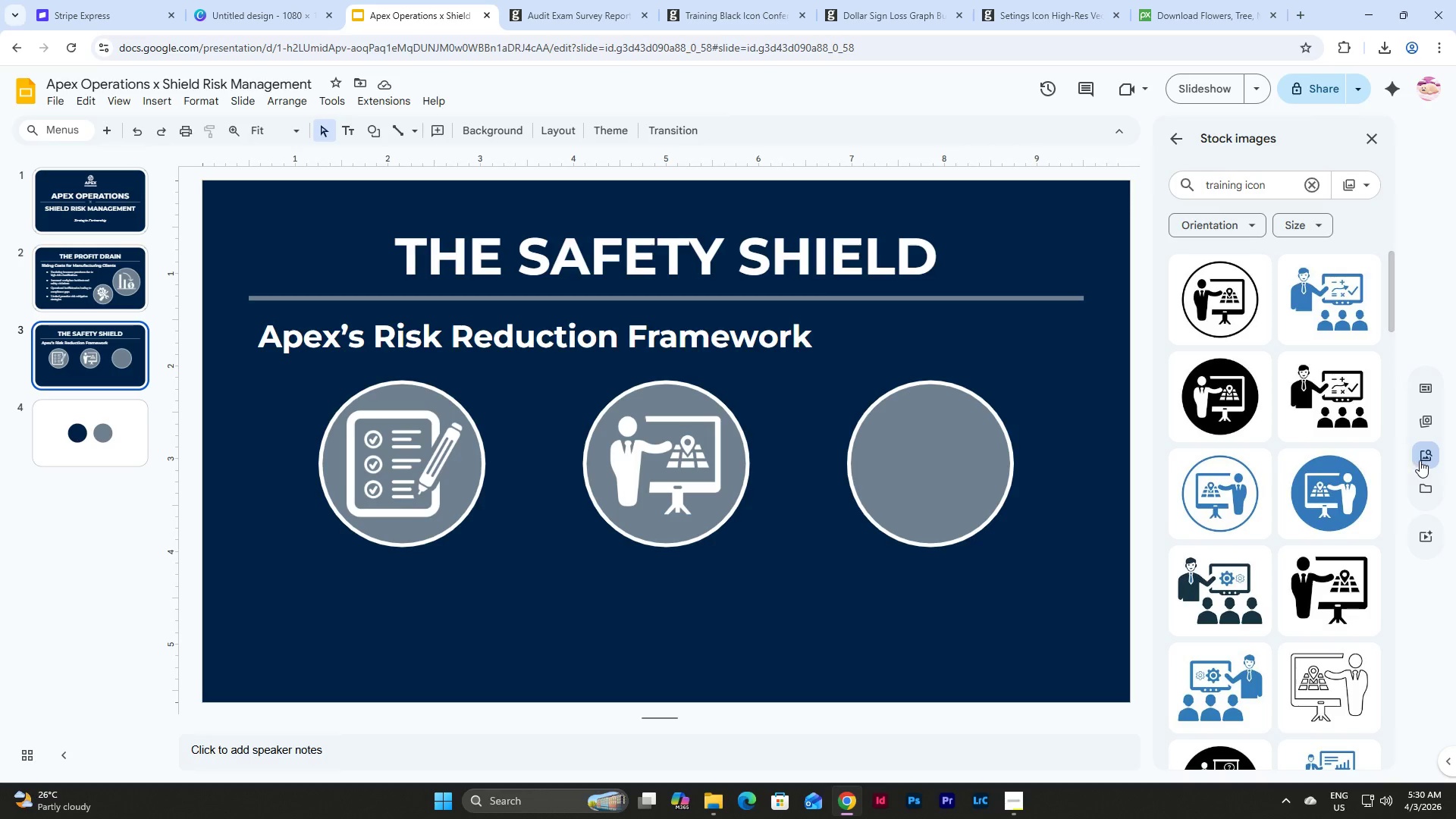 
left_click([1268, 187])
 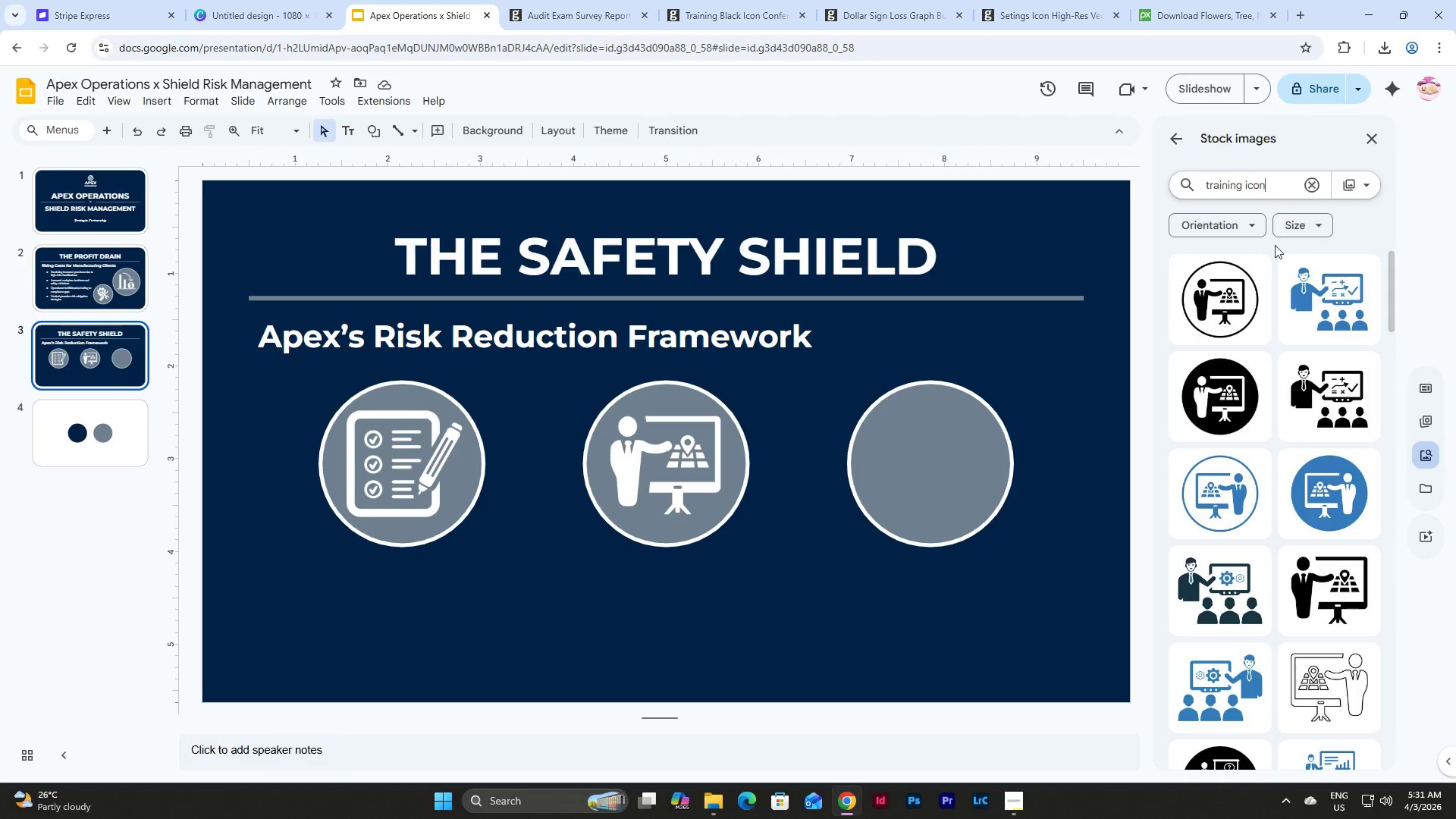 
mouse_move([1229, 378])
 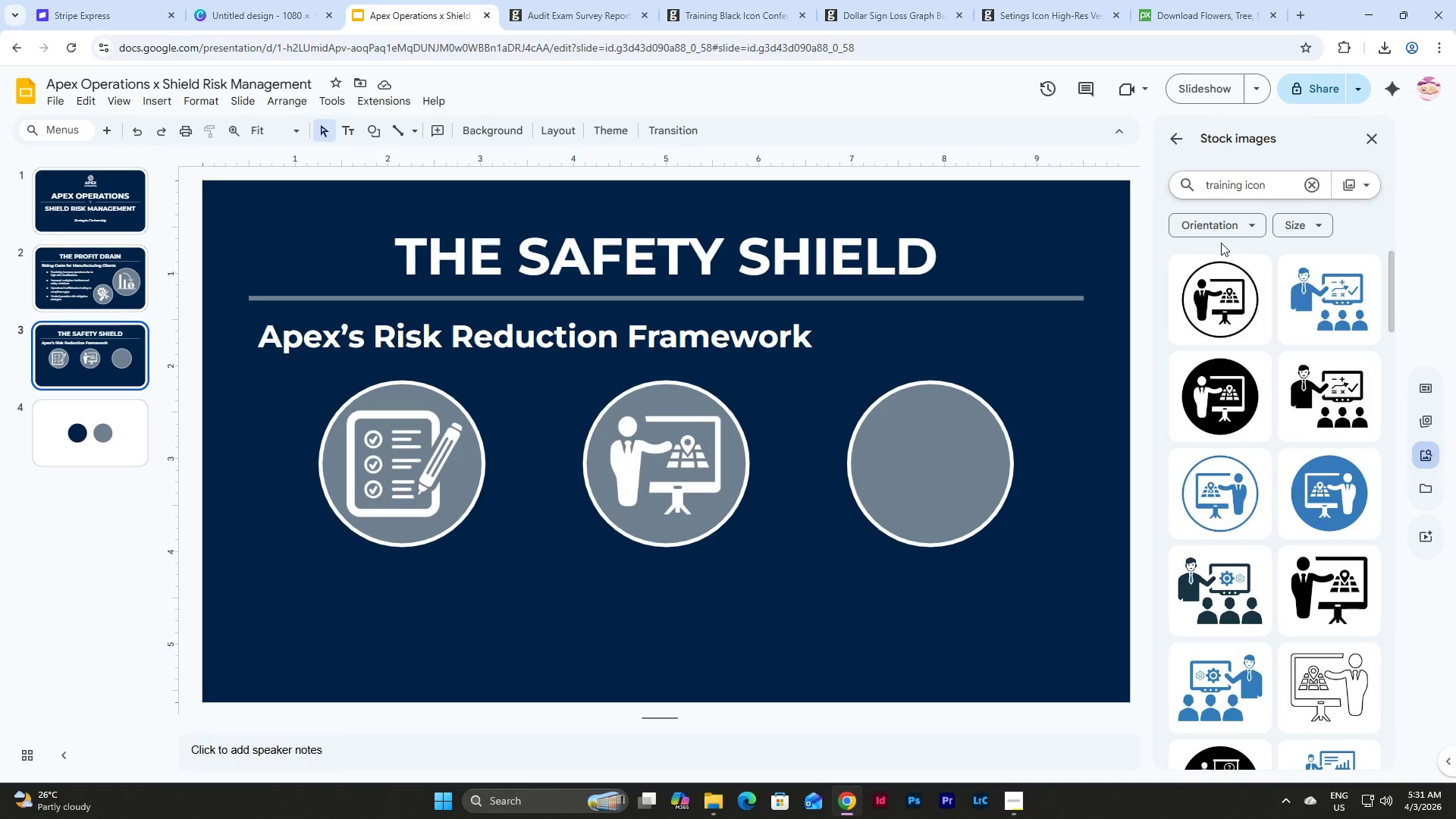 
left_click_drag(start_coordinate=[1242, 187], to_coordinate=[1163, 184])
 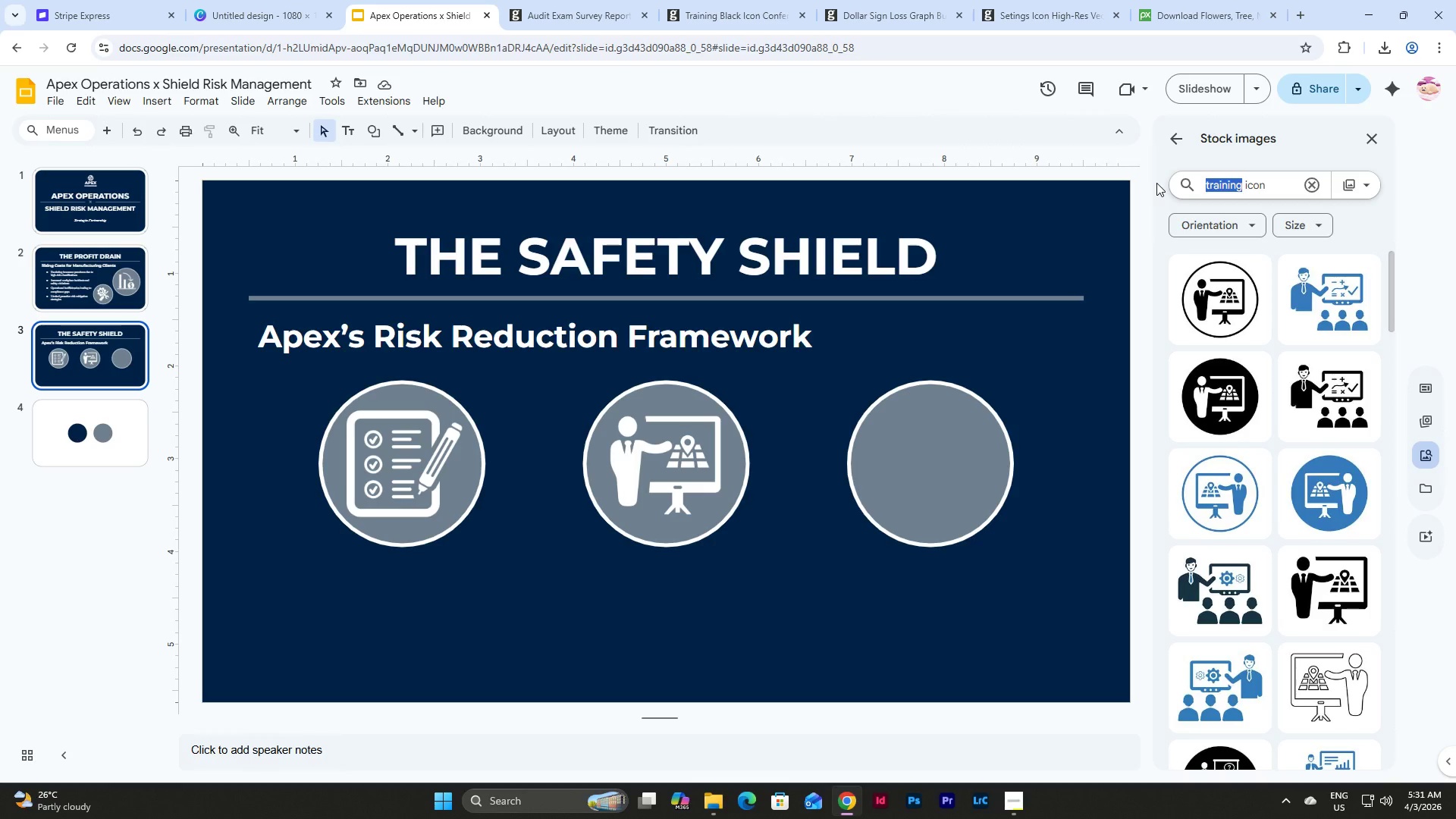 
wait(16.8)
 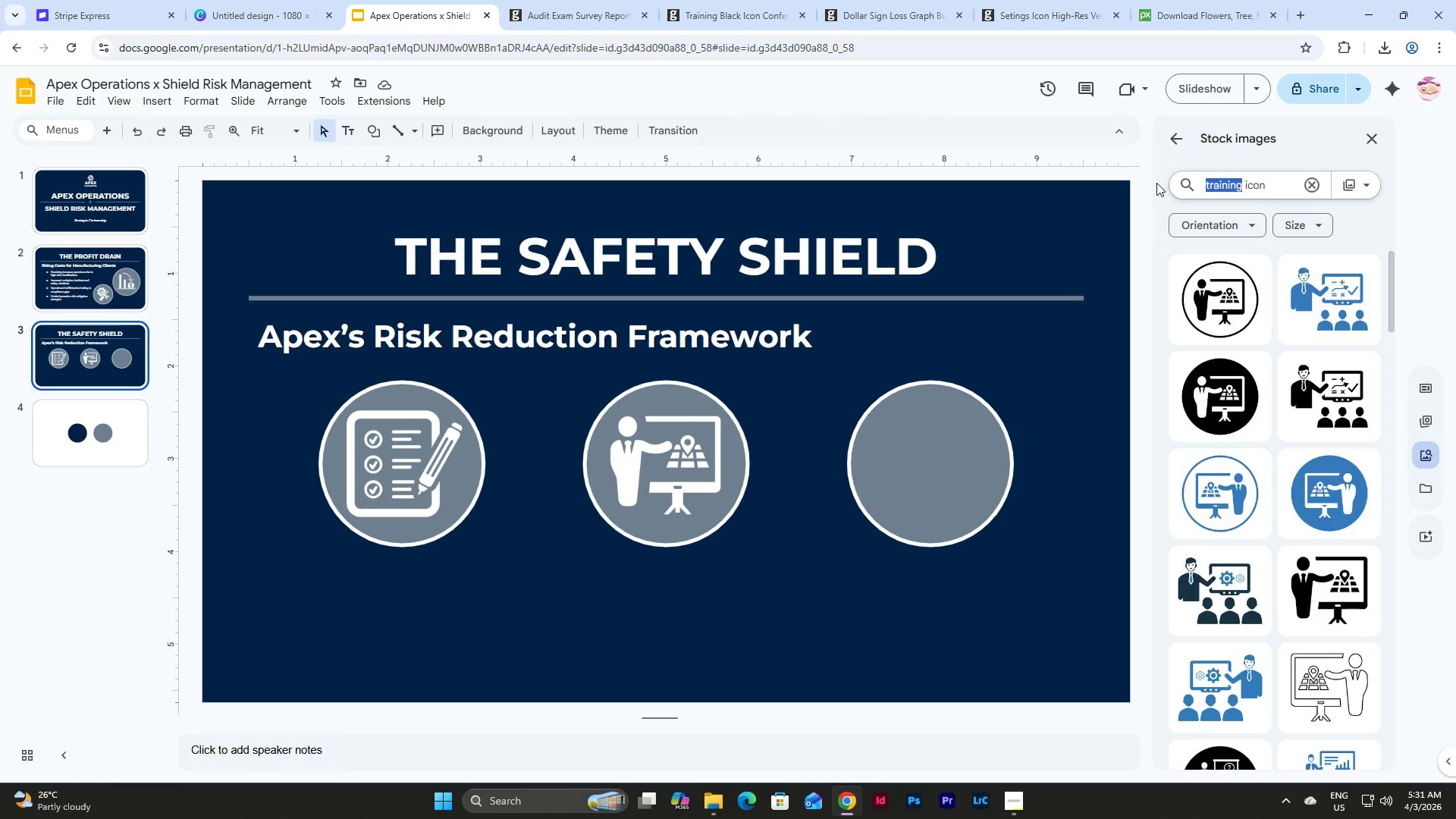 
scroll: coordinate [754, 550], scroll_direction: up, amount: 1.0
 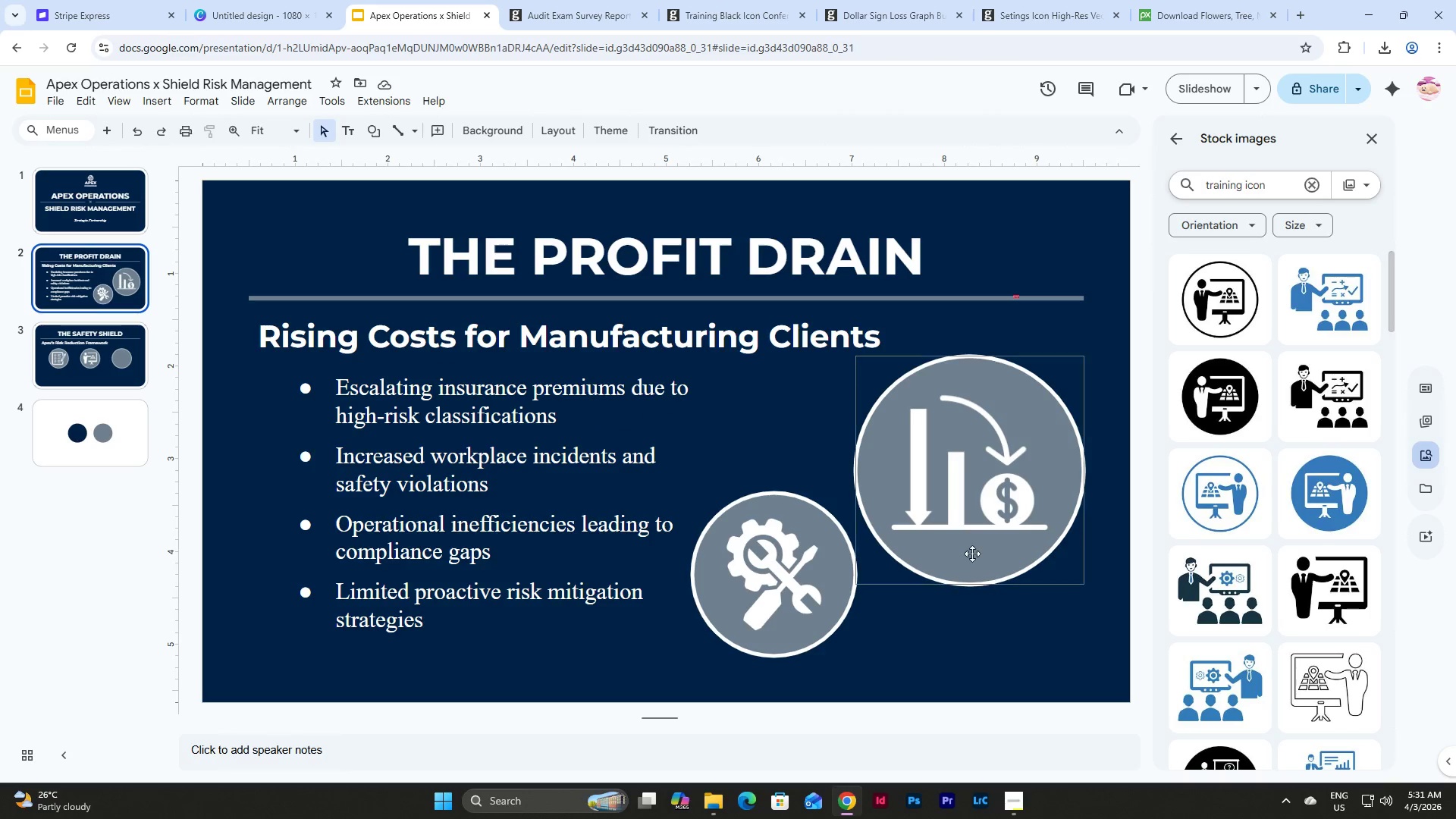 
scroll: coordinate [971, 553], scroll_direction: down, amount: 1.0
 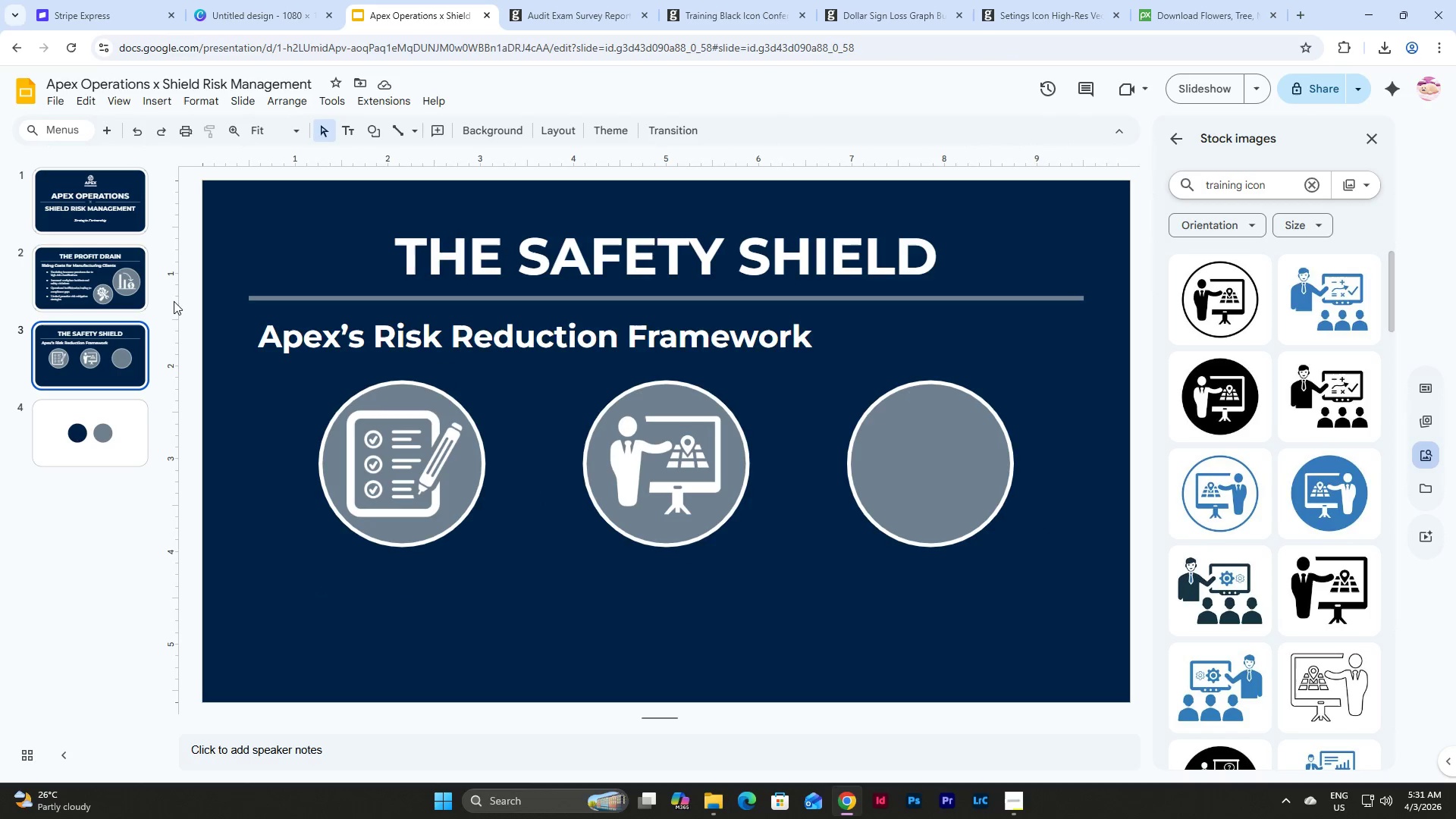 
left_click([122, 267])
 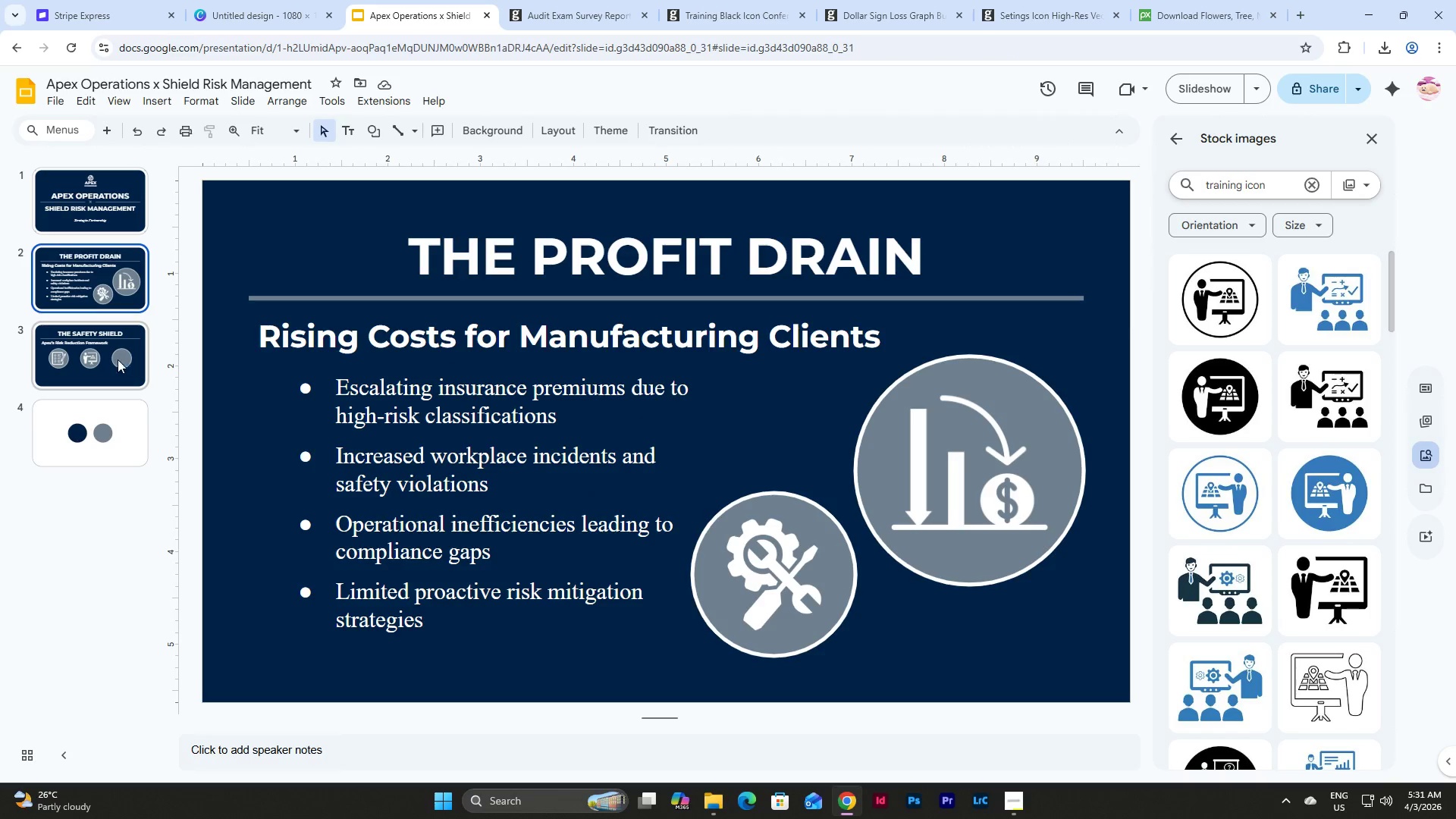 
left_click([111, 350])
 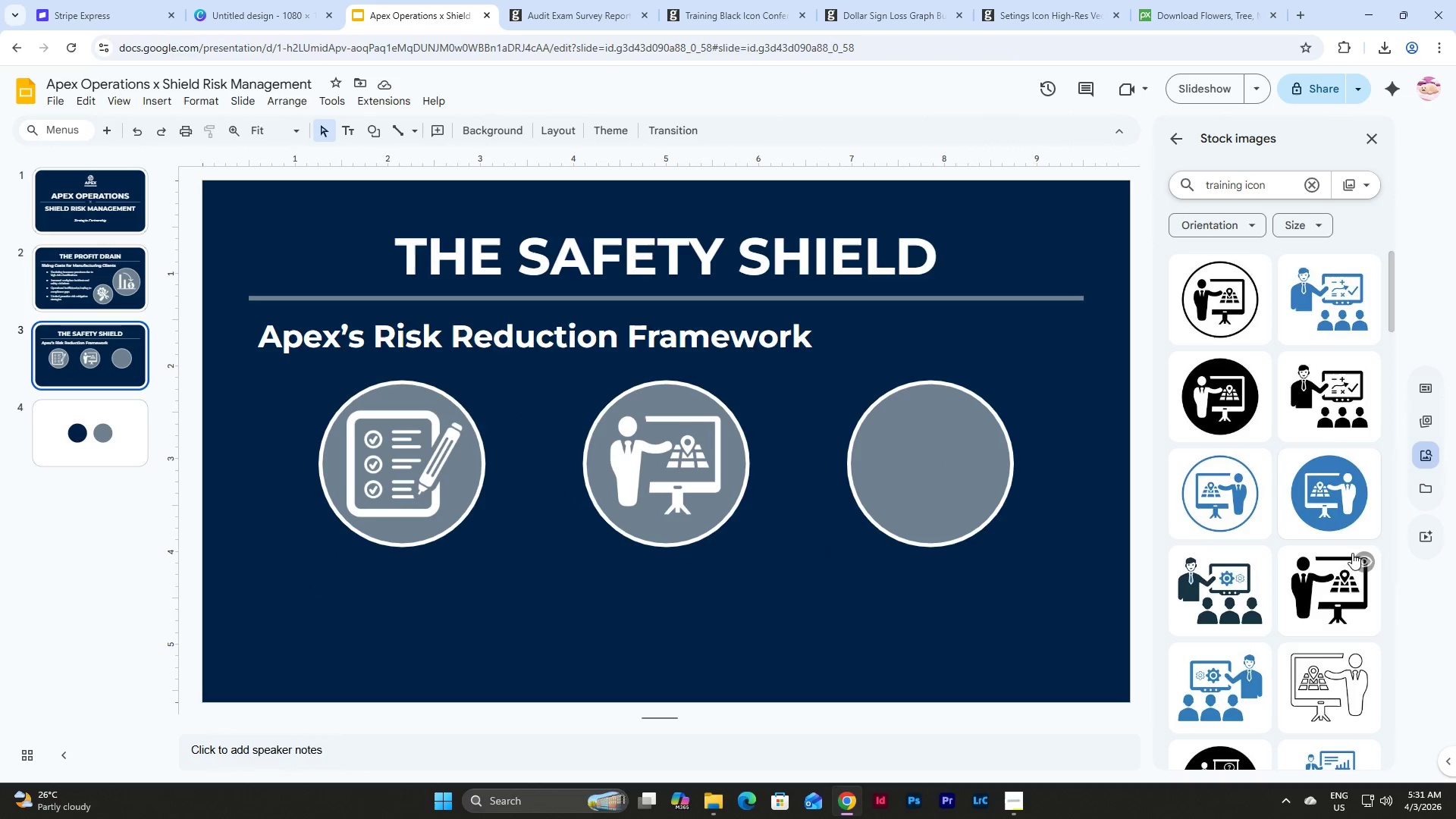 
scroll: coordinate [1304, 431], scroll_direction: down, amount: 19.0
 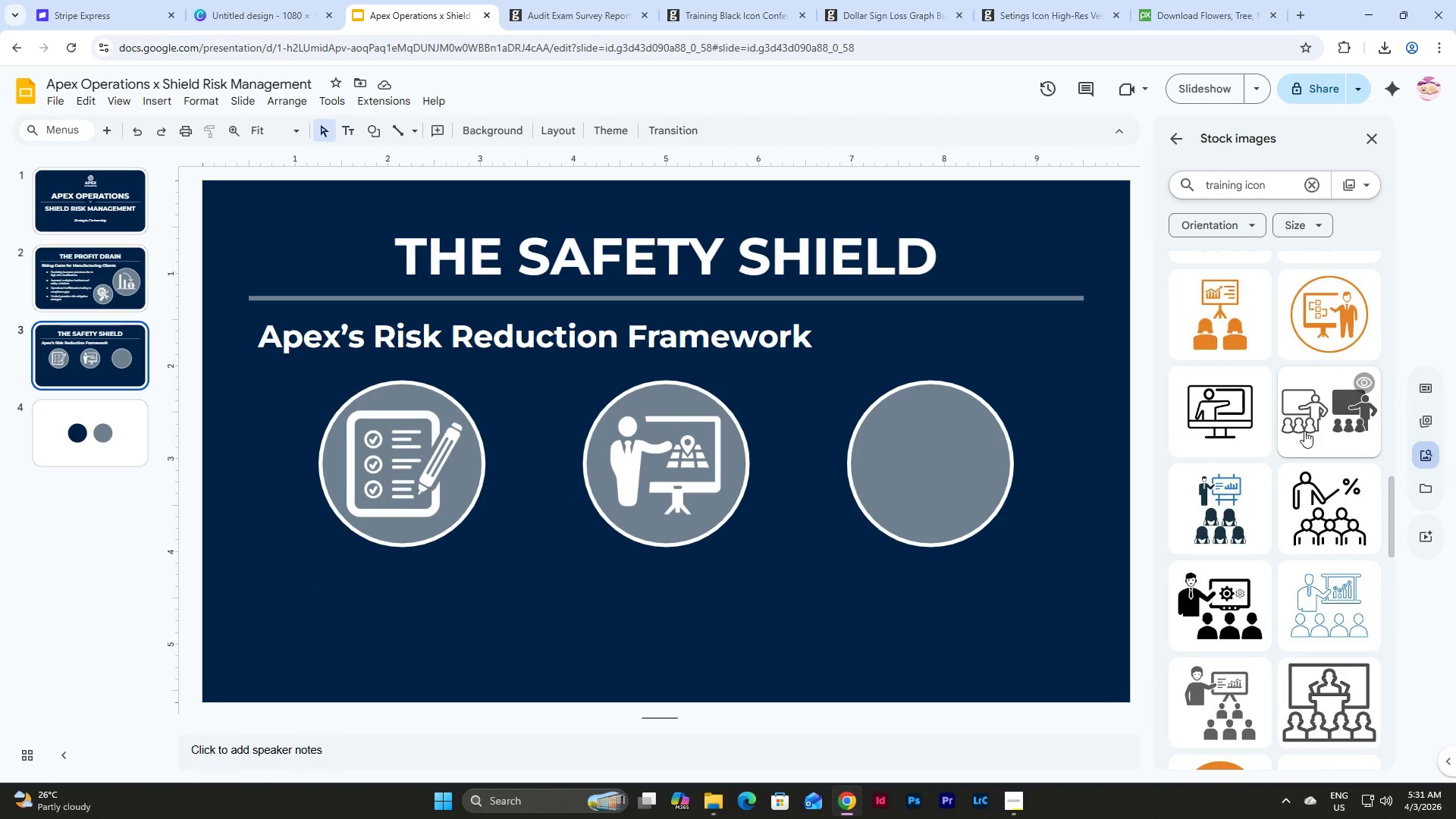 
scroll: coordinate [1304, 431], scroll_direction: up, amount: 22.0
 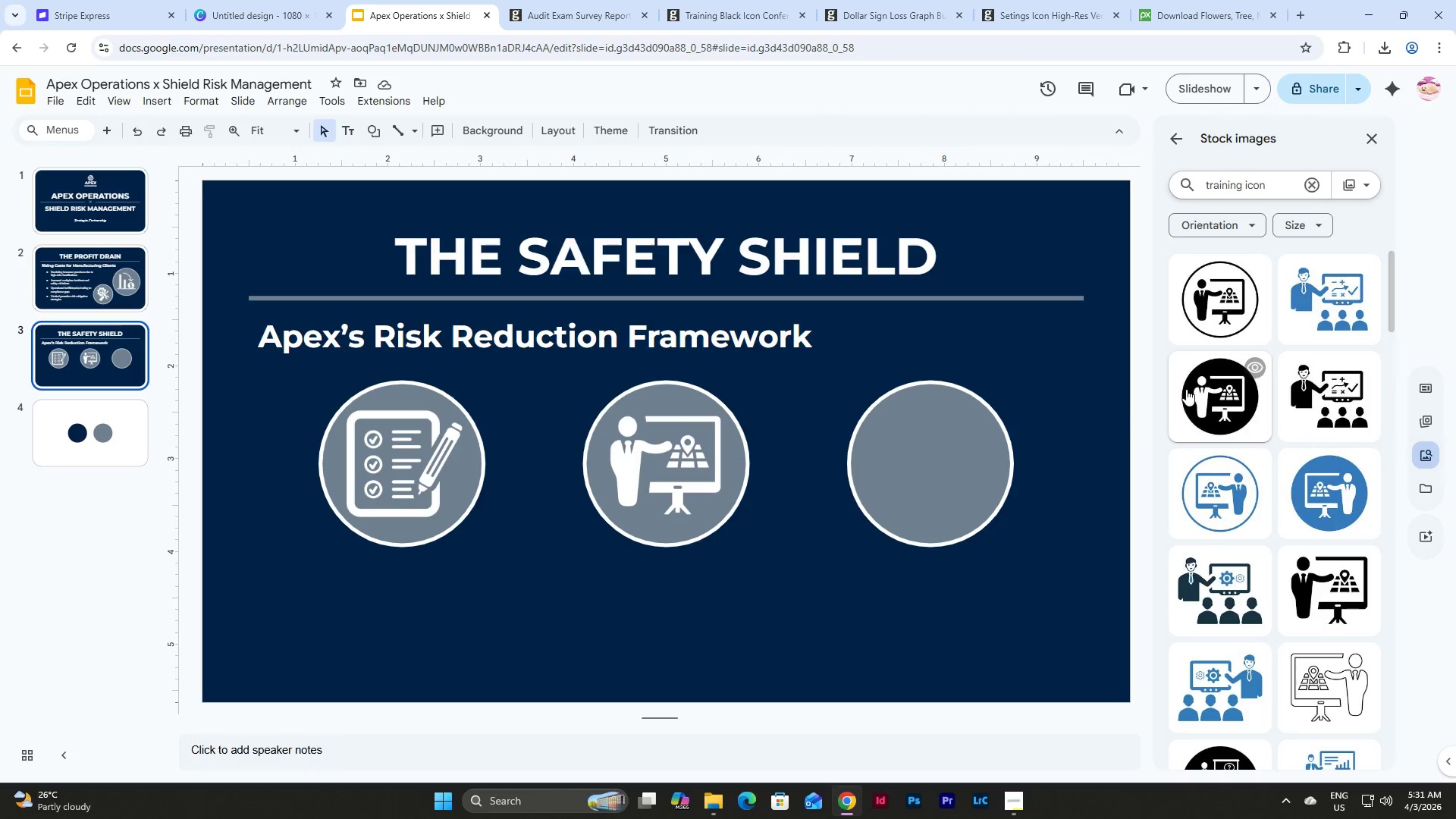 
scroll: coordinate [1224, 474], scroll_direction: down, amount: 12.0
 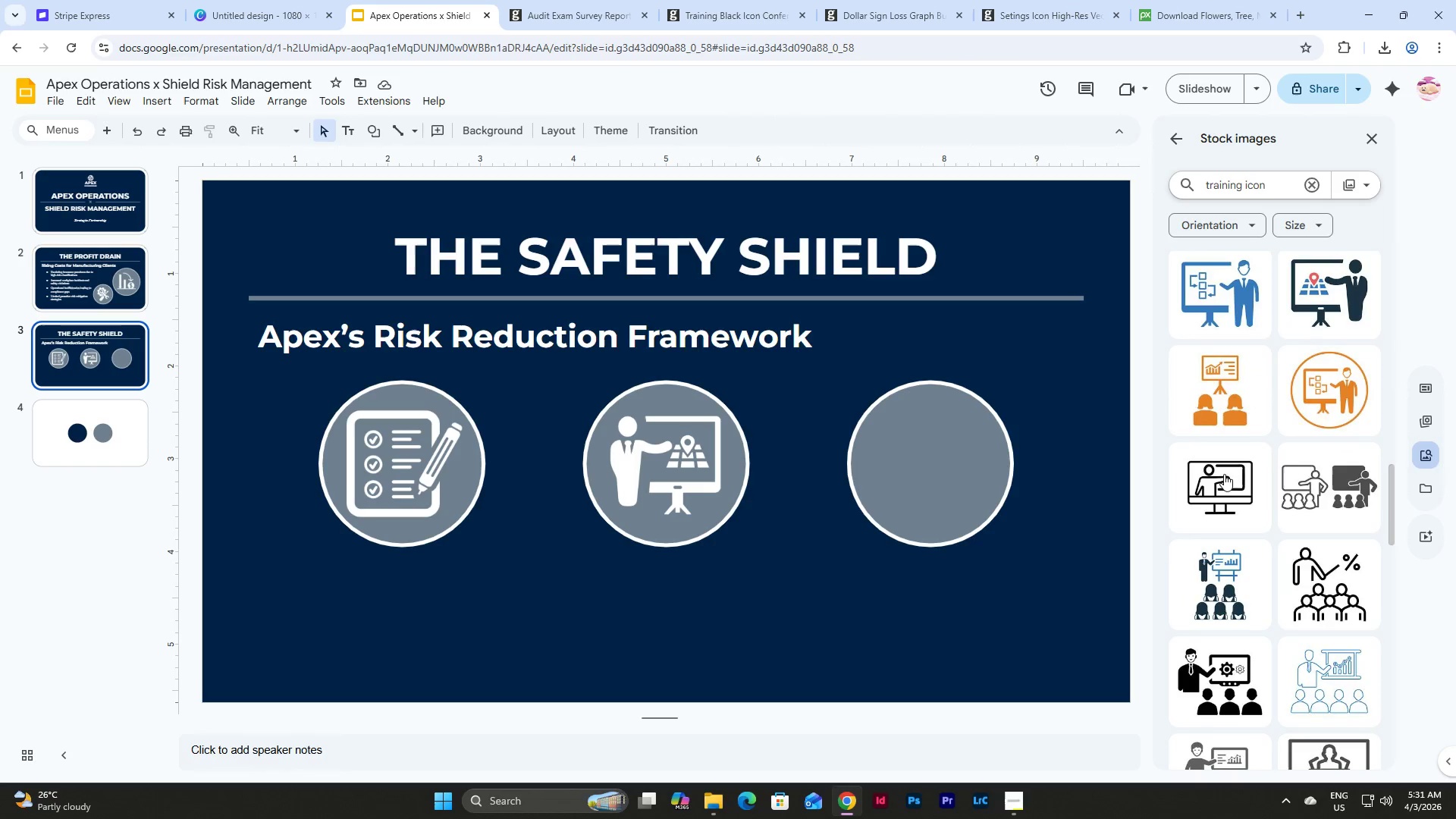 
scroll: coordinate [1224, 474], scroll_direction: up, amount: 10.0
 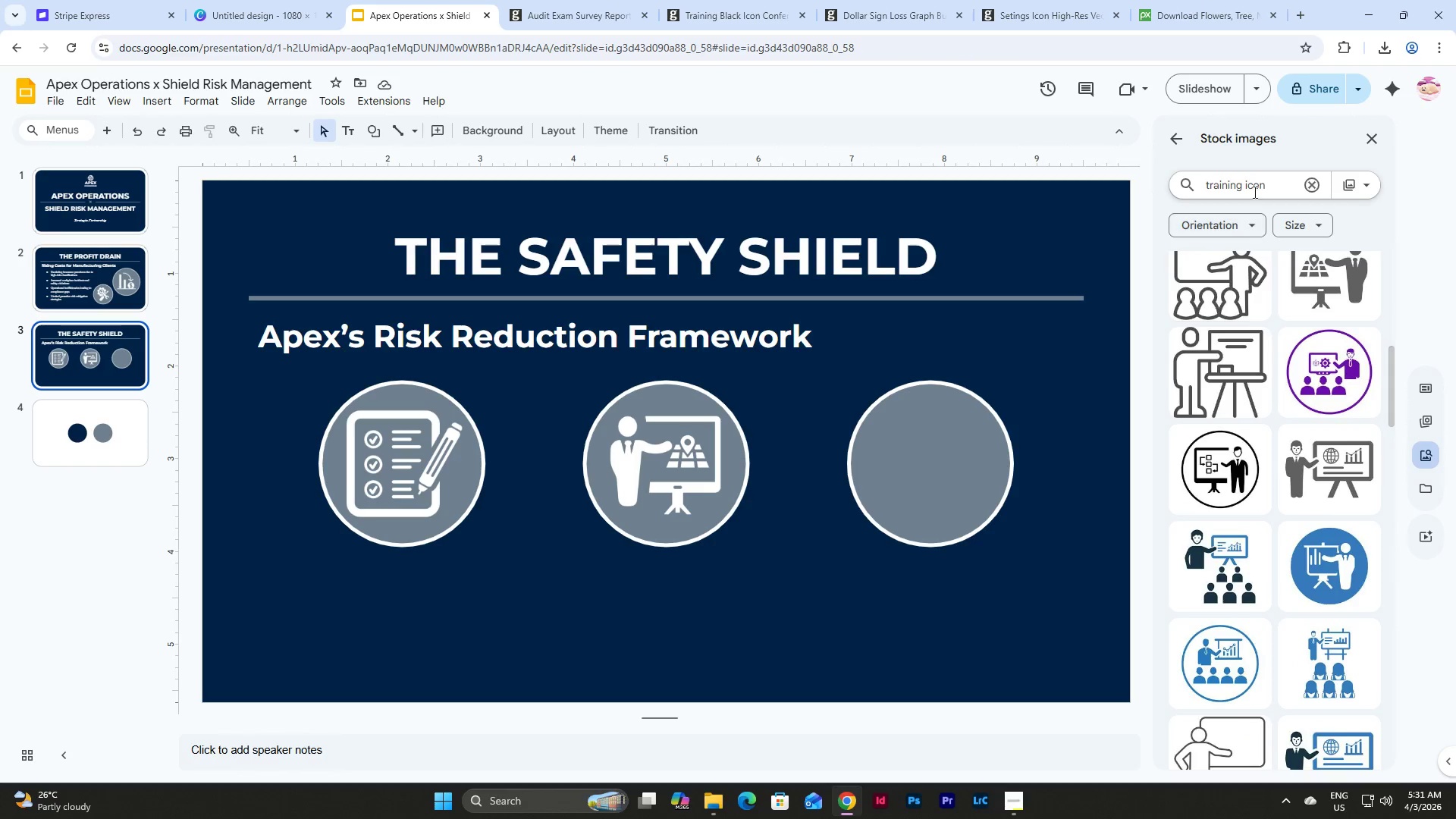 
left_click([1255, 183])
 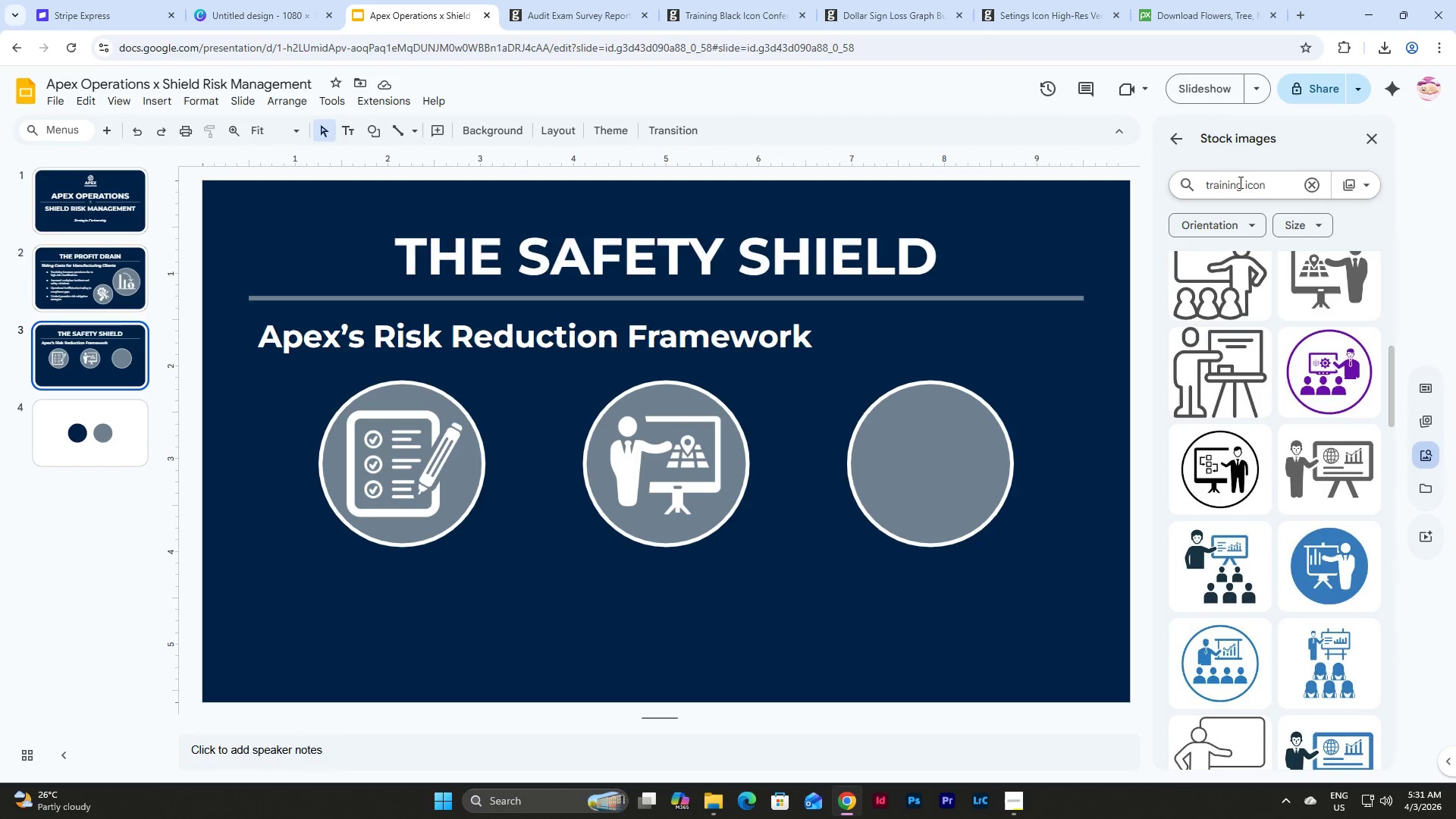 
left_click_drag(start_coordinate=[1238, 182], to_coordinate=[1222, 185])
 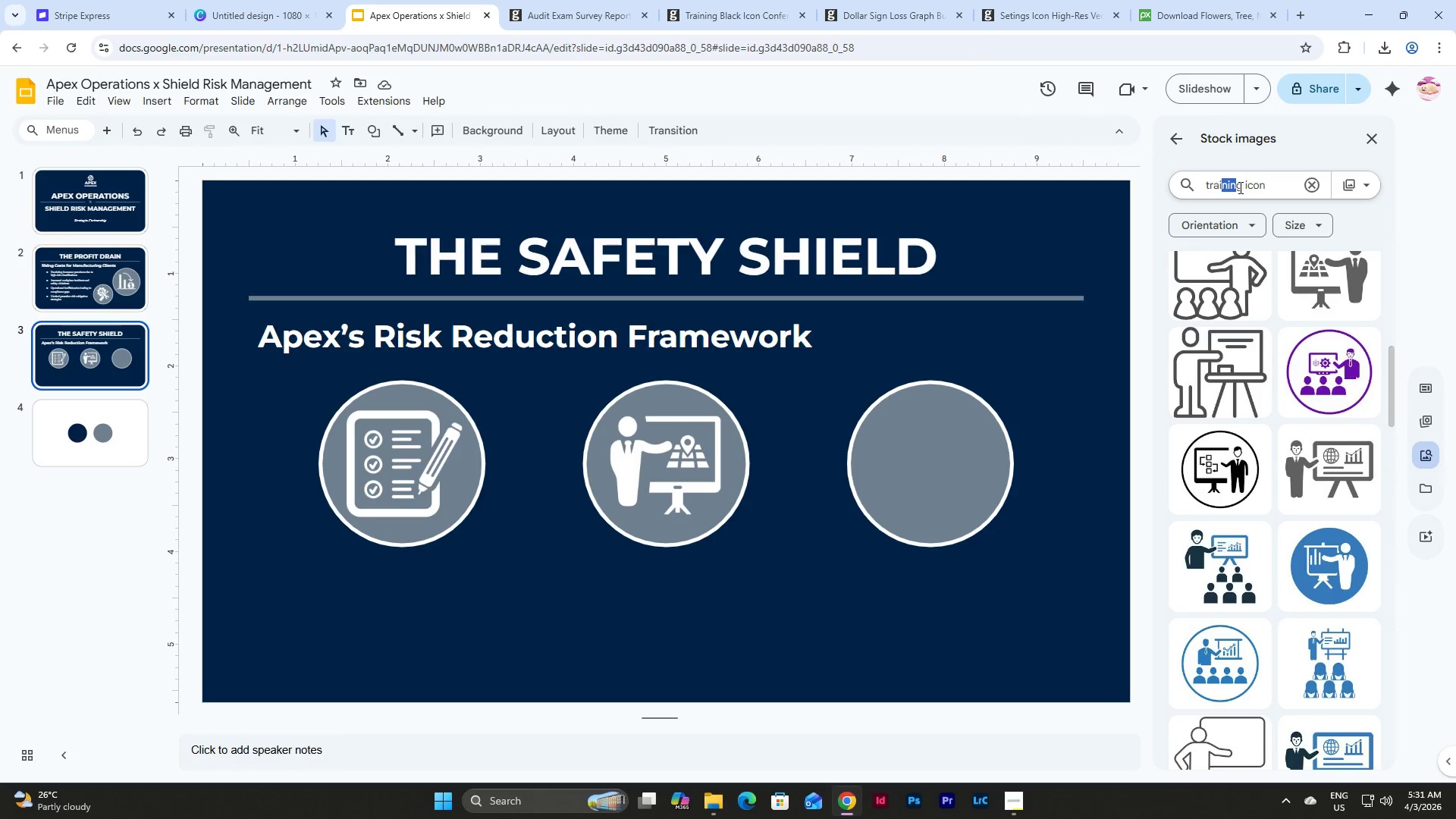 
left_click_drag(start_coordinate=[1241, 188], to_coordinate=[1173, 177])
 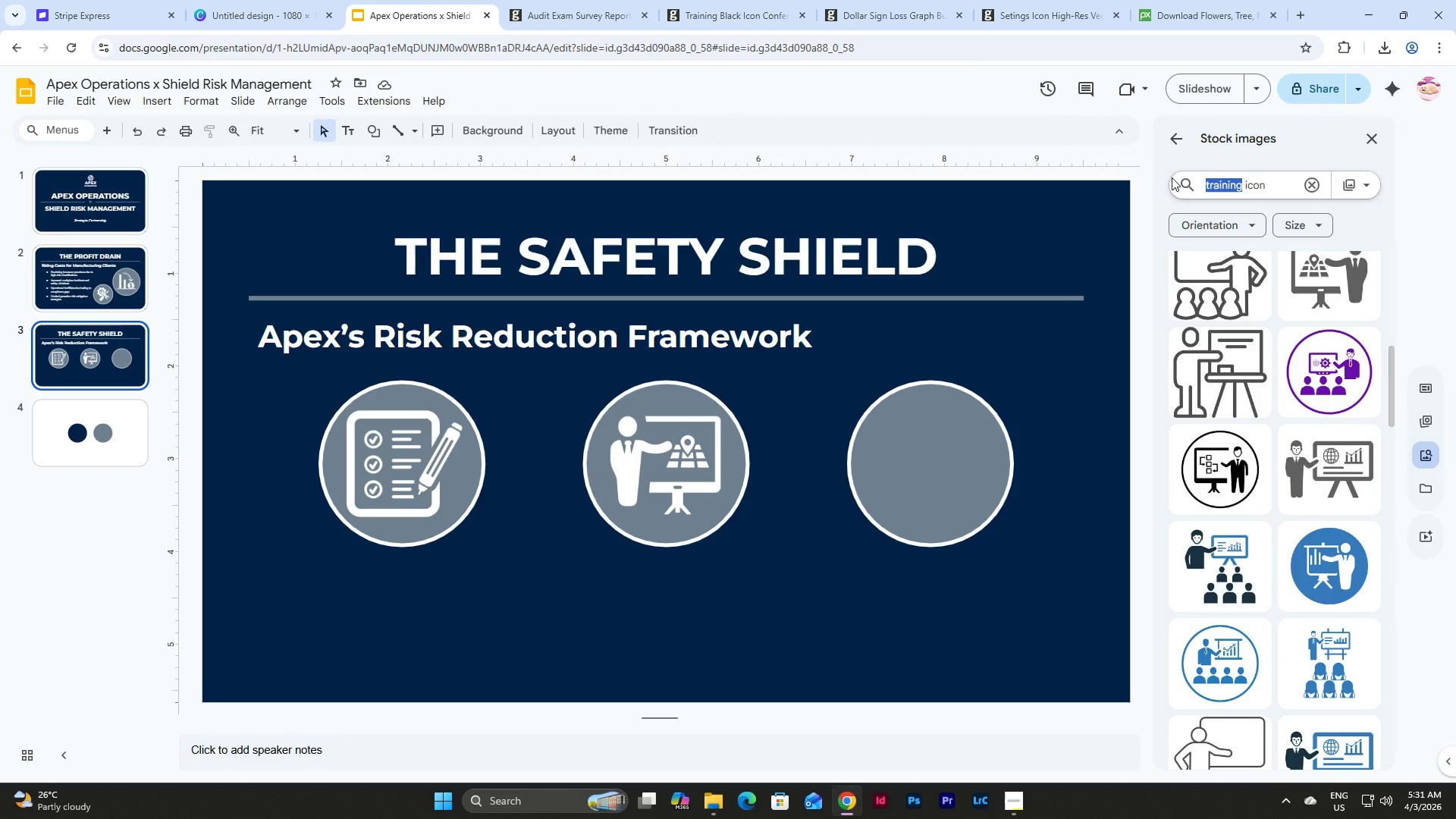 
wait(7.08)
 